 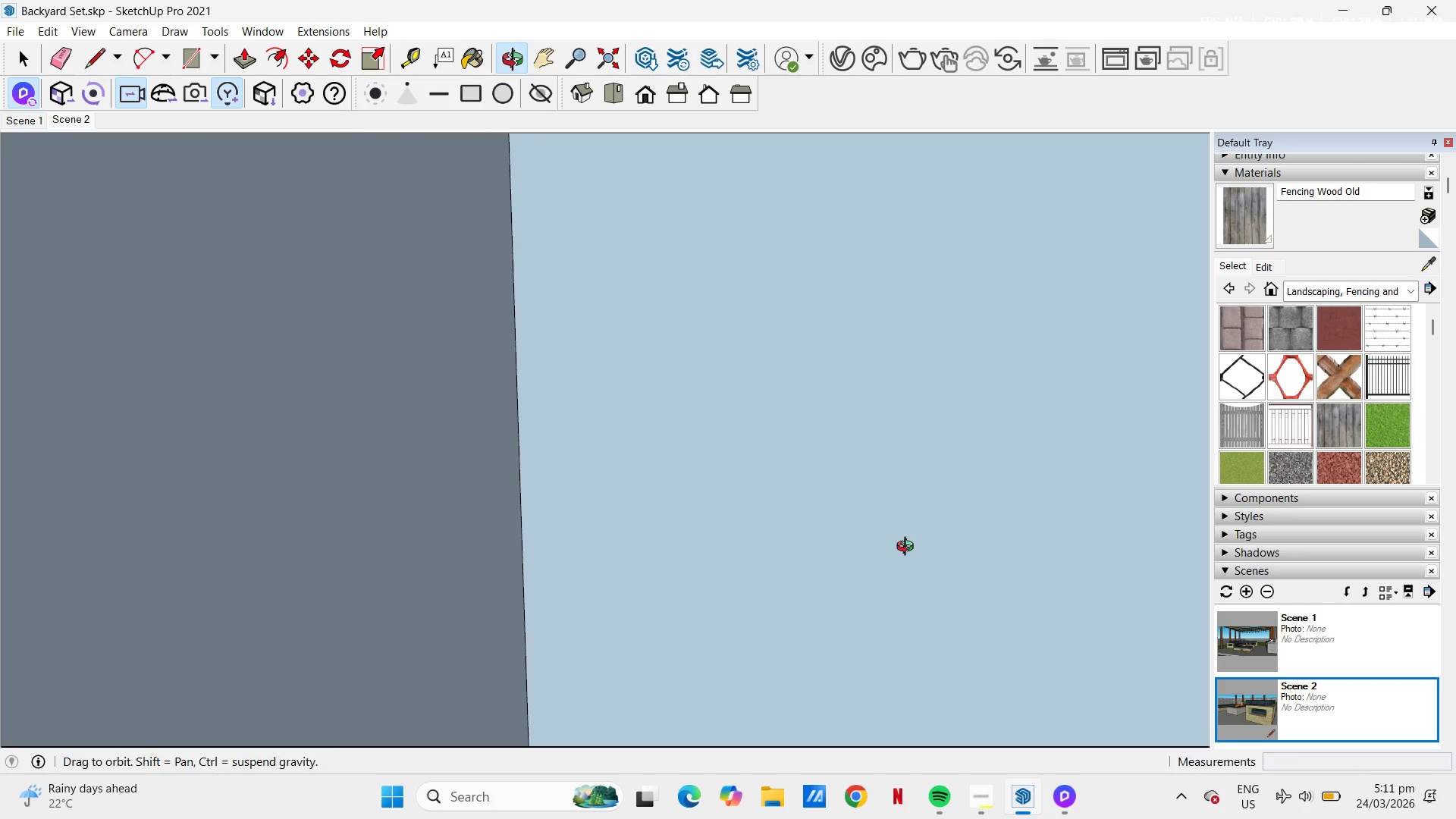 
double_click([1258, 645])
 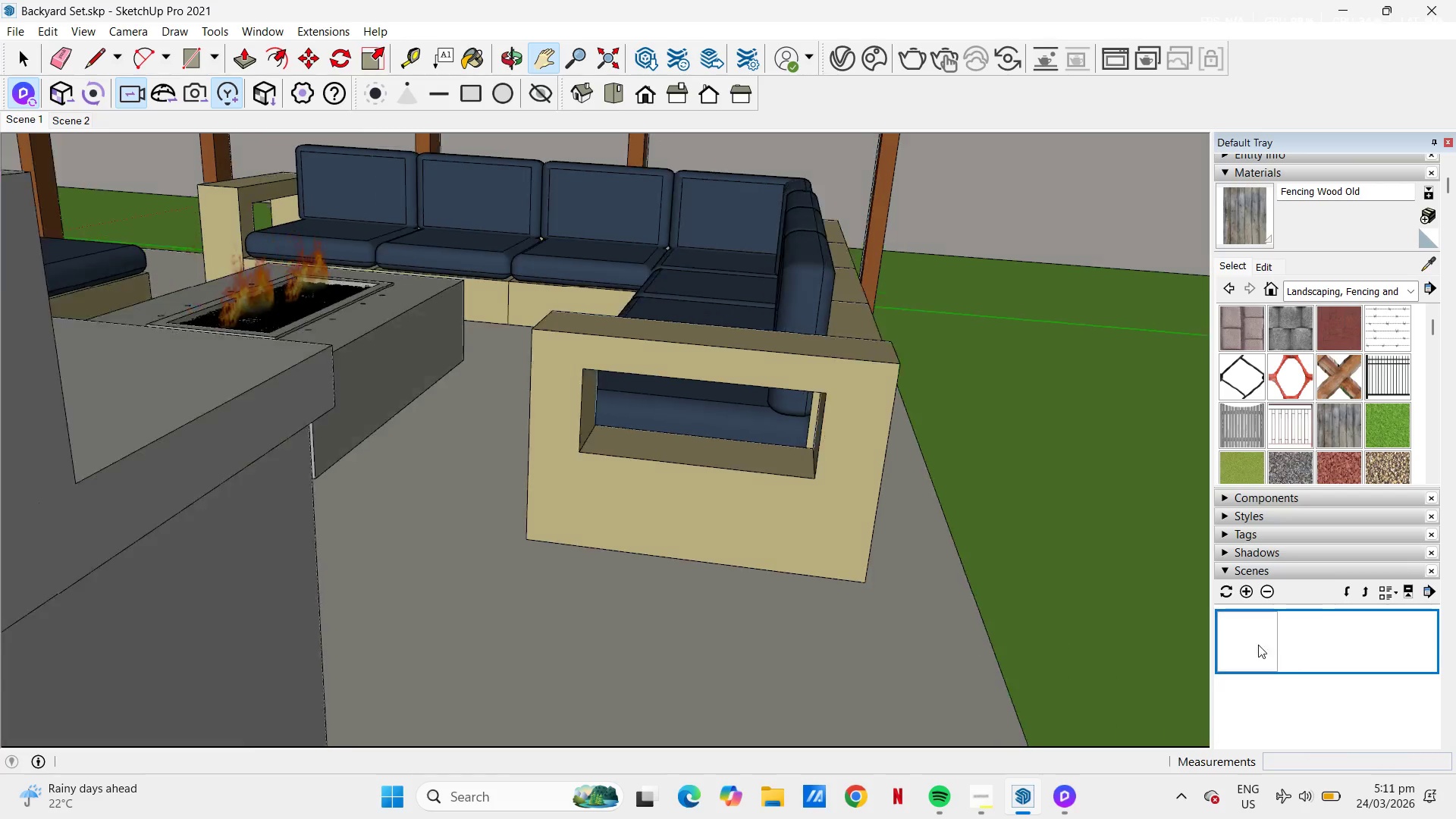 
triple_click([1258, 645])
 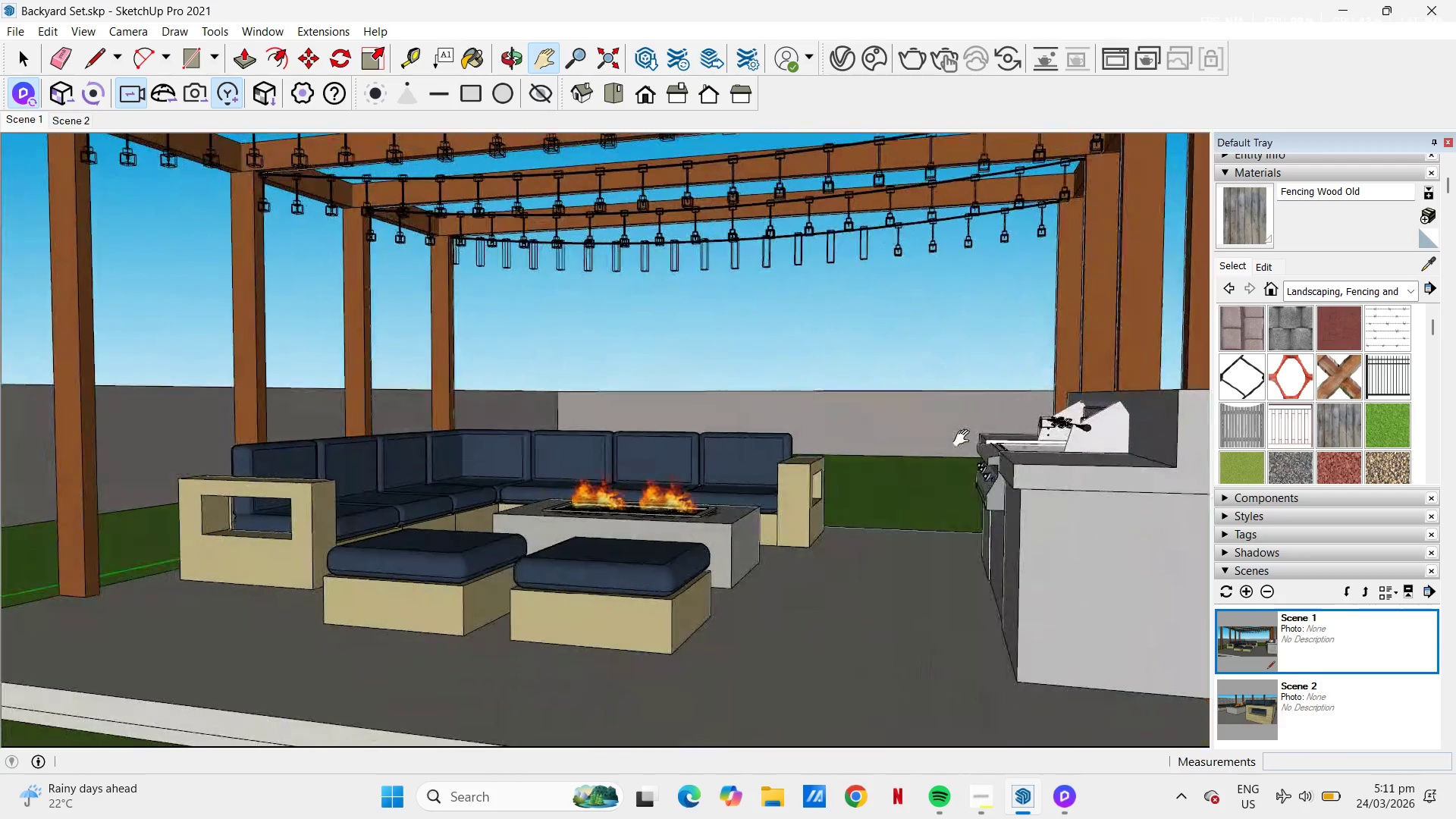 
scroll: coordinate [950, 512], scroll_direction: down, amount: 3.0
 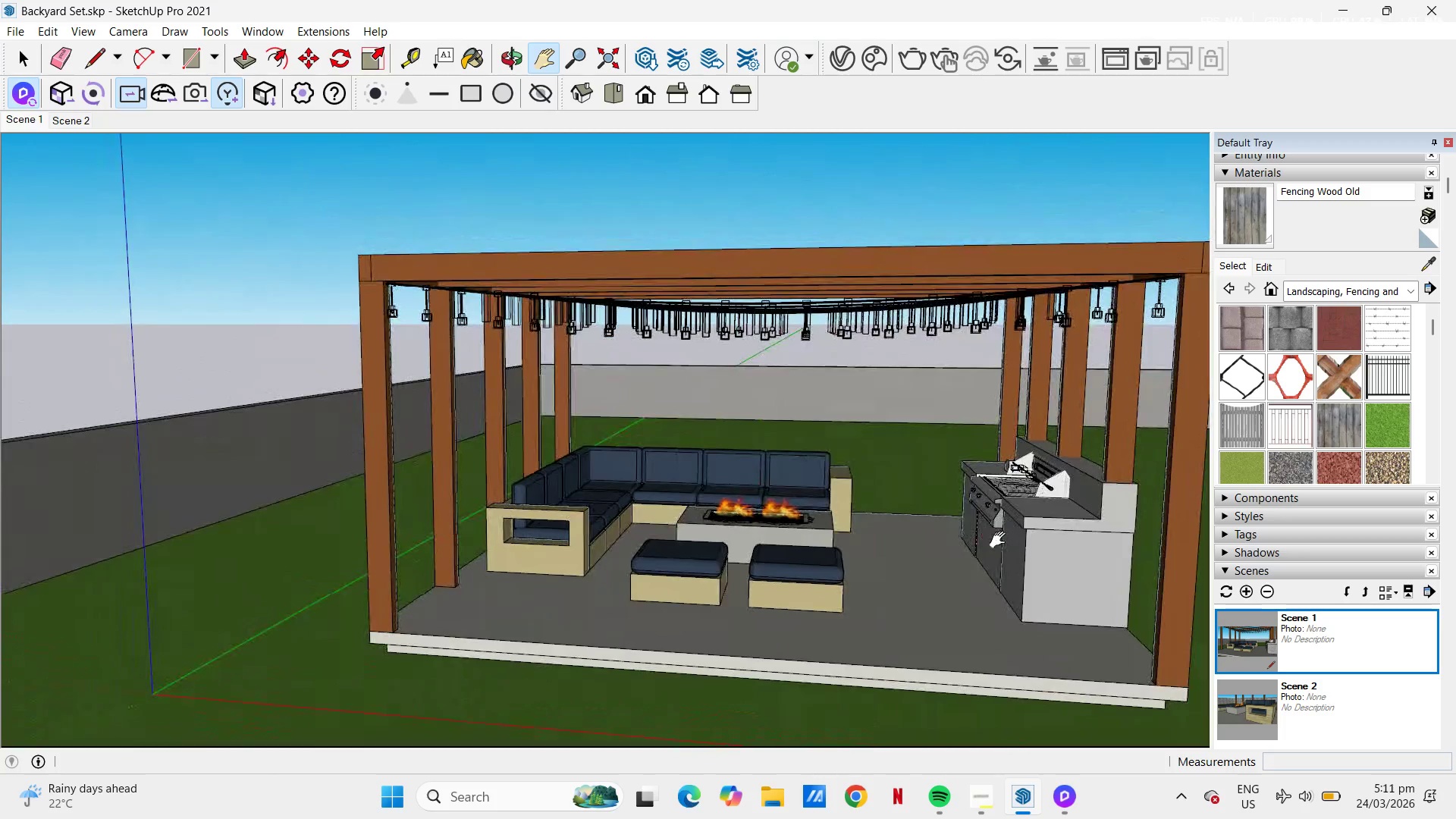 
scroll: coordinate [999, 549], scroll_direction: up, amount: 2.0
 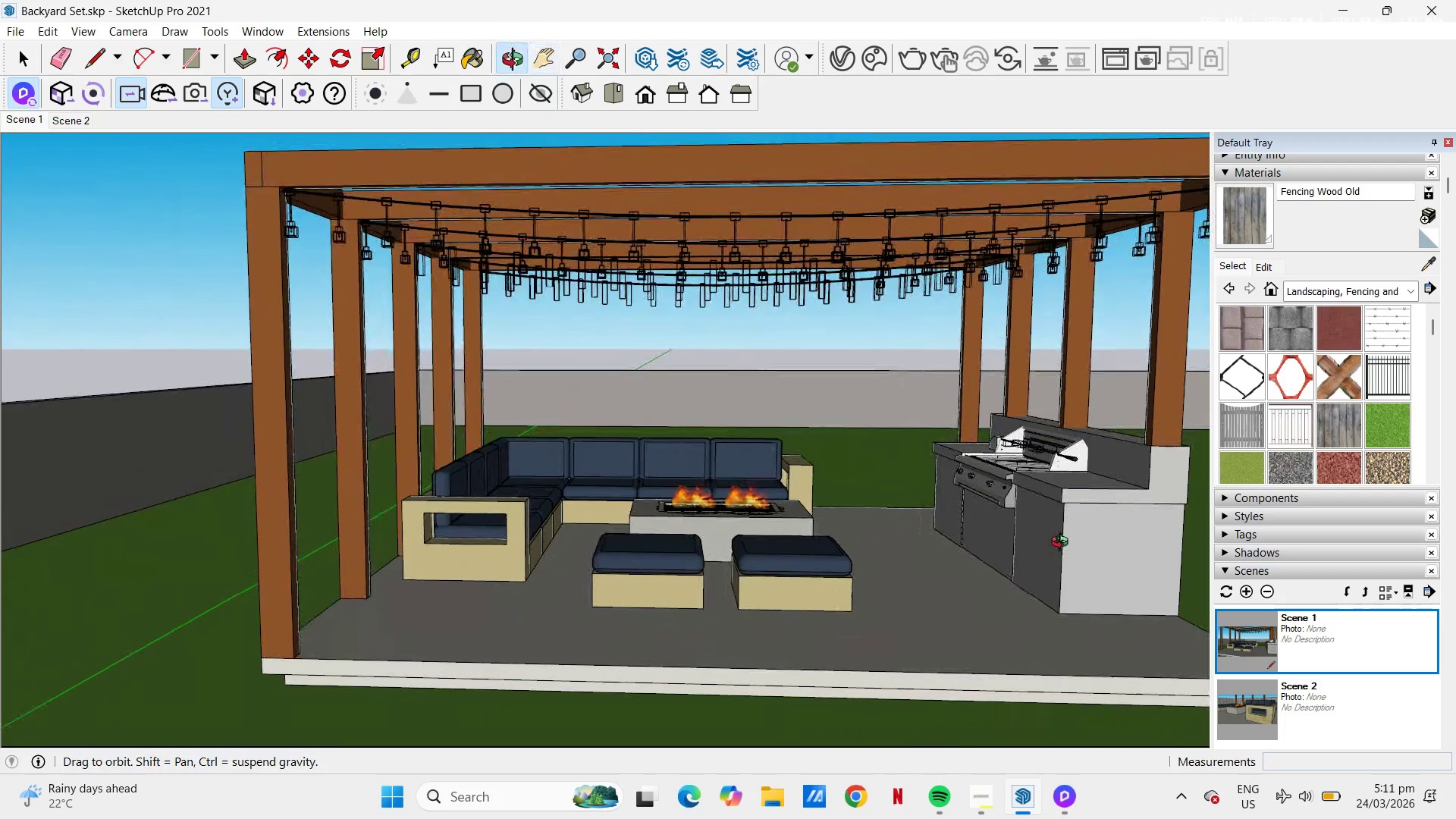 
left_click_drag(start_coordinate=[912, 495], to_coordinate=[792, 495])
 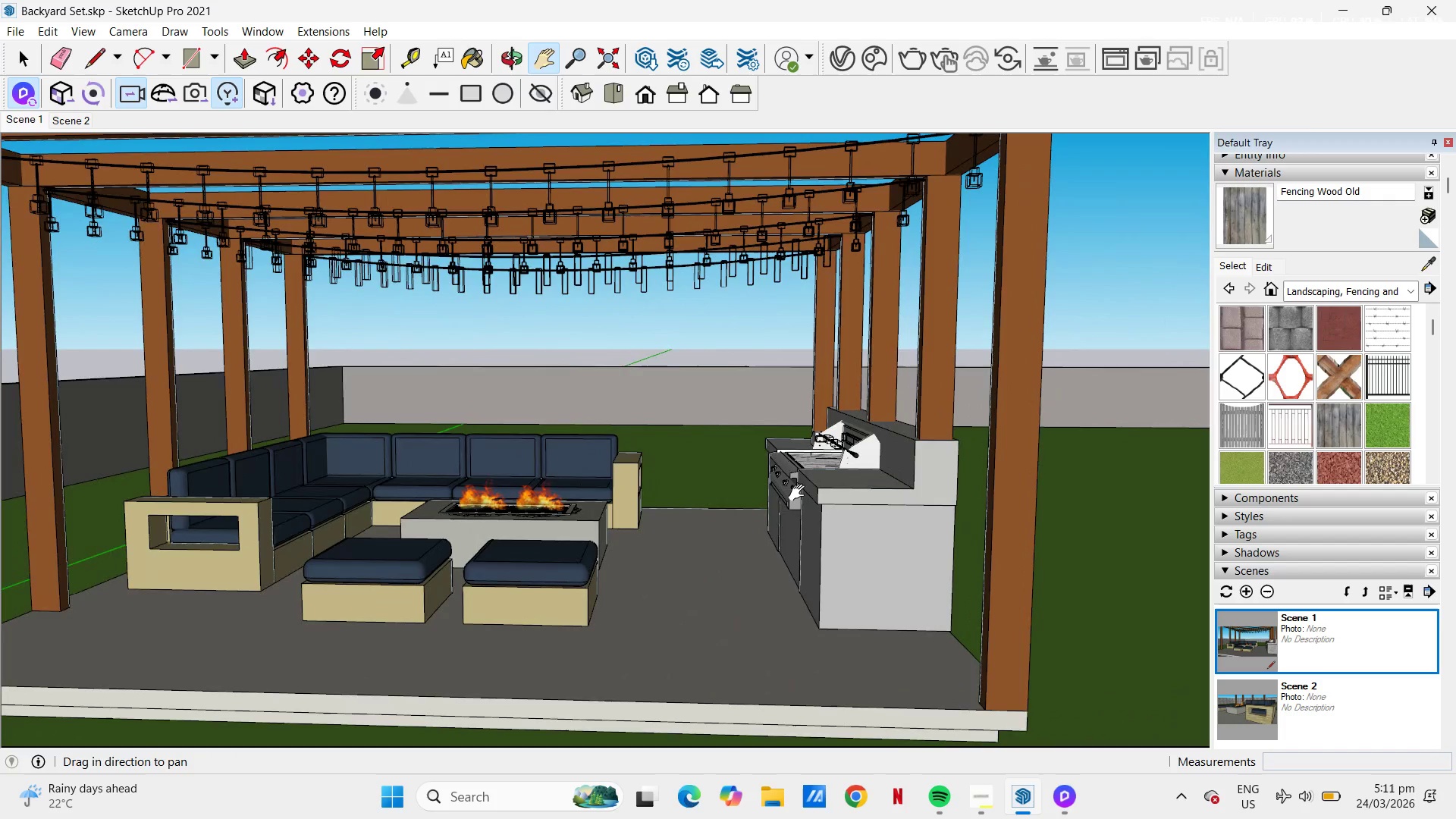 
left_click_drag(start_coordinate=[800, 493], to_coordinate=[949, 507])
 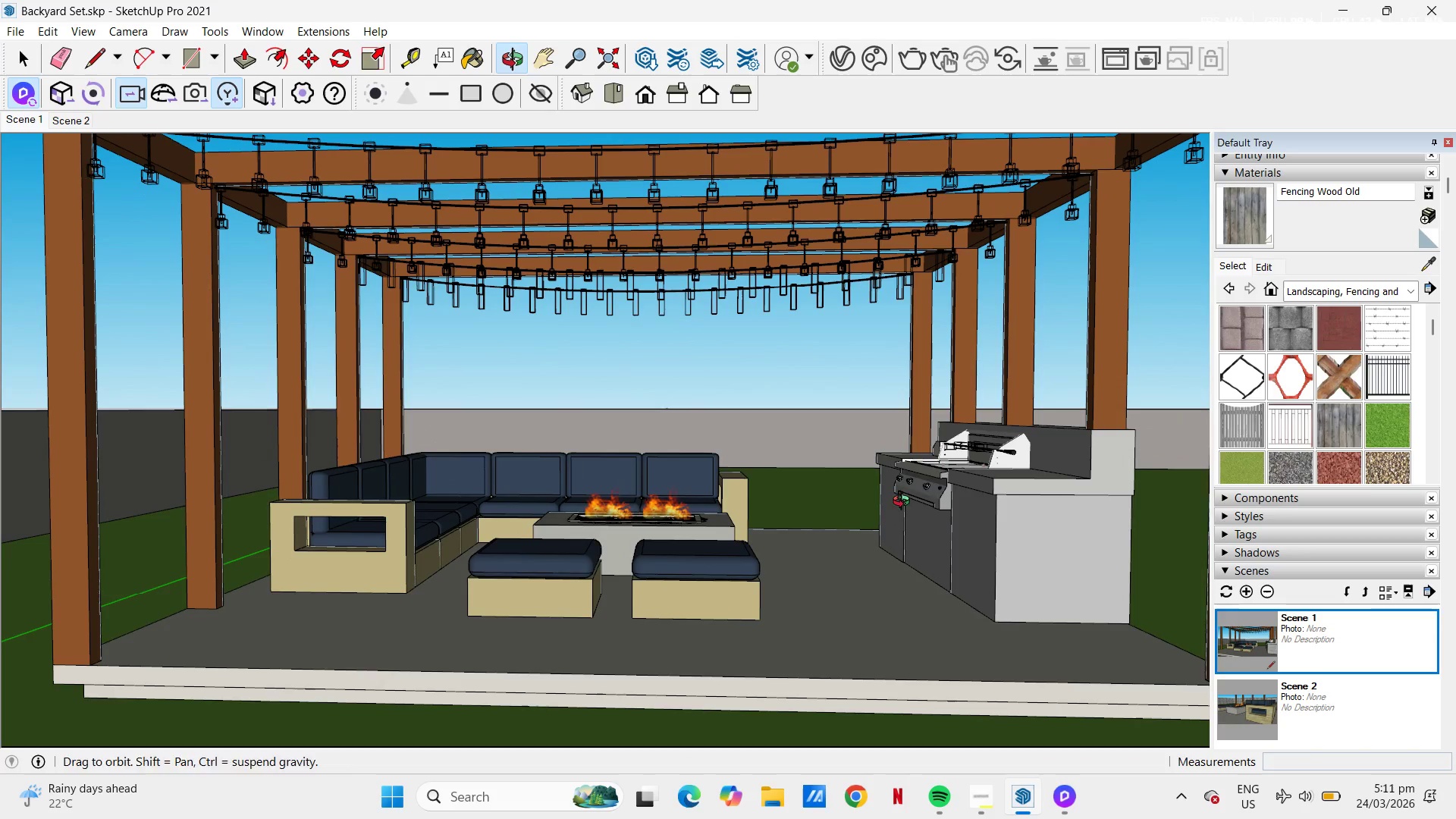 
scroll: coordinate [800, 493], scroll_direction: up, amount: 1.0
 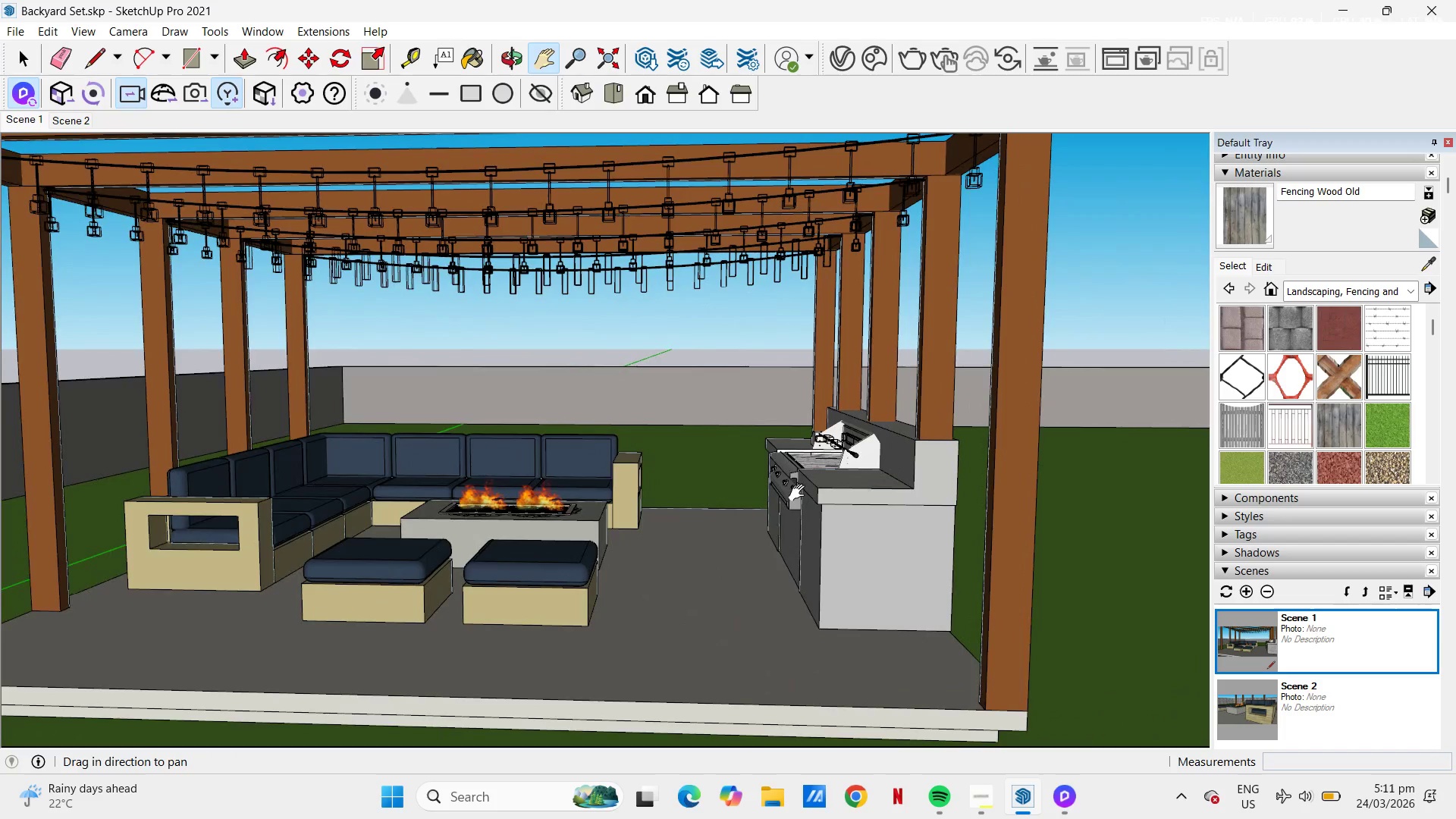 
left_click_drag(start_coordinate=[880, 485], to_coordinate=[889, 498])
 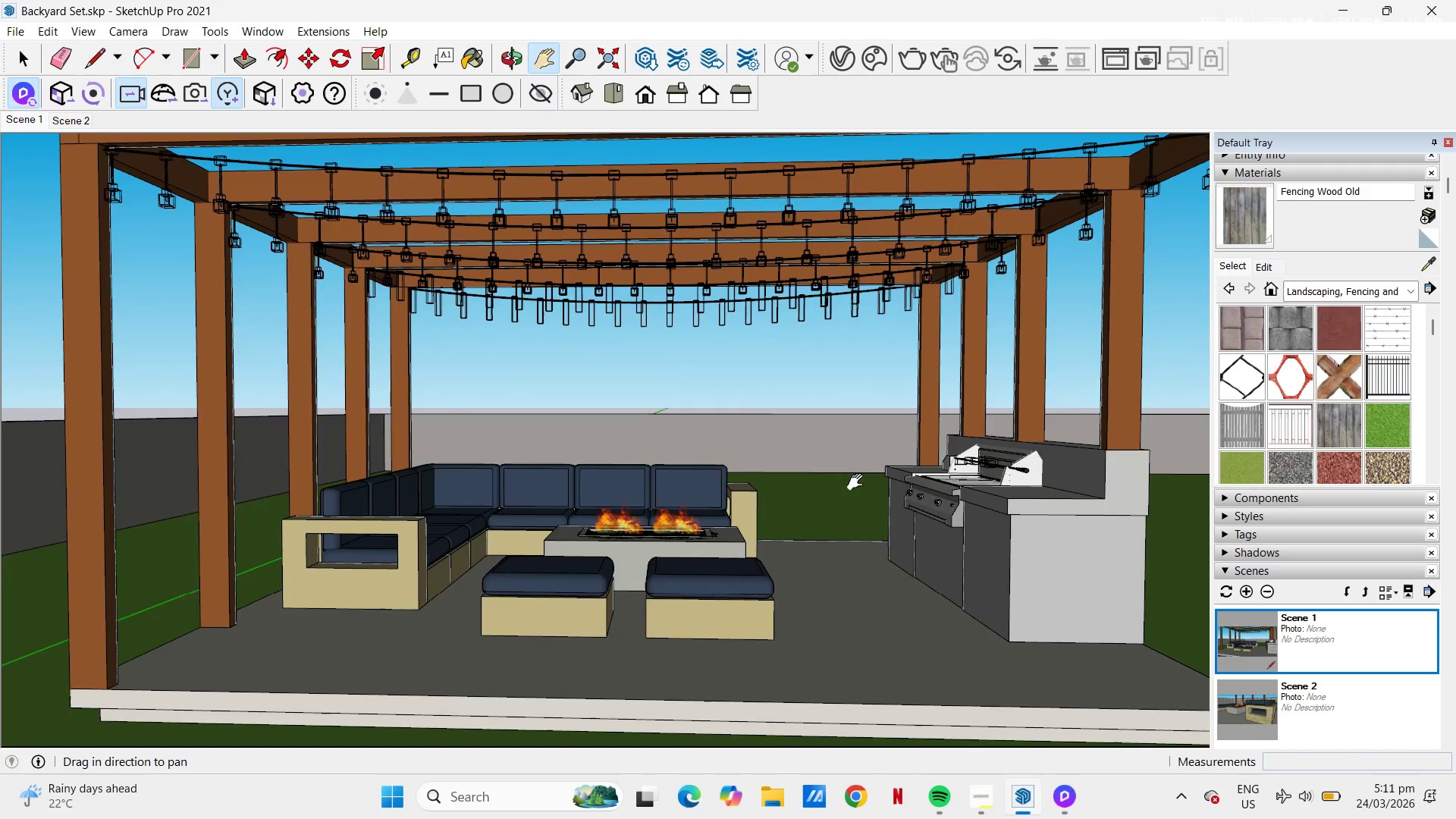 
scroll: coordinate [855, 474], scroll_direction: down, amount: 1.0
 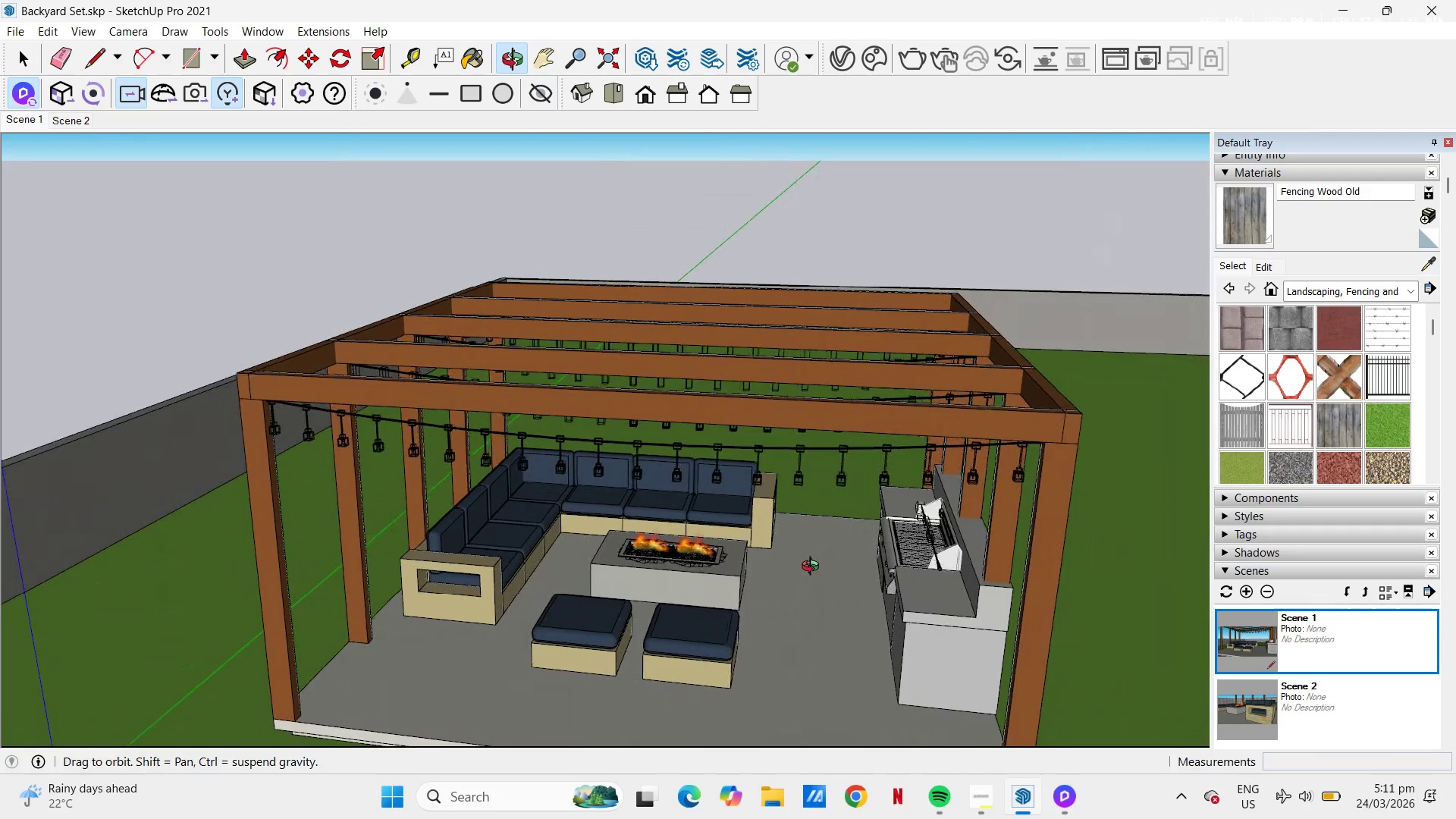 
left_click_drag(start_coordinate=[770, 550], to_coordinate=[791, 495])
 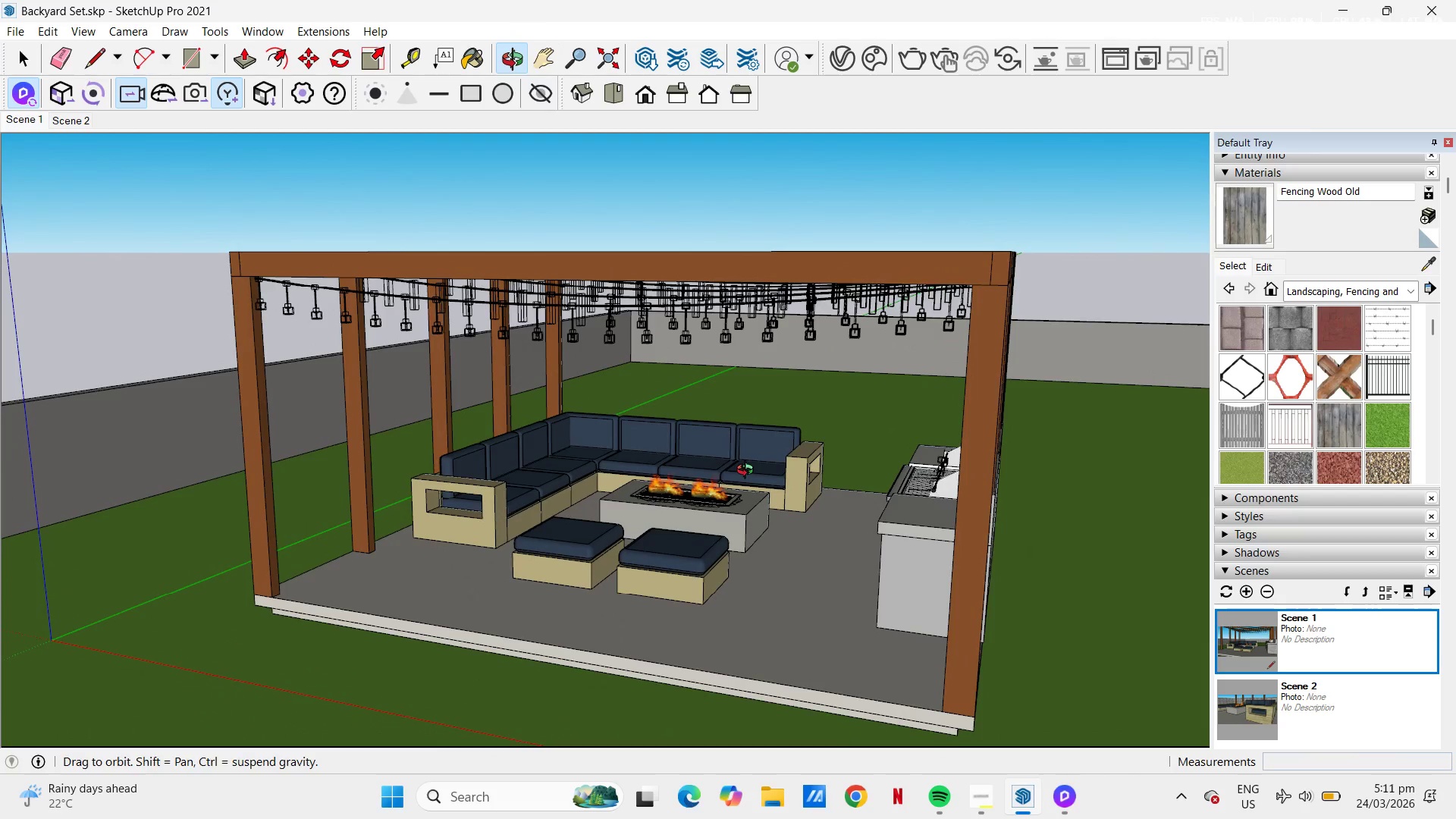 
scroll: coordinate [839, 476], scroll_direction: up, amount: 1.0
 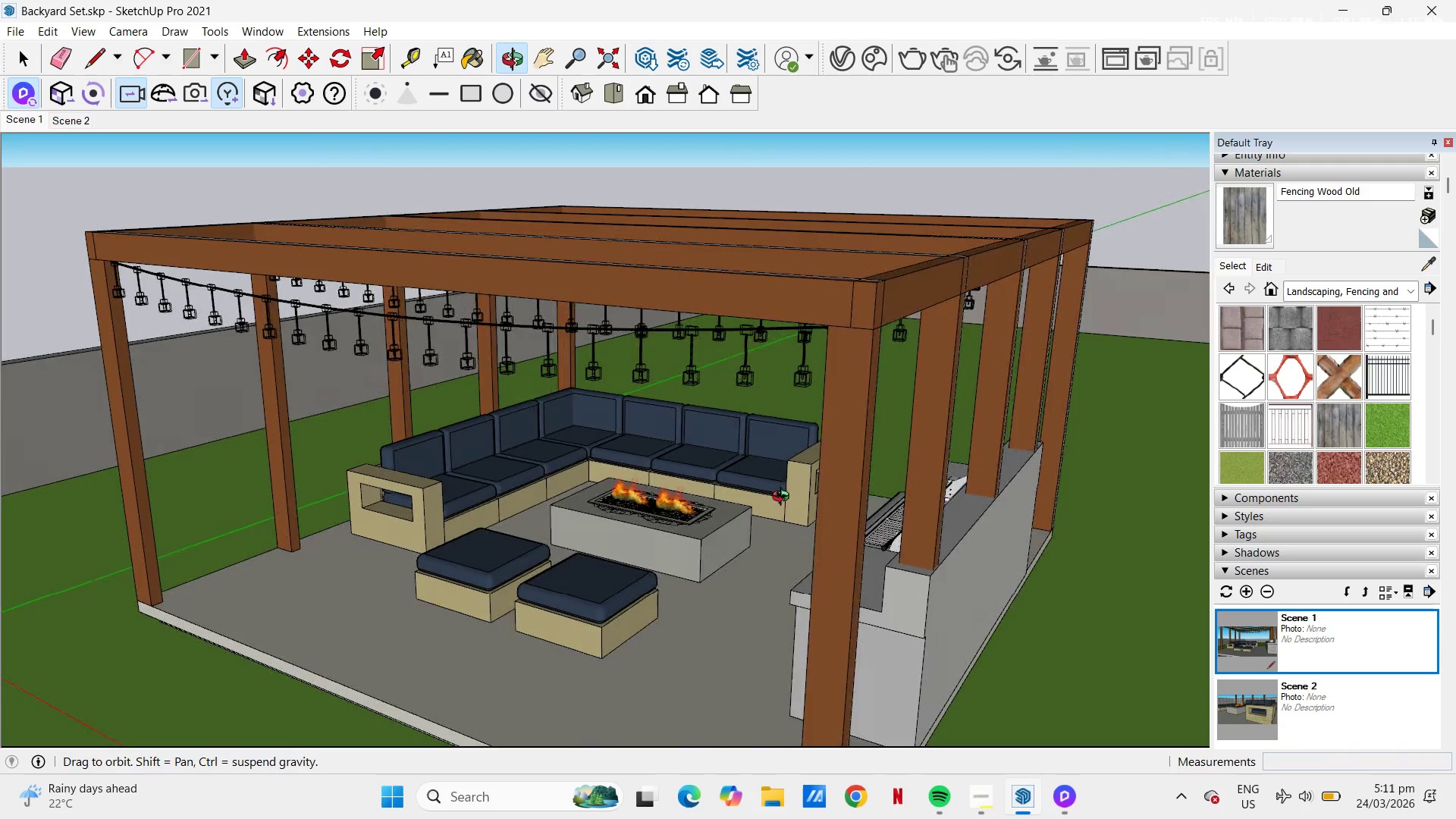 
left_click_drag(start_coordinate=[750, 484], to_coordinate=[761, 447])
 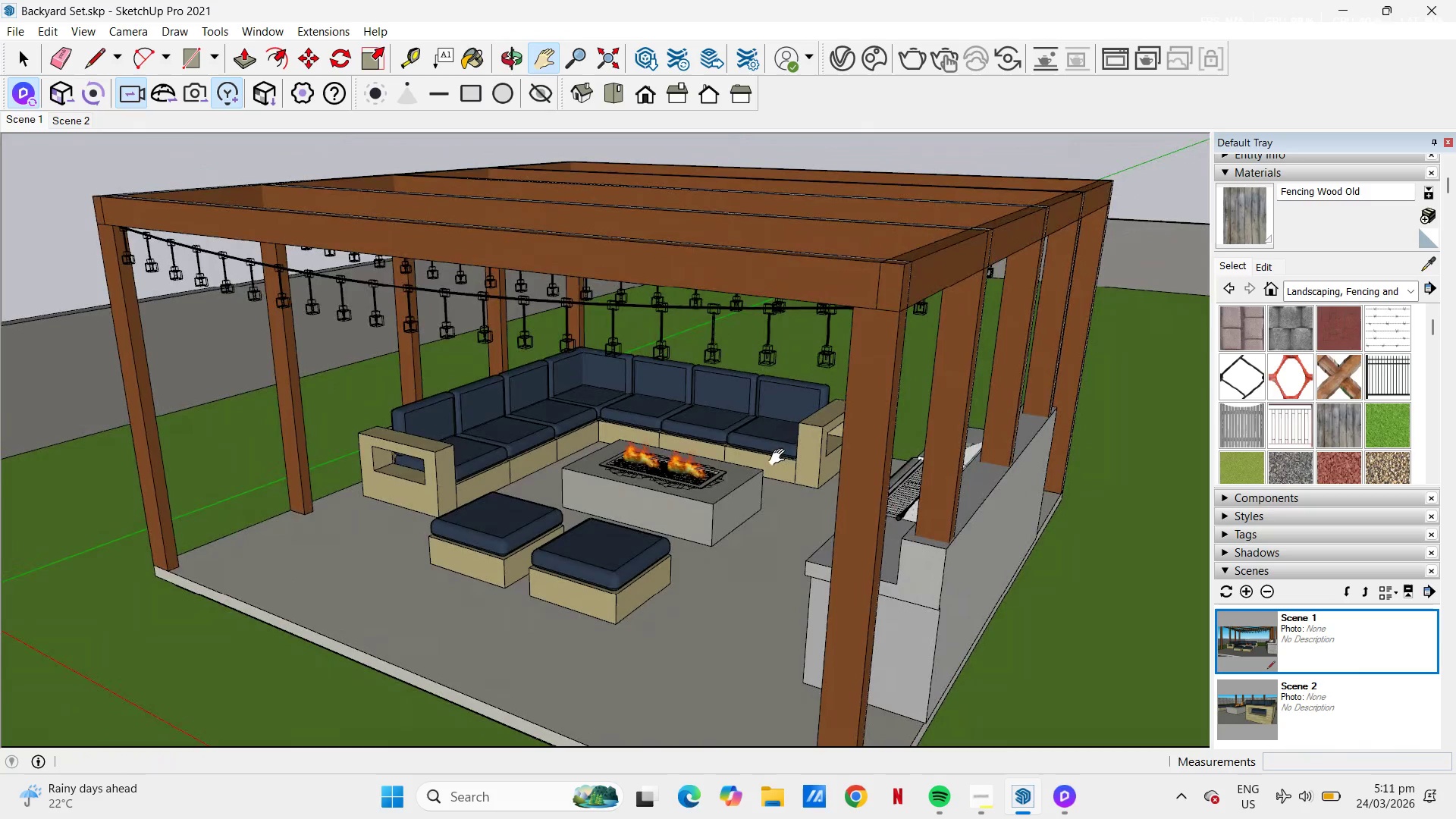 
left_click_drag(start_coordinate=[778, 455], to_coordinate=[780, 428])
 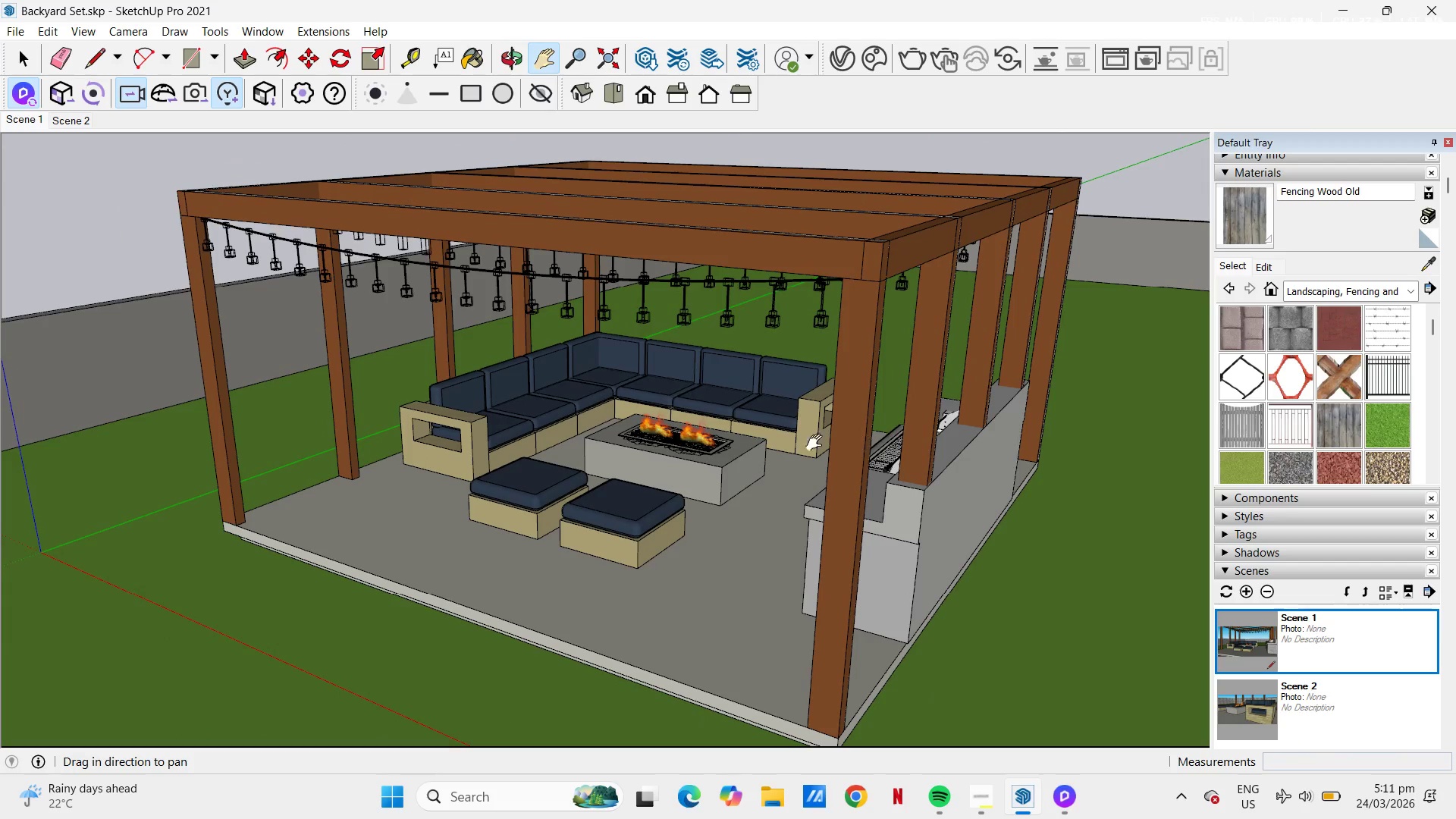 
scroll: coordinate [780, 457], scroll_direction: down, amount: 1.0
 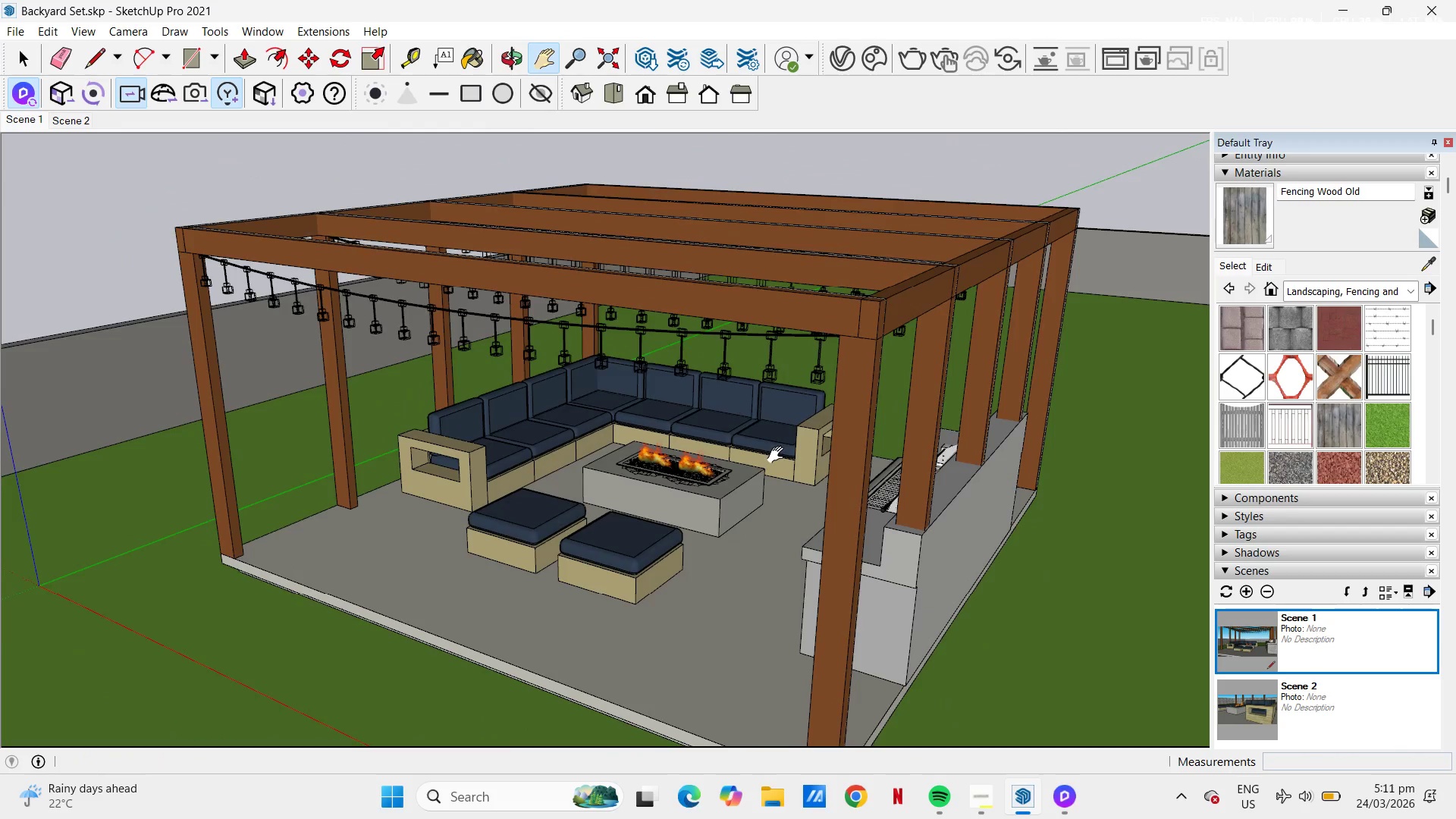 
left_click_drag(start_coordinate=[808, 441], to_coordinate=[814, 431])
 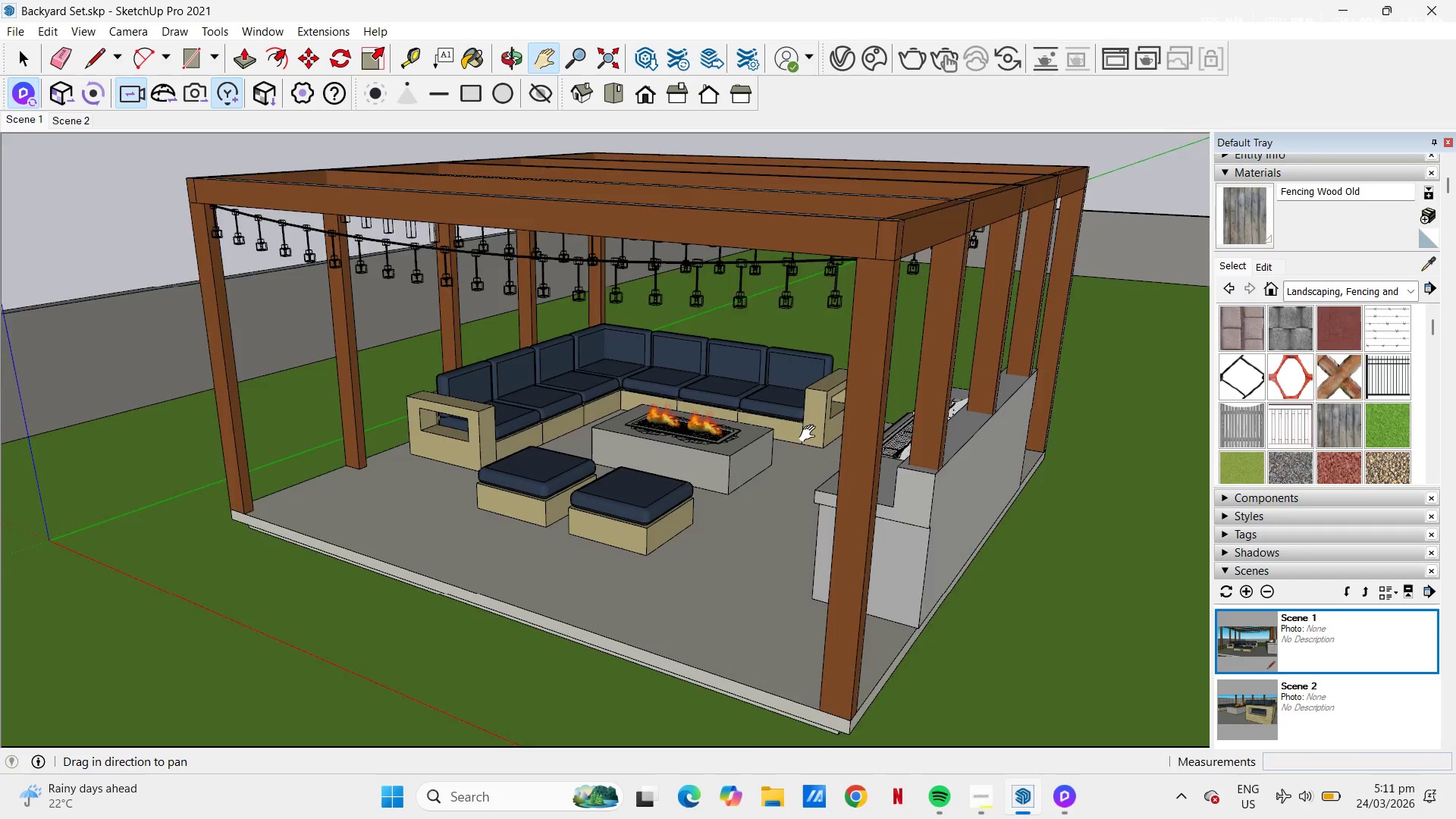 
scroll: coordinate [811, 434], scroll_direction: up, amount: 1.0
 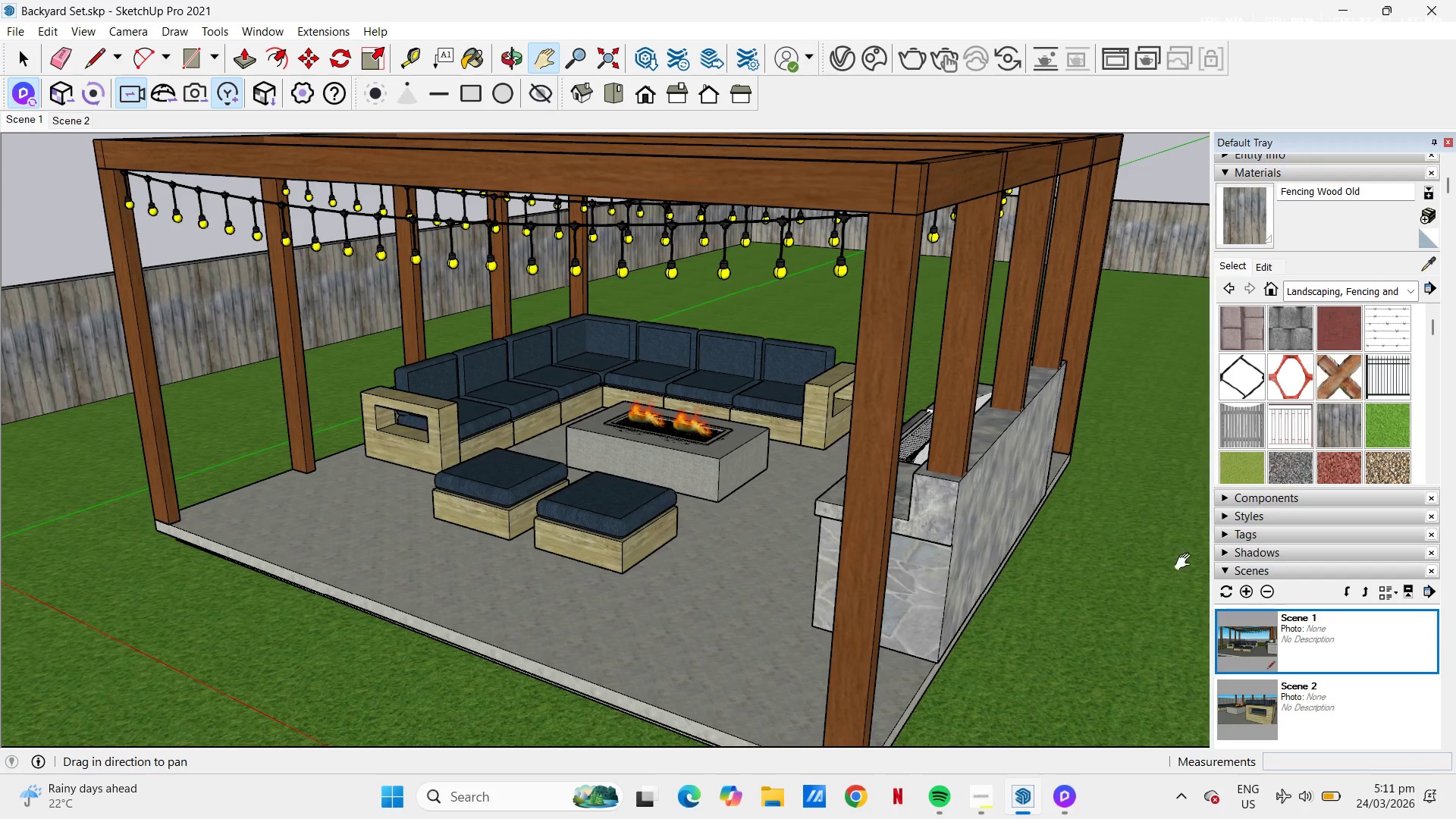 
left_click([1249, 589])
 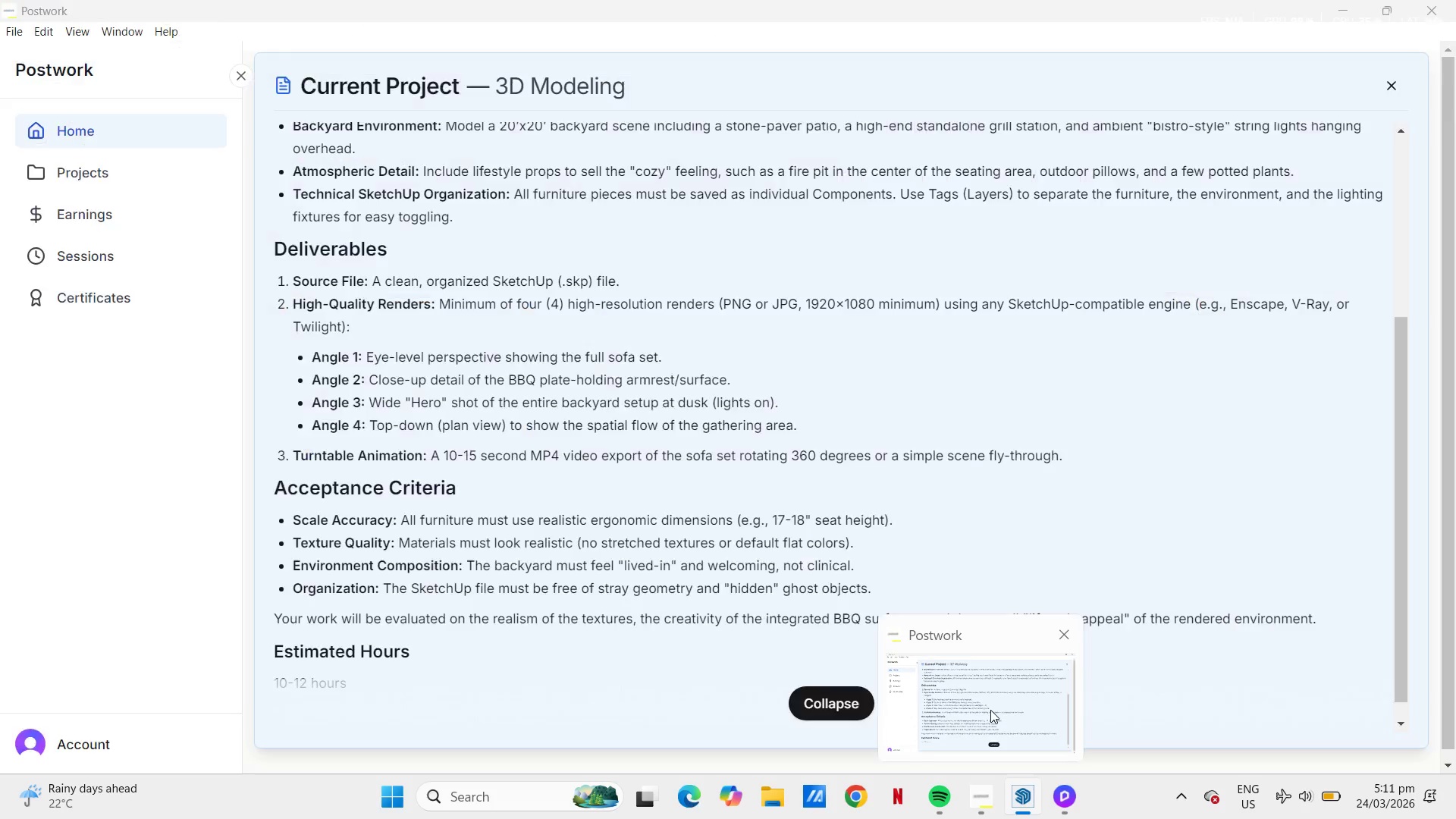 
wait(8.53)
 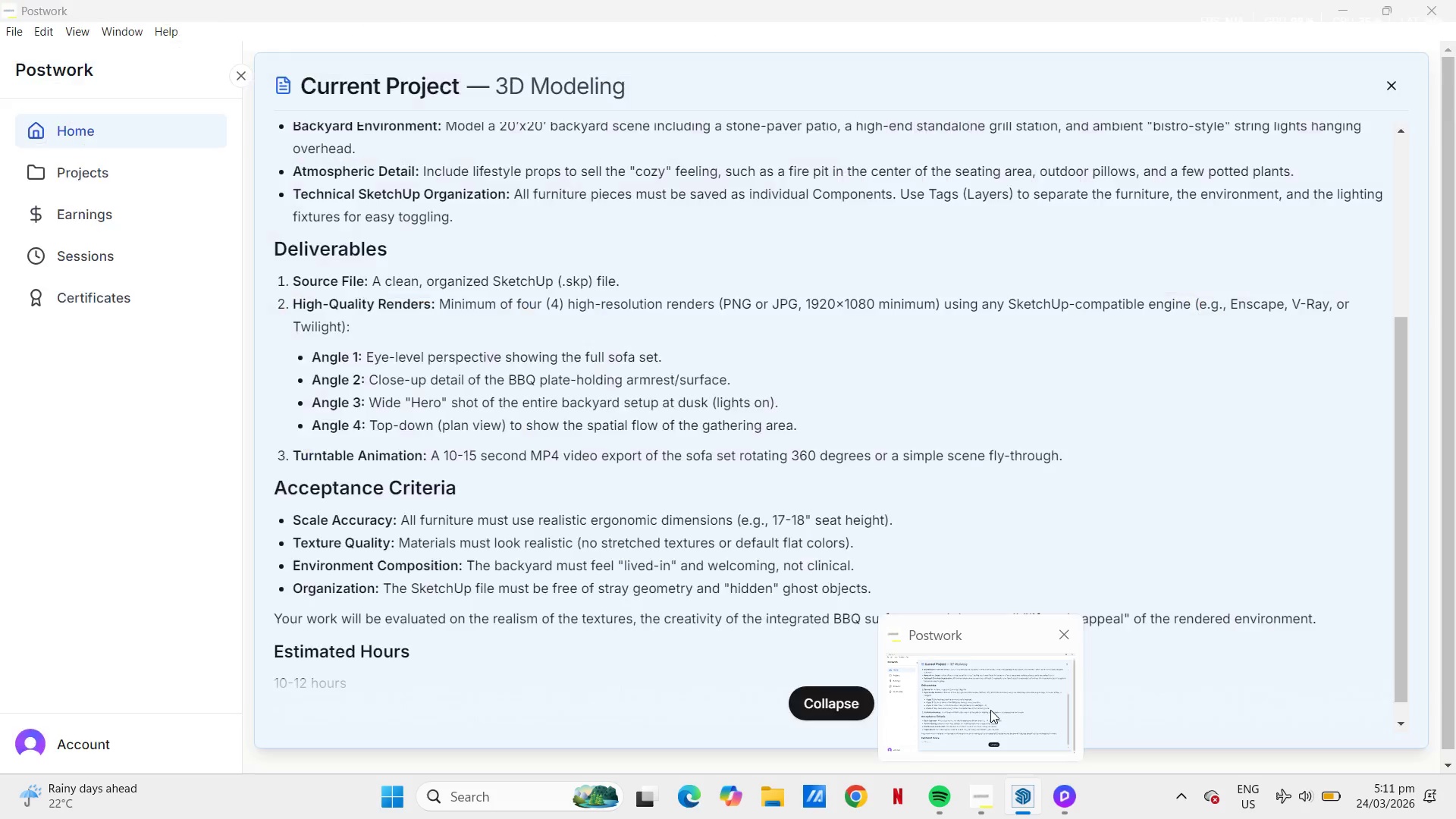 
left_click([990, 710])
 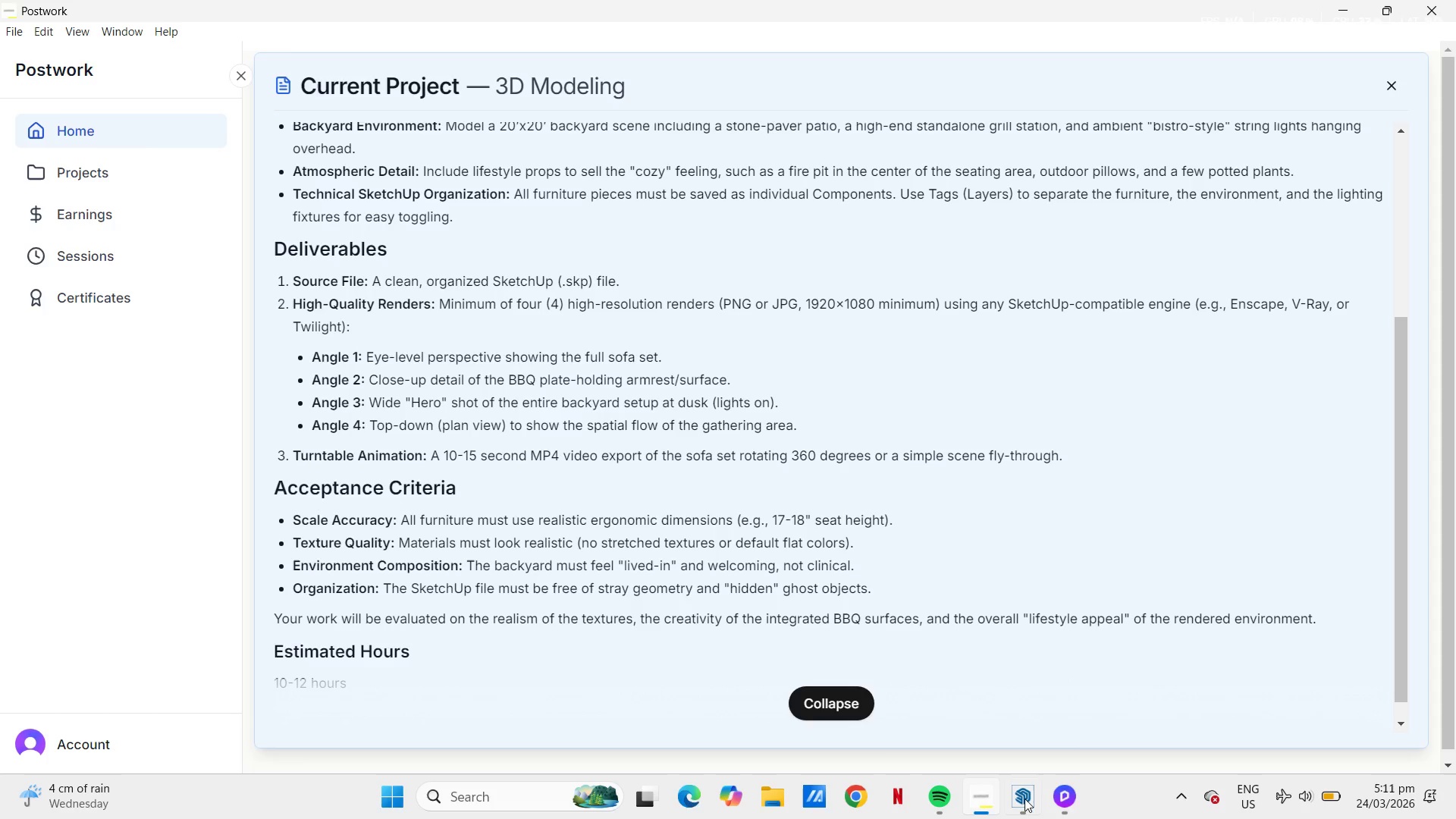 
left_click([1053, 797])
 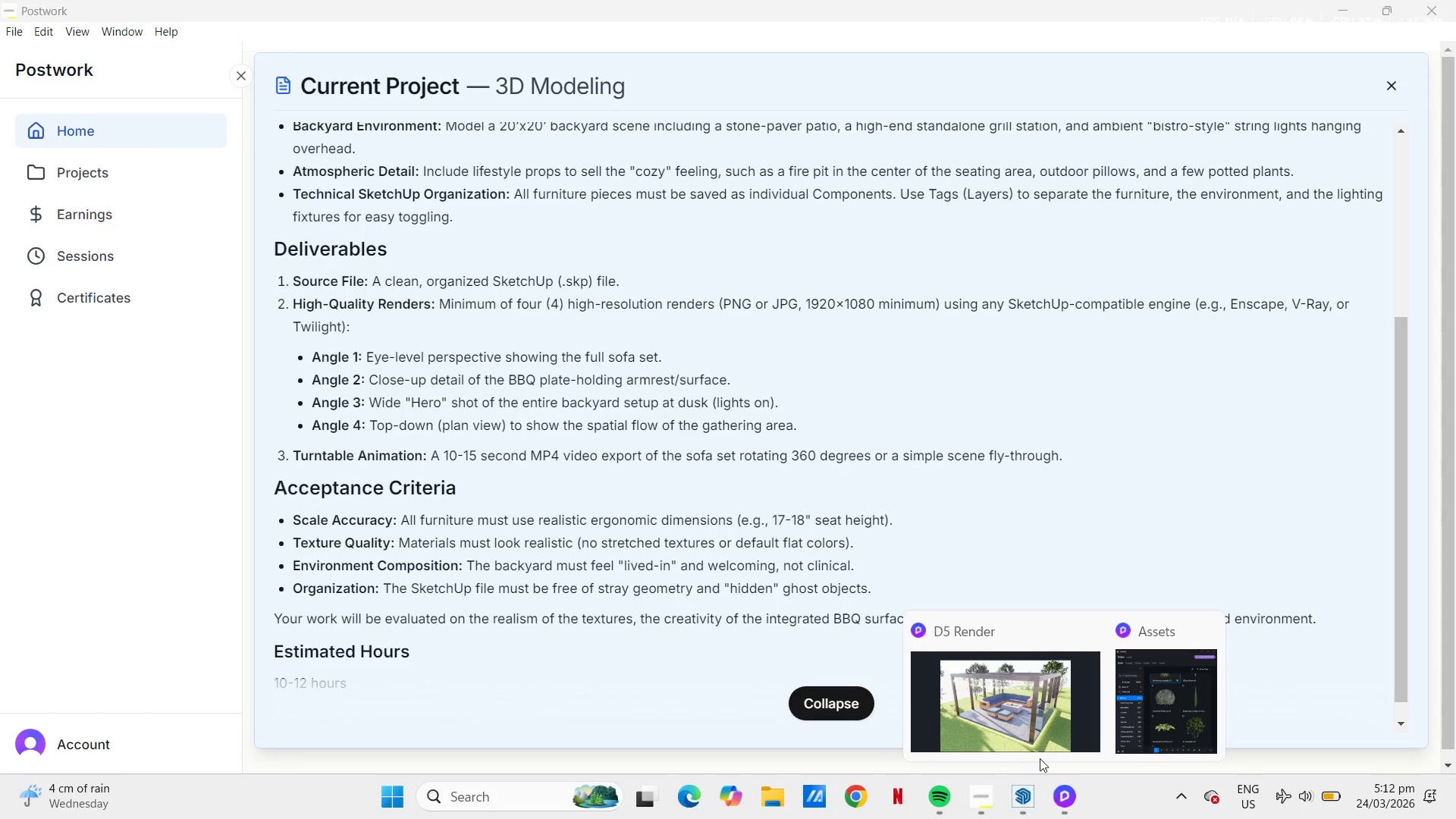 
left_click([1021, 707])
 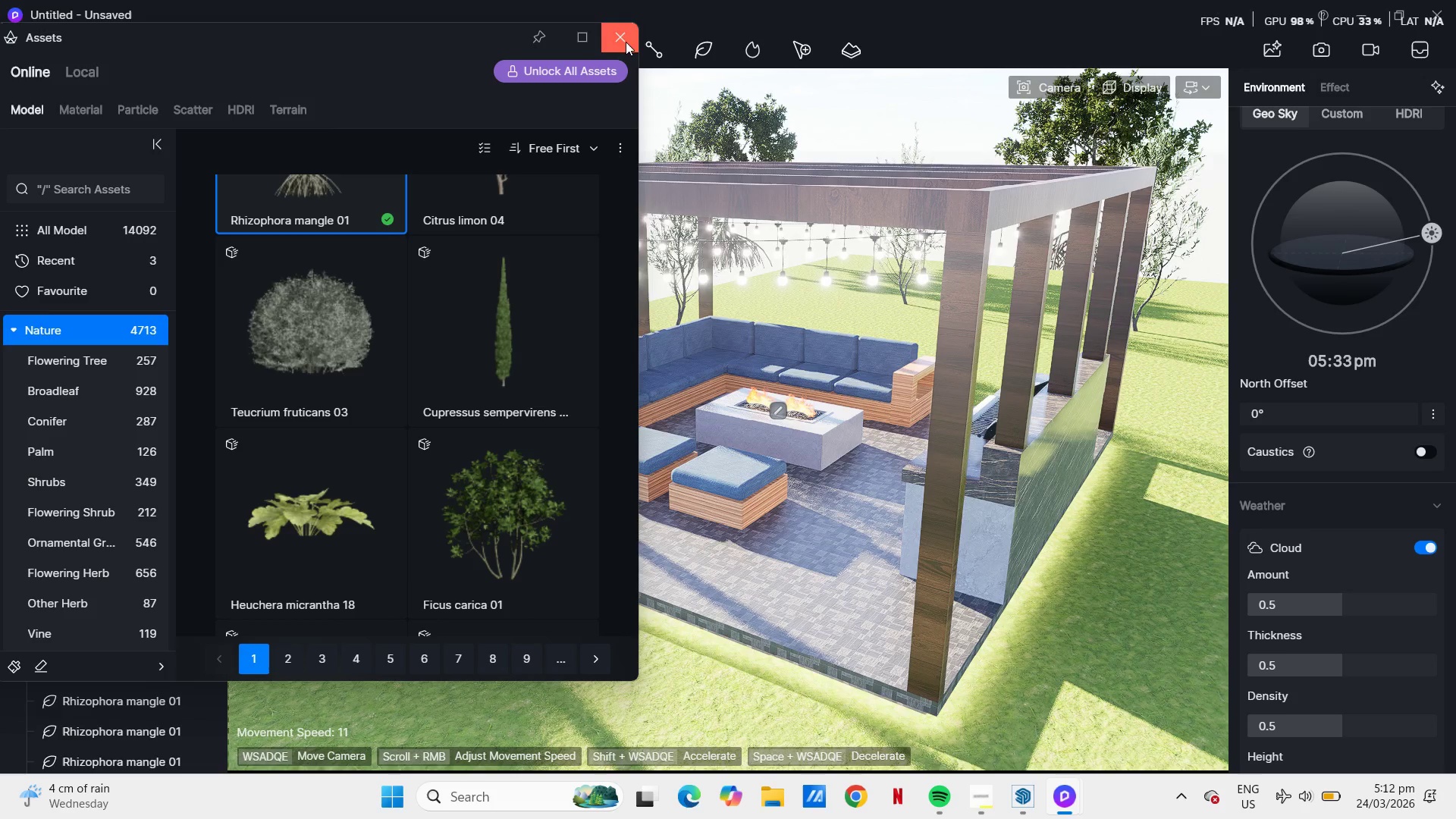 
left_click([1027, 806])
 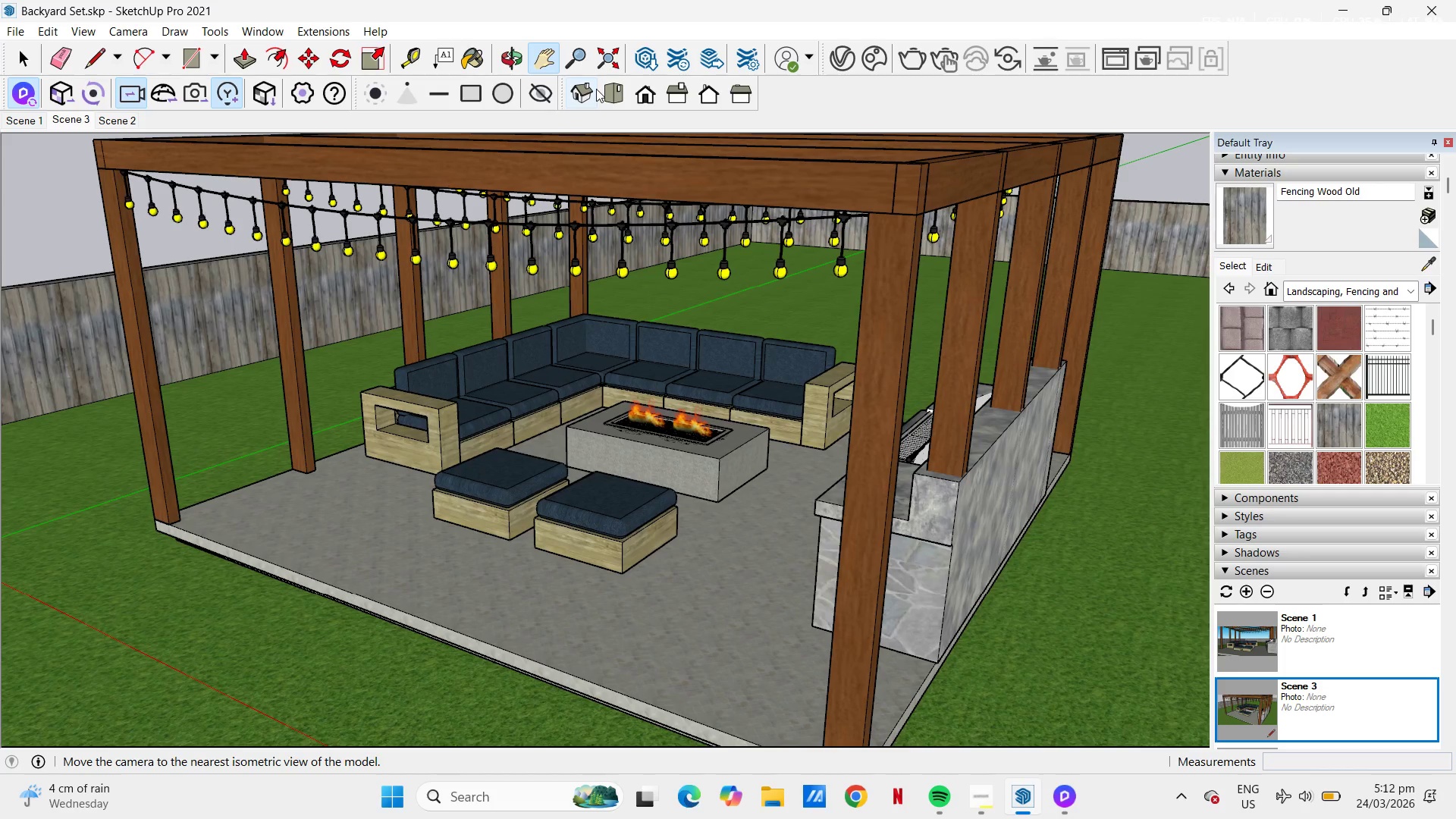 
left_click([611, 93])
 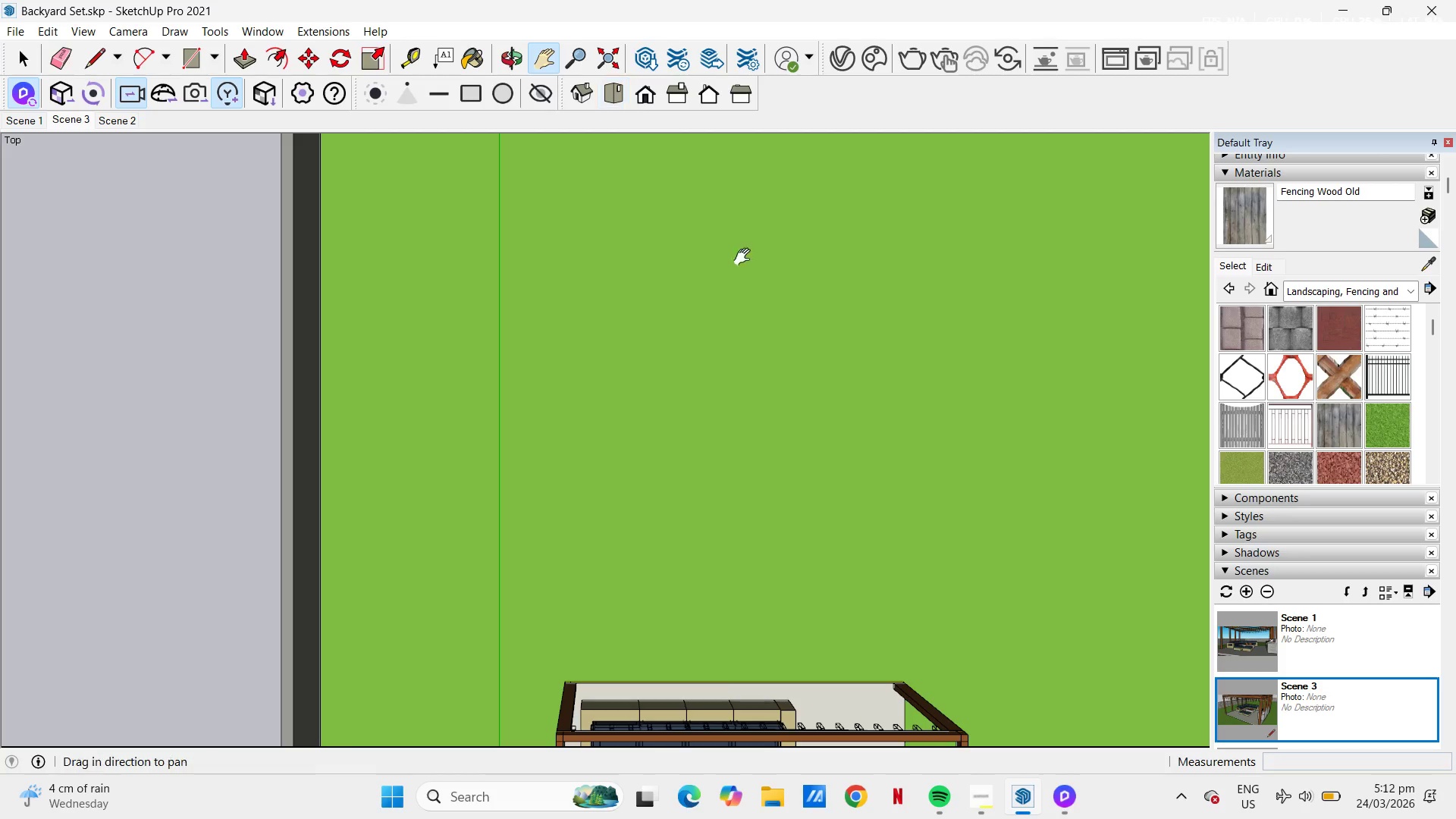 
scroll: coordinate [798, 352], scroll_direction: down, amount: 5.0
 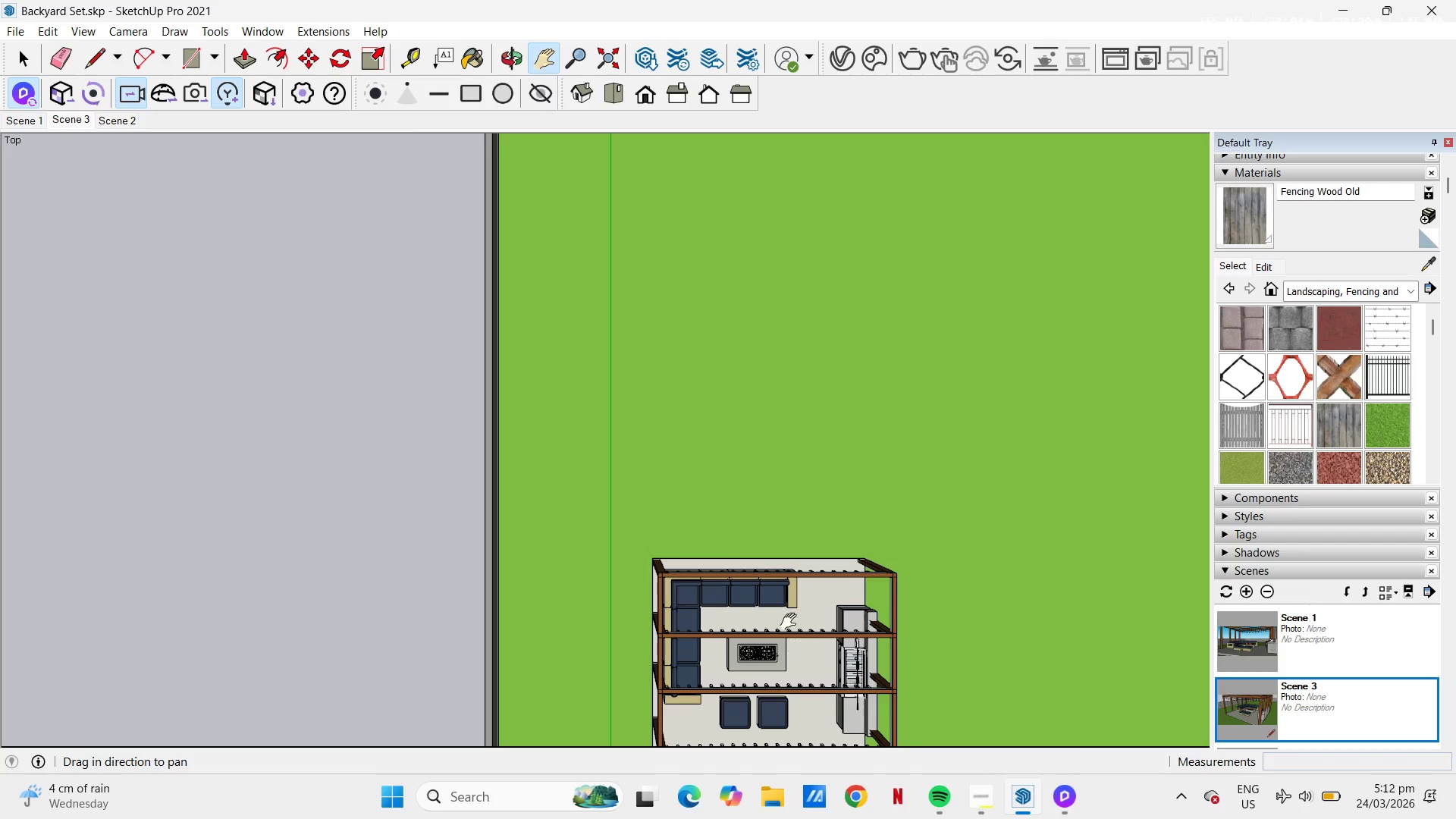 
left_click_drag(start_coordinate=[784, 591], to_coordinate=[764, 414])
 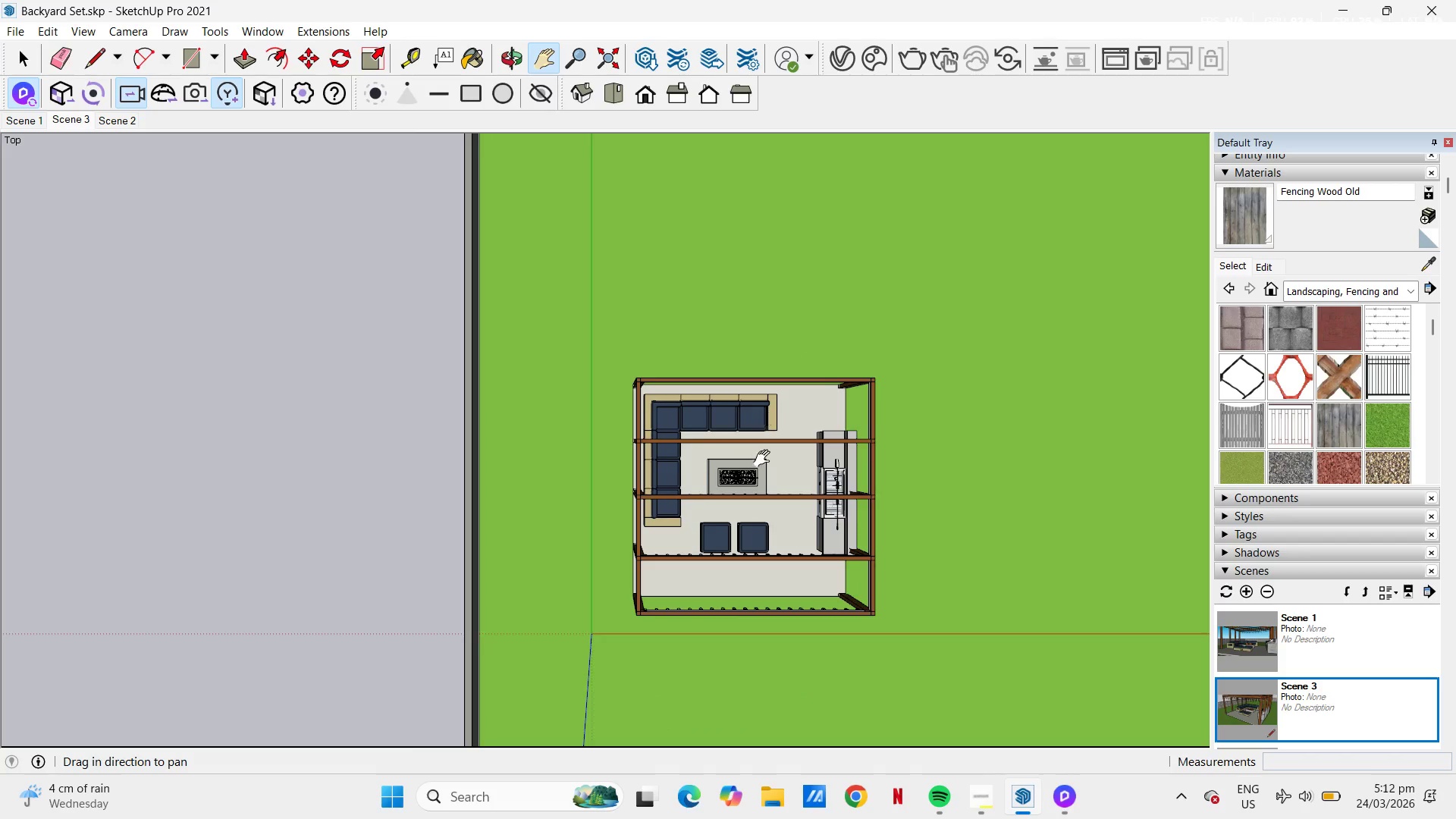 
left_click_drag(start_coordinate=[714, 474], to_coordinate=[683, 410])
 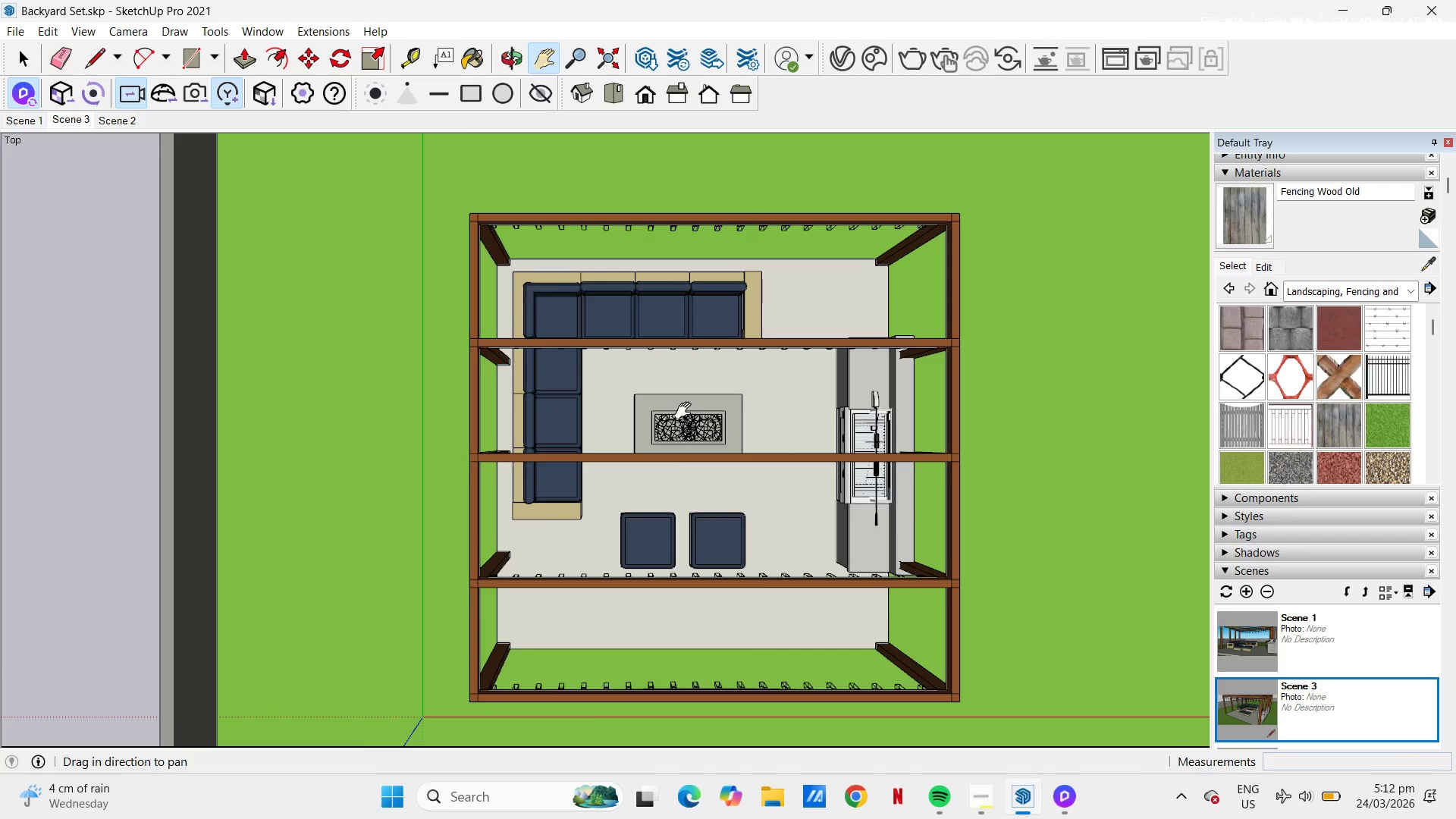 
scroll: coordinate [714, 475], scroll_direction: up, amount: 6.0
 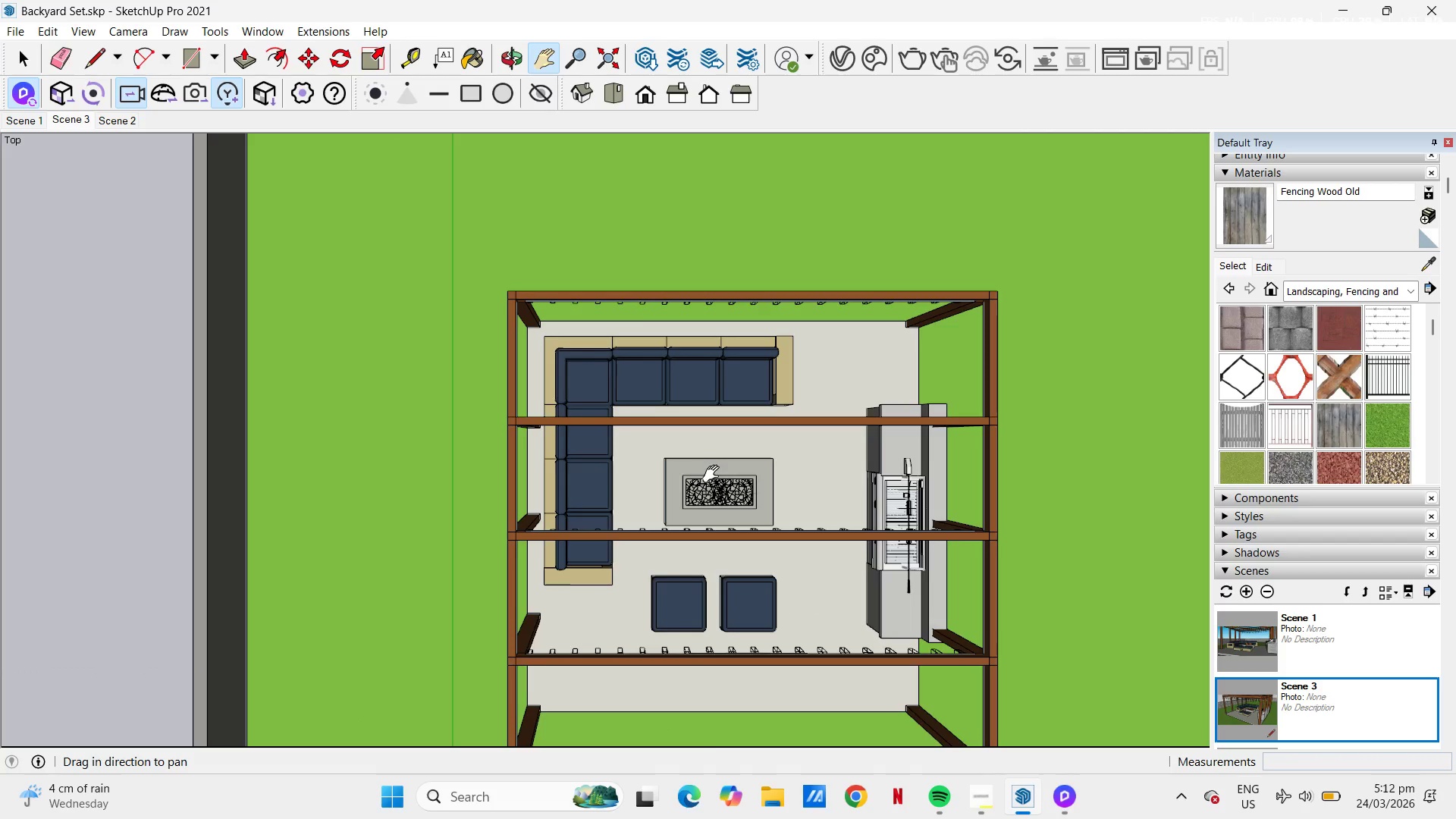 
left_click_drag(start_coordinate=[686, 411], to_coordinate=[701, 403])
 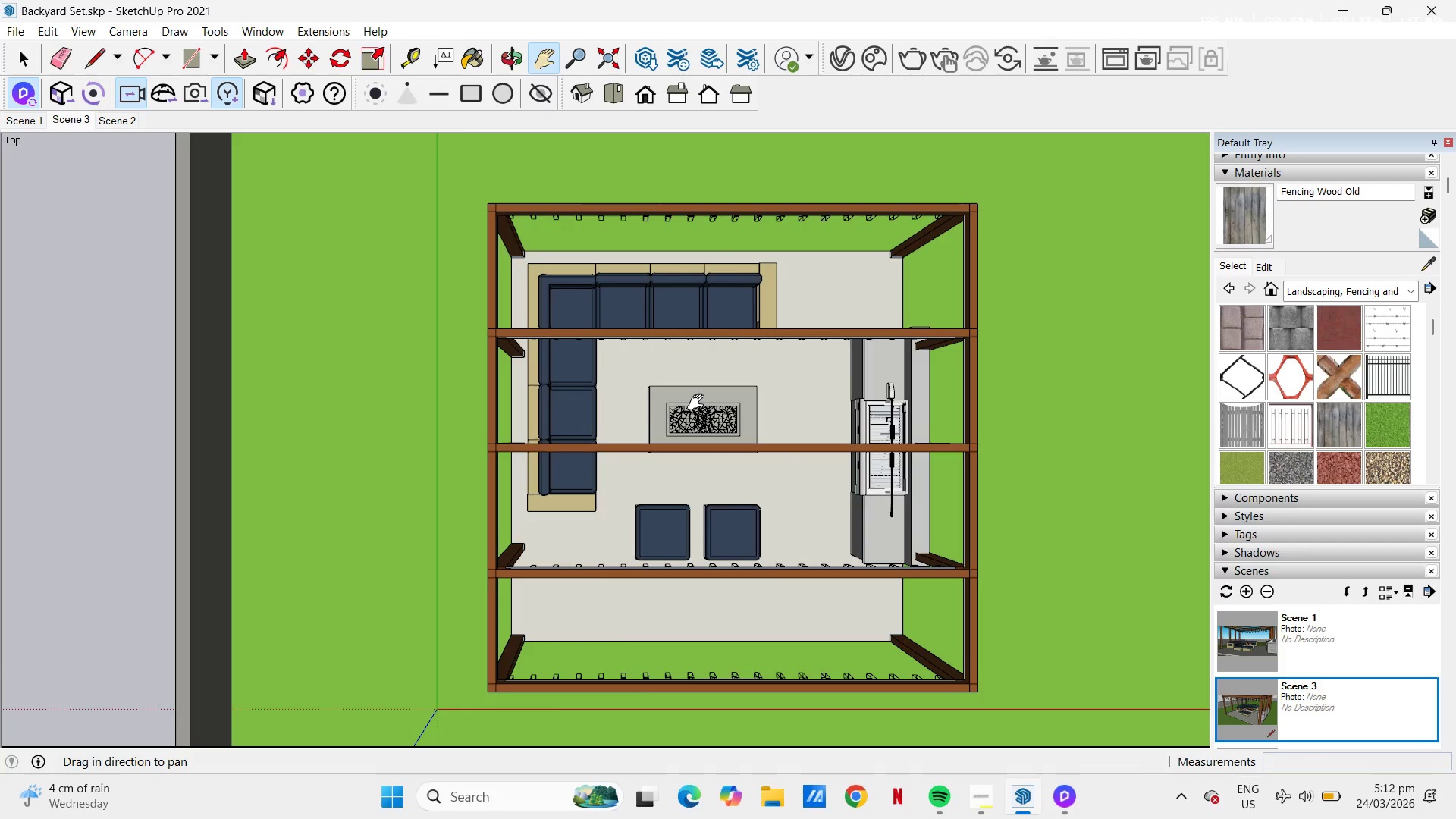 
scroll: coordinate [699, 403], scroll_direction: up, amount: 1.0
 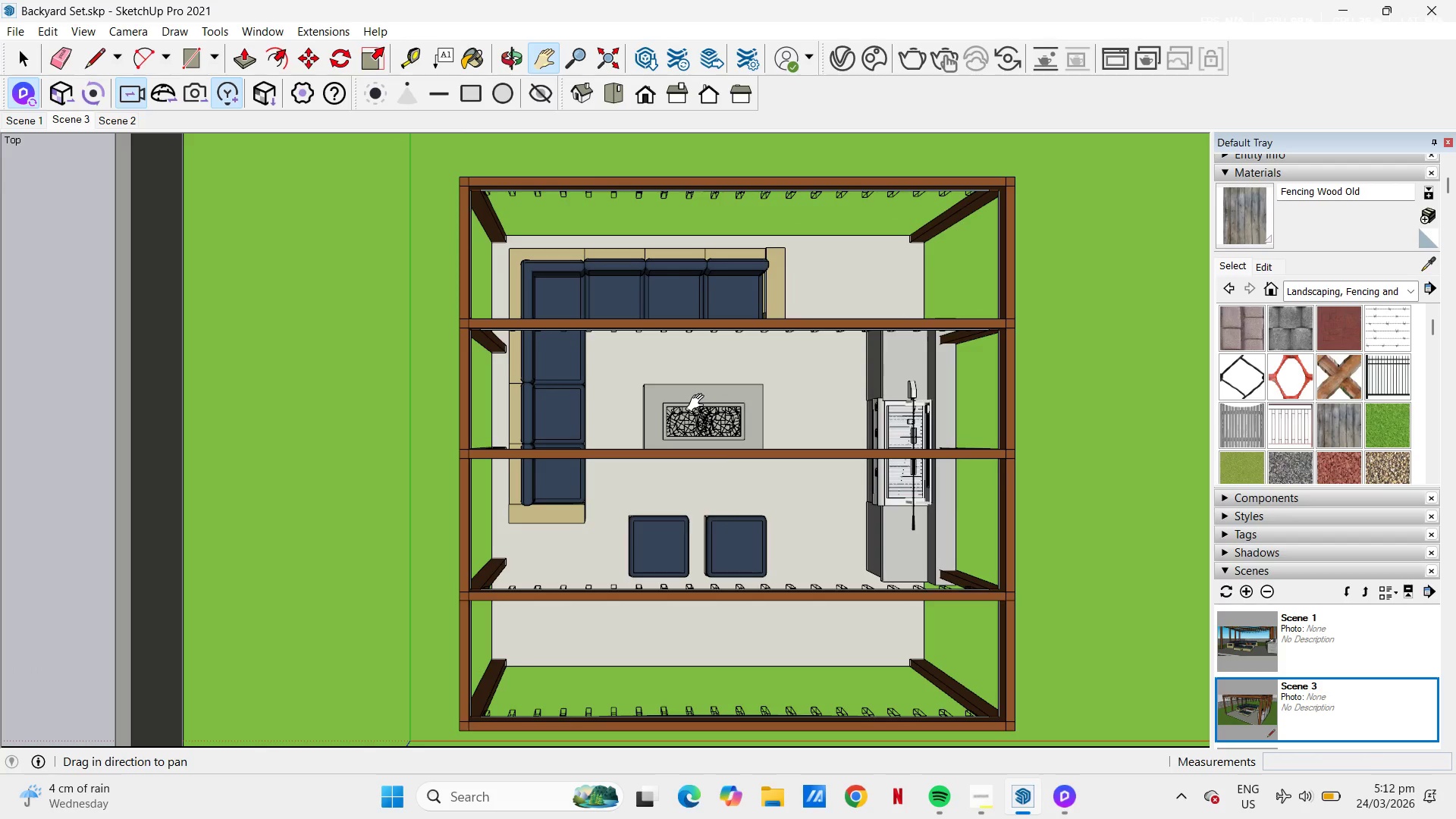 
left_click_drag(start_coordinate=[699, 403], to_coordinate=[701, 398])
 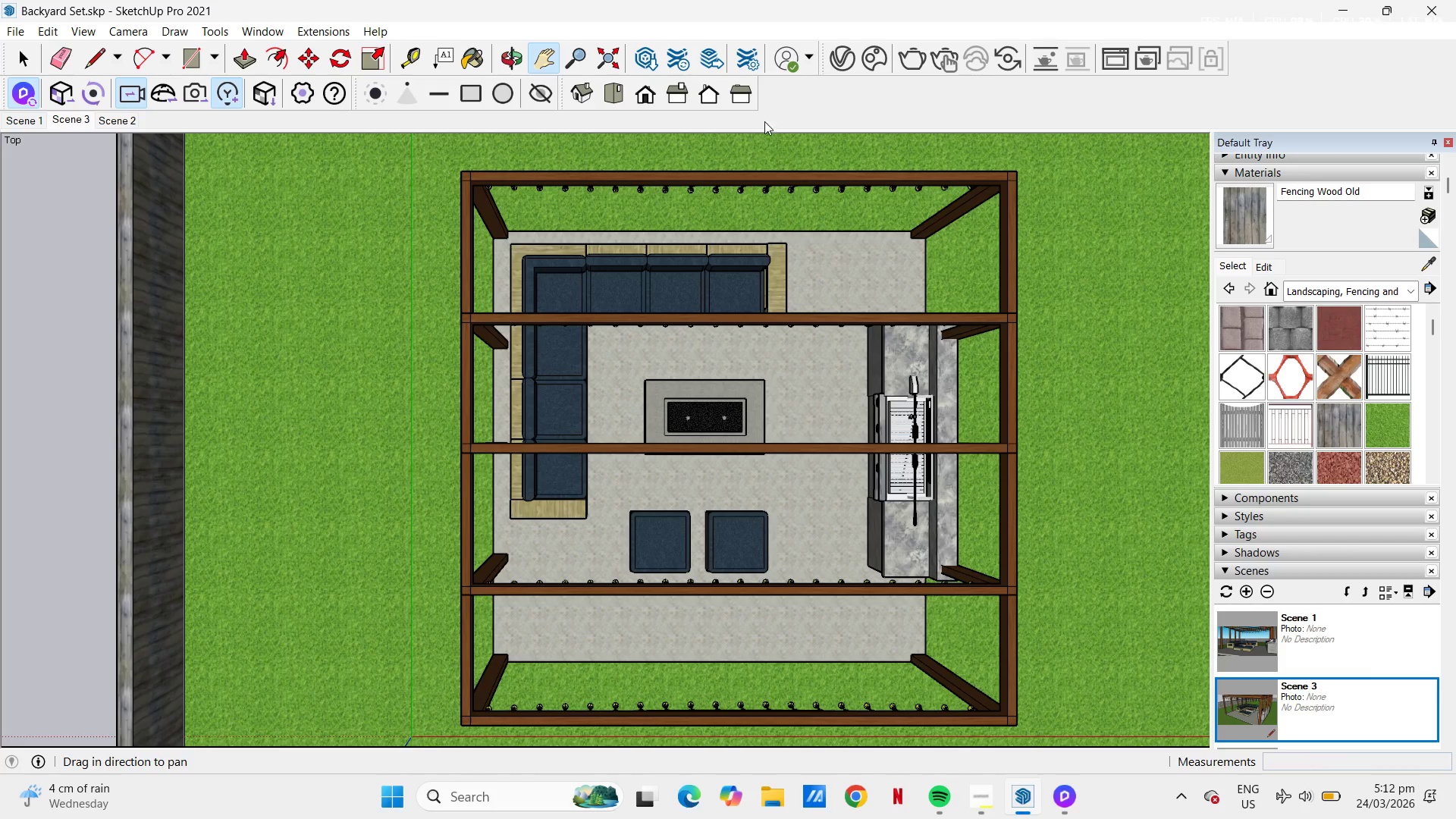 
left_click([1244, 595])
 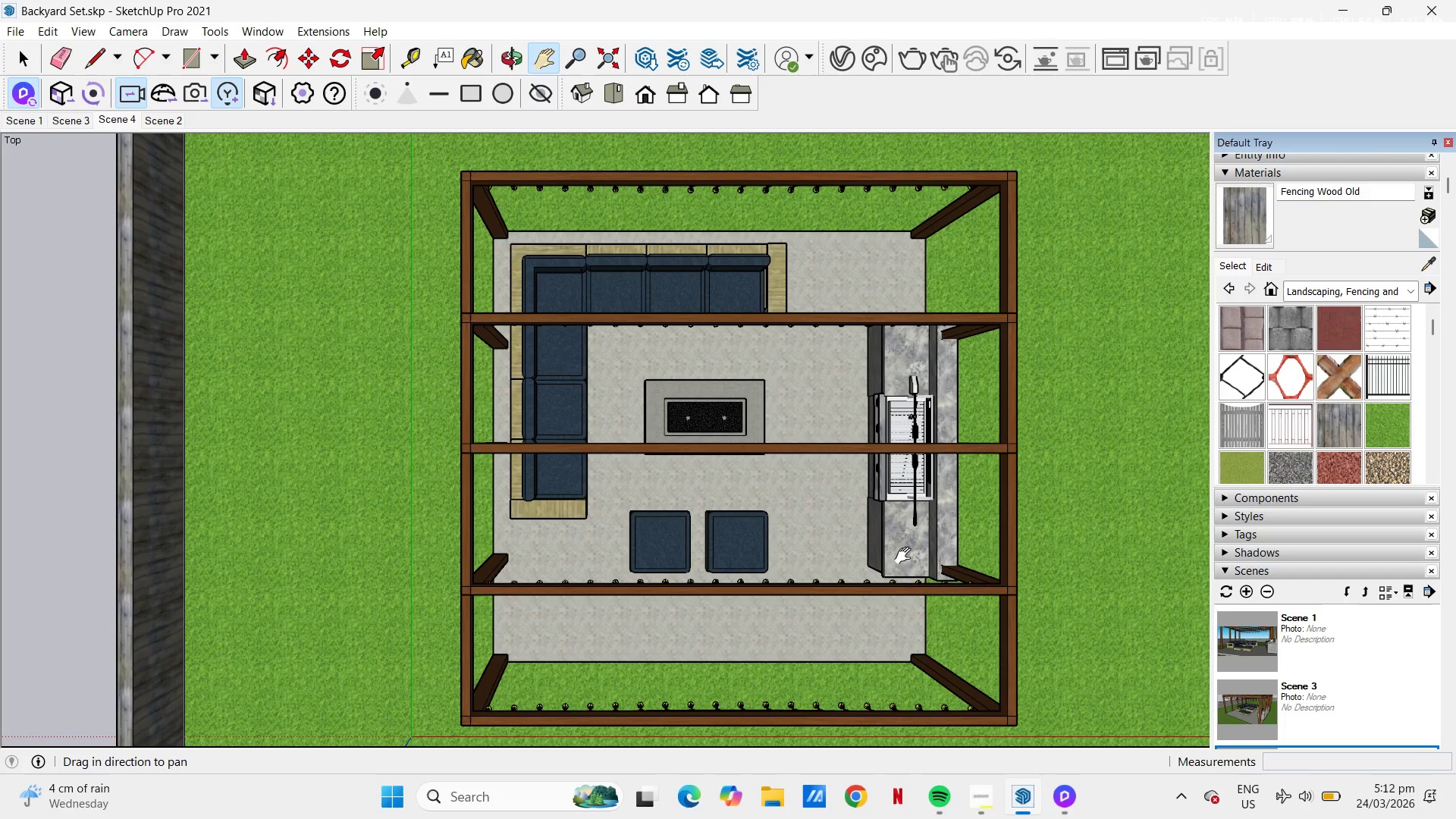 
left_click([993, 805])
 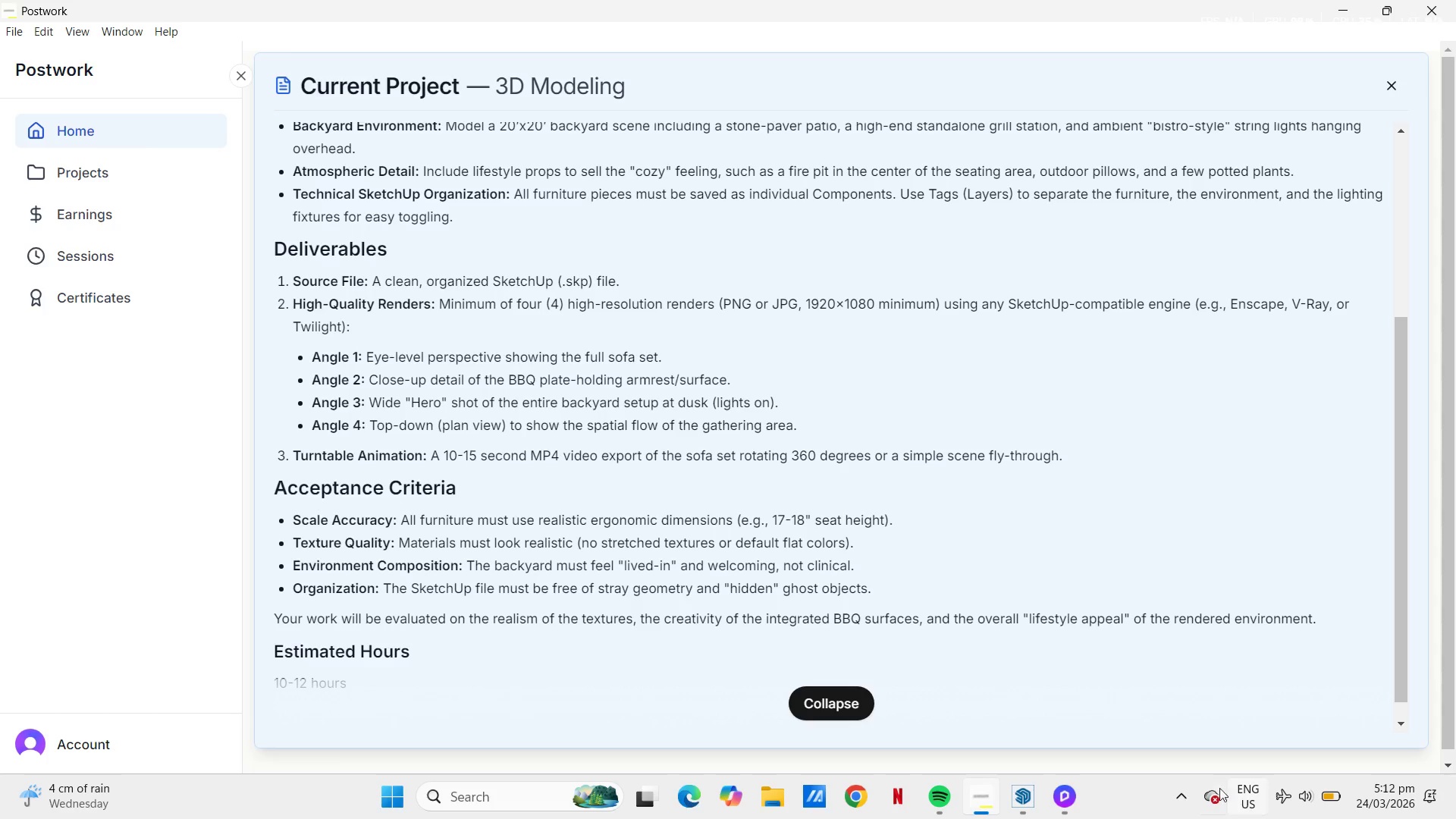 
left_click([1072, 792])
 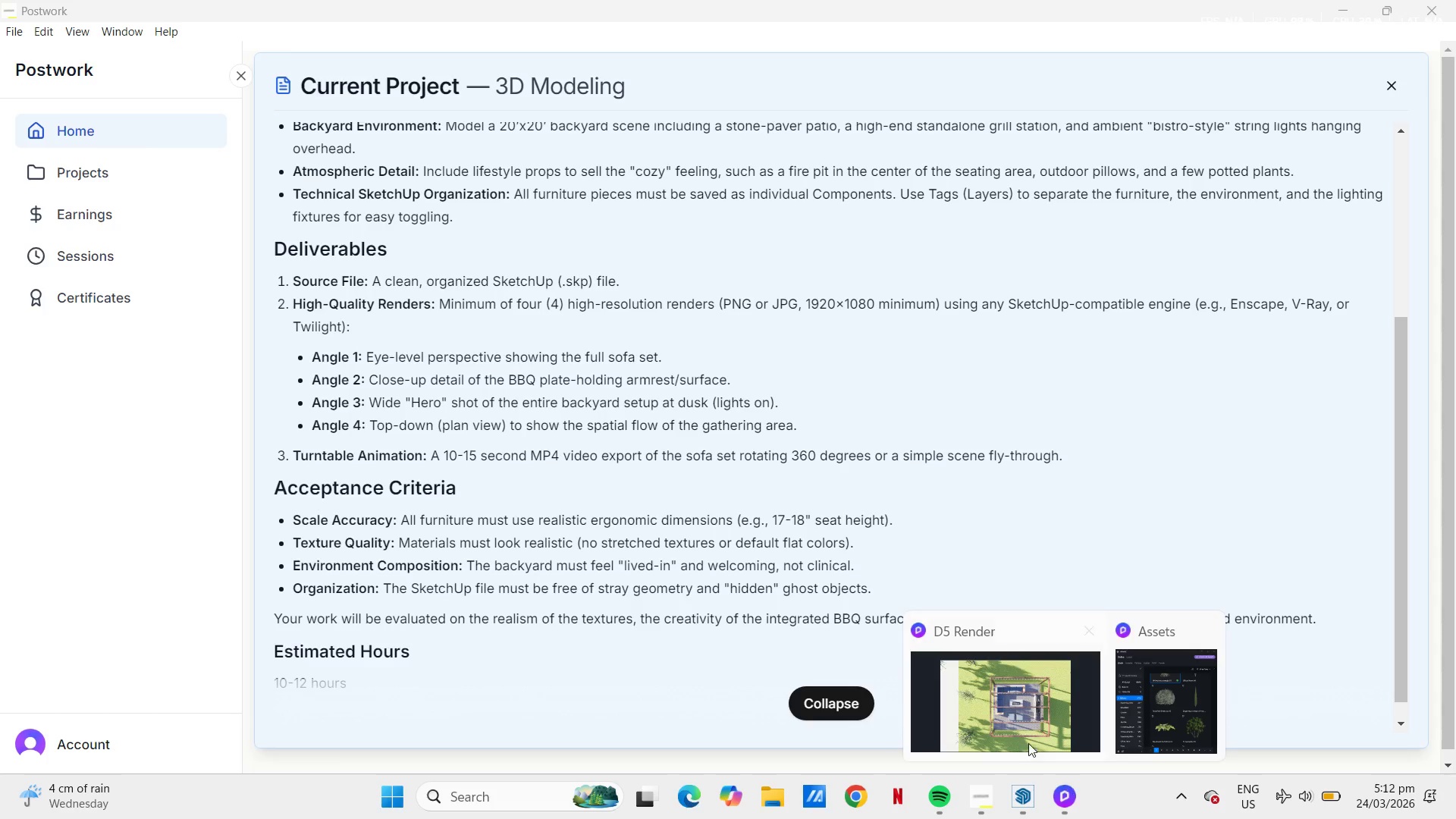 
left_click([1003, 714])
 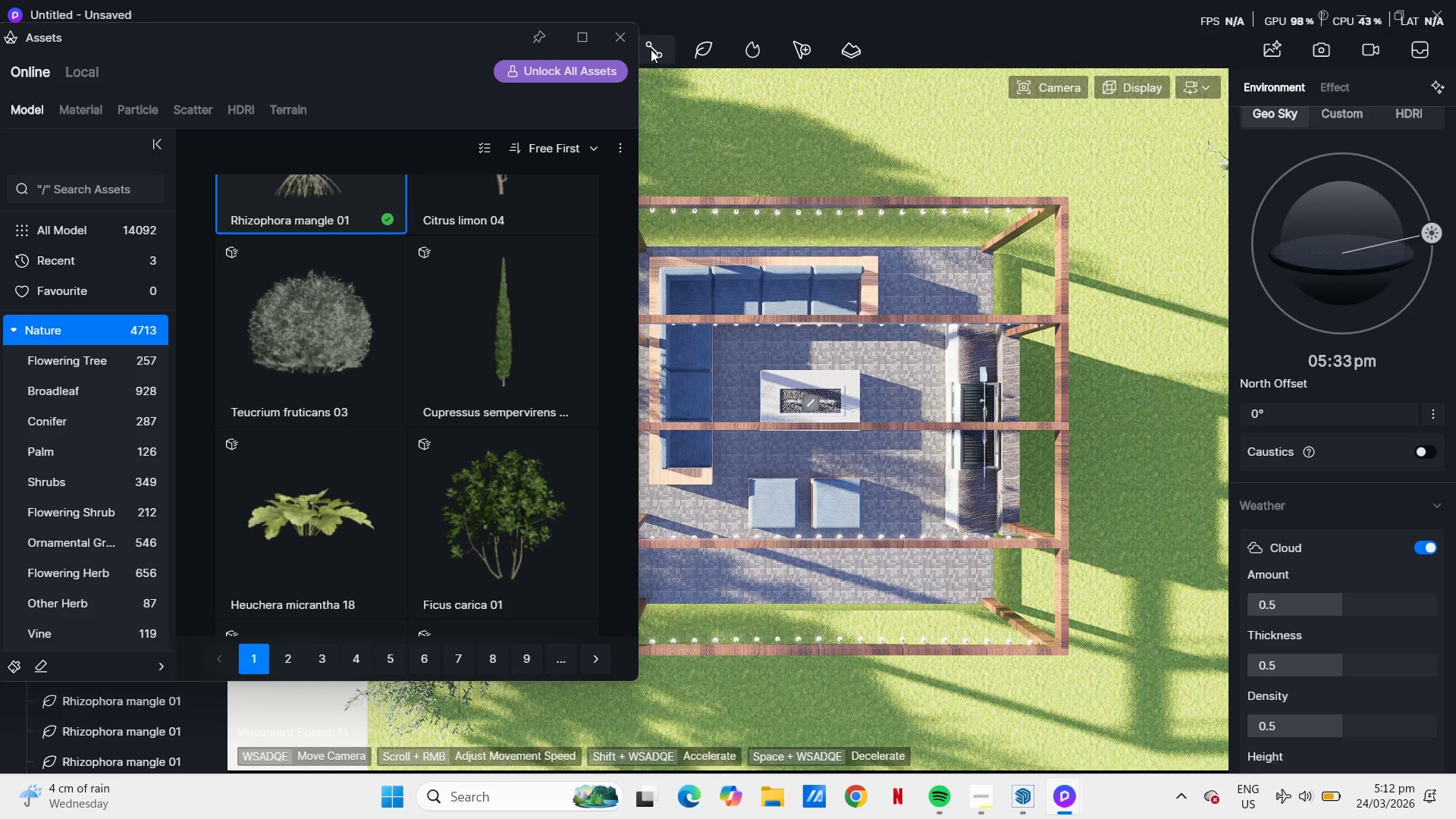 
left_click([633, 37])
 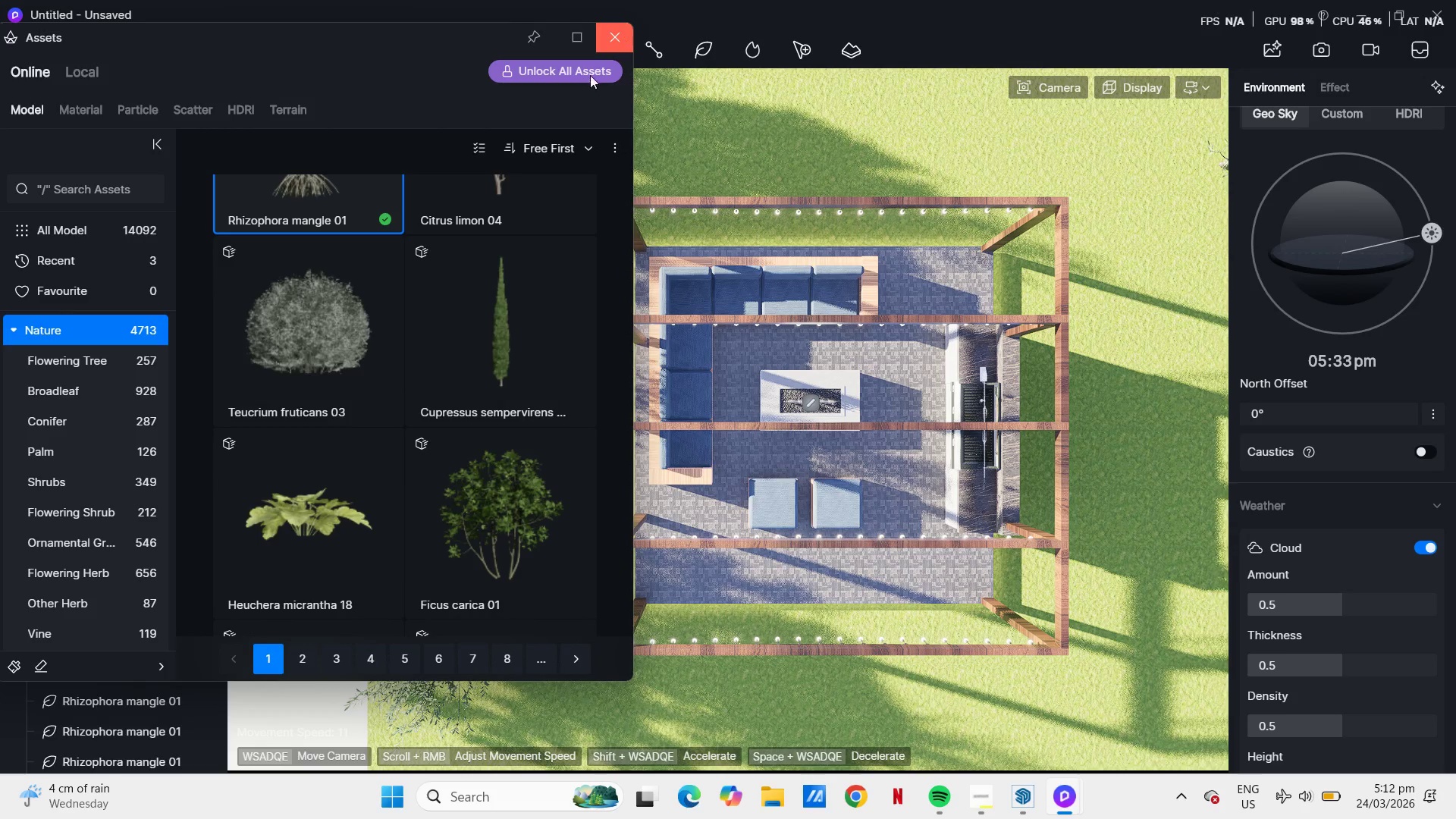 
scroll: coordinate [472, 301], scroll_direction: up, amount: 1.0
 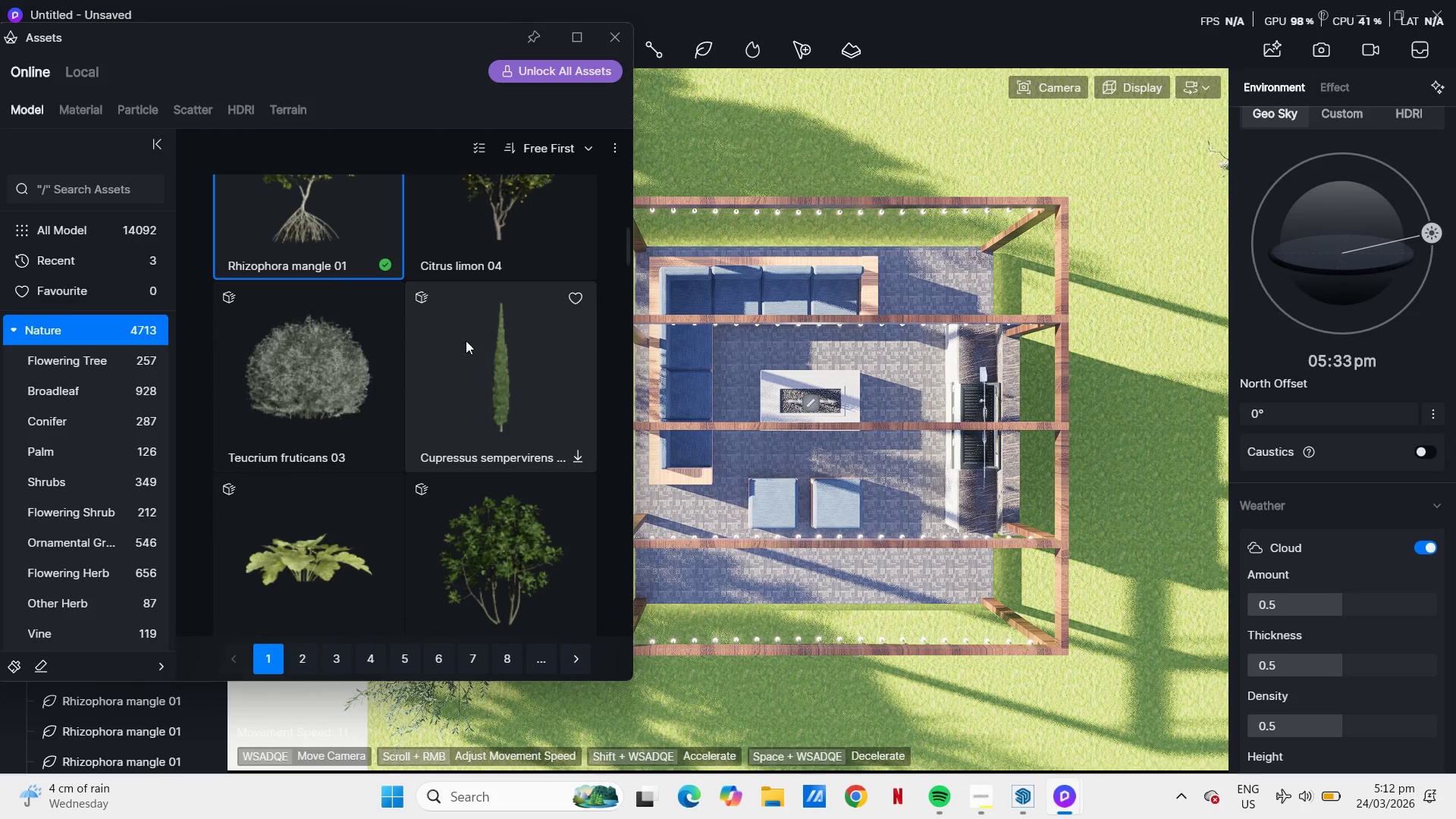 
scroll: coordinate [568, 435], scroll_direction: down, amount: 22.0
 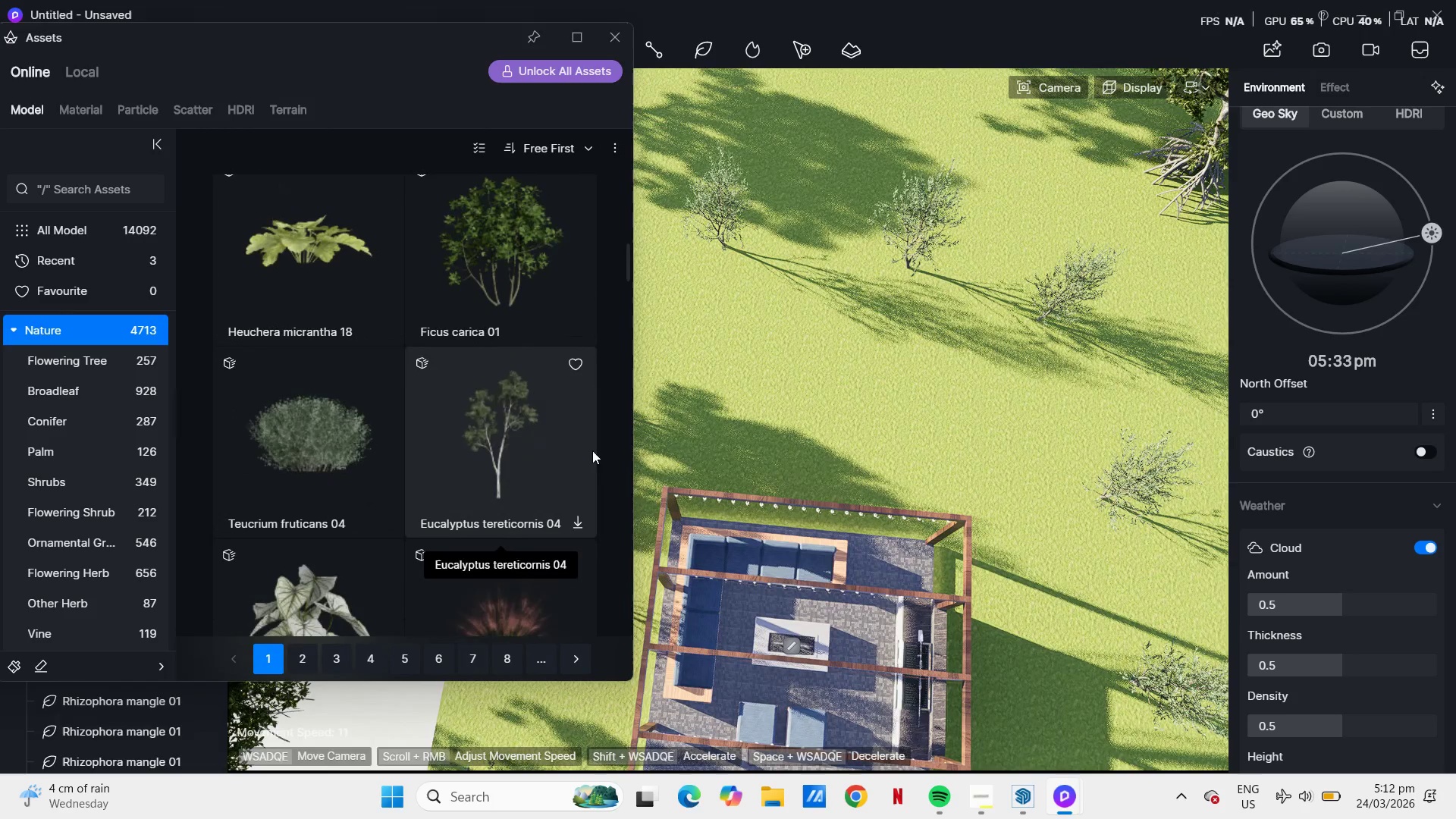 
left_click([350, 300])
 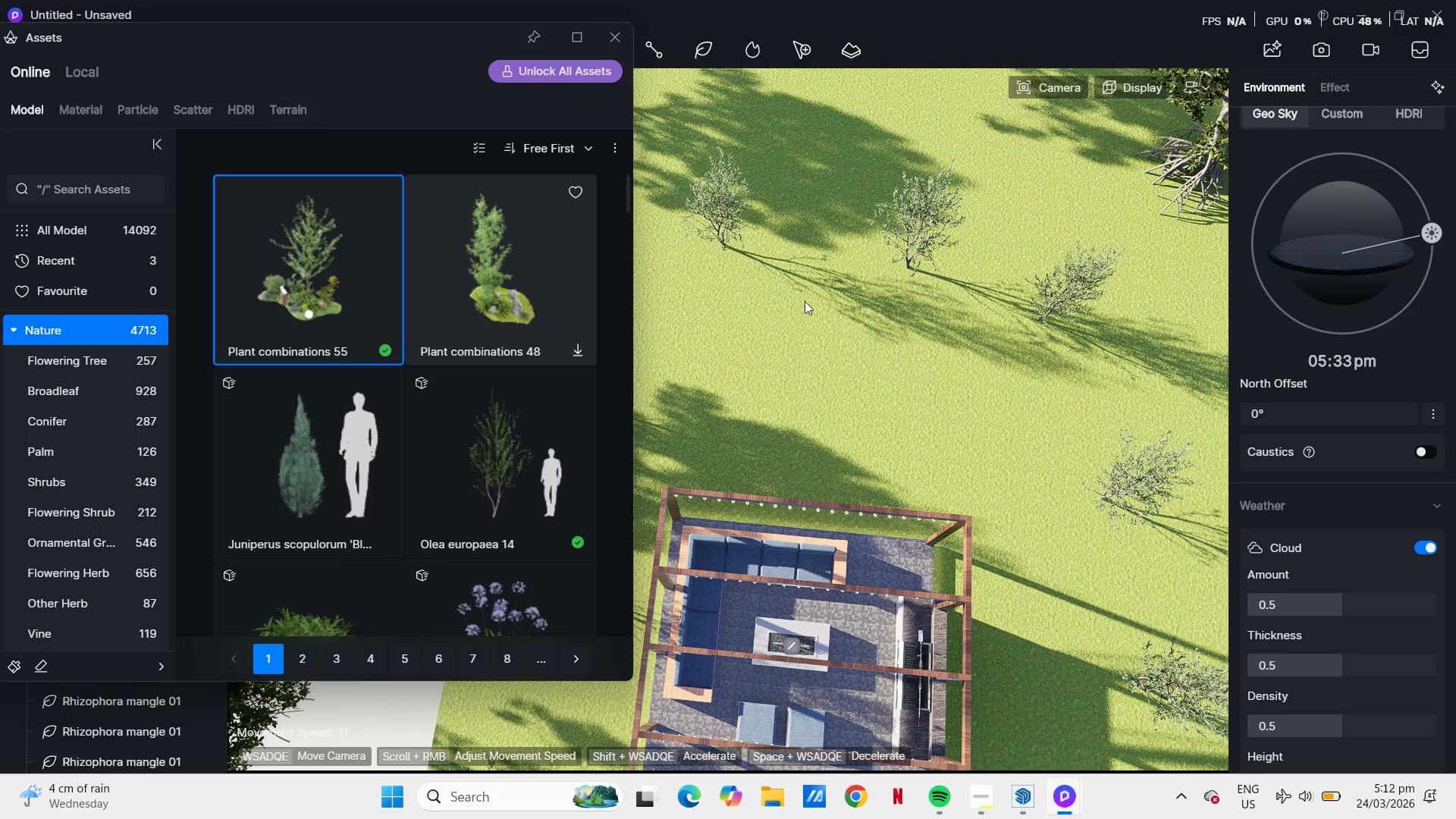 
scroll: coordinate [449, 419], scroll_direction: up, amount: 38.0
 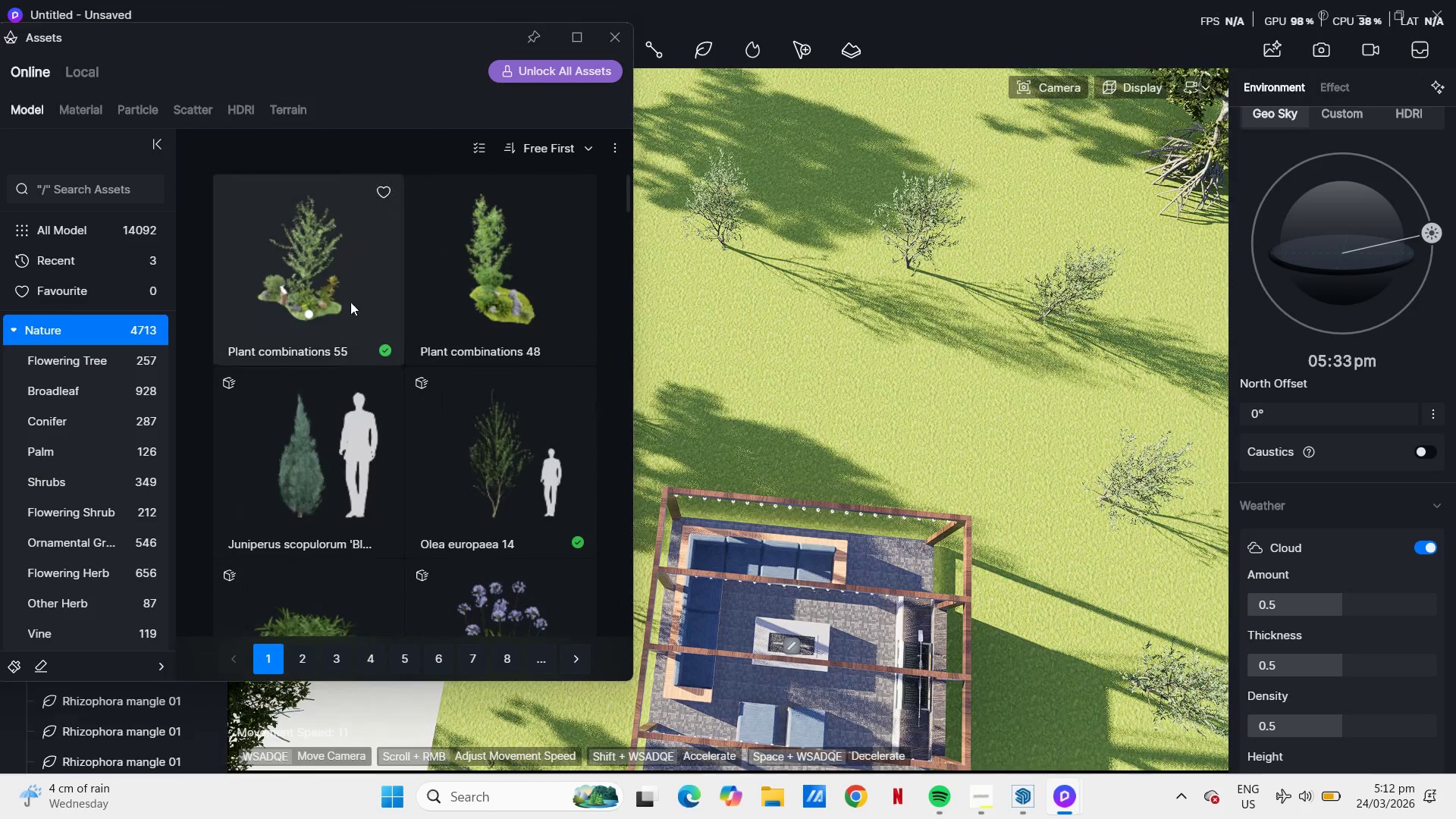 
wait(5.68)
 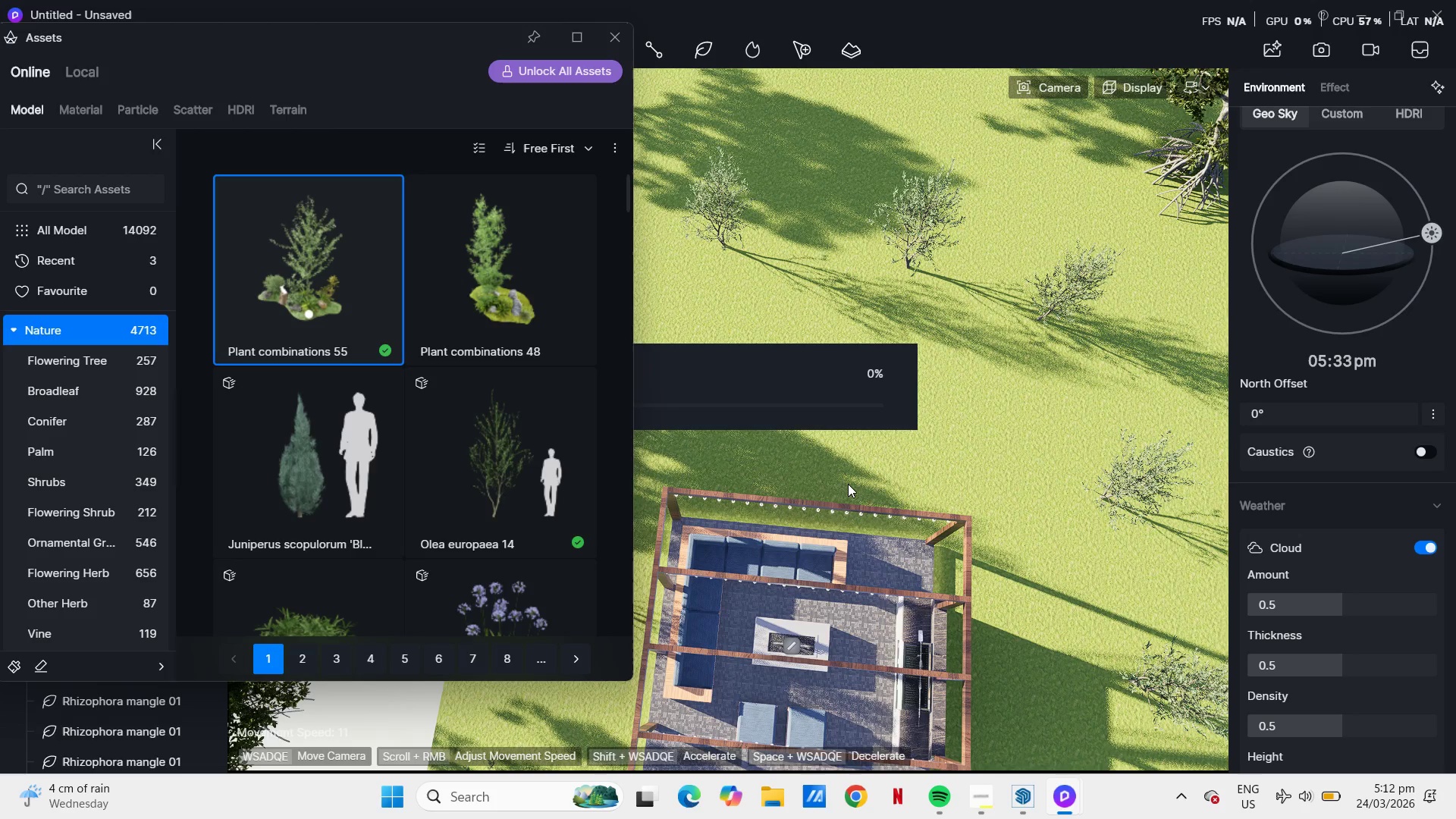 
scroll: coordinate [808, 362], scroll_direction: down, amount: 10.0
 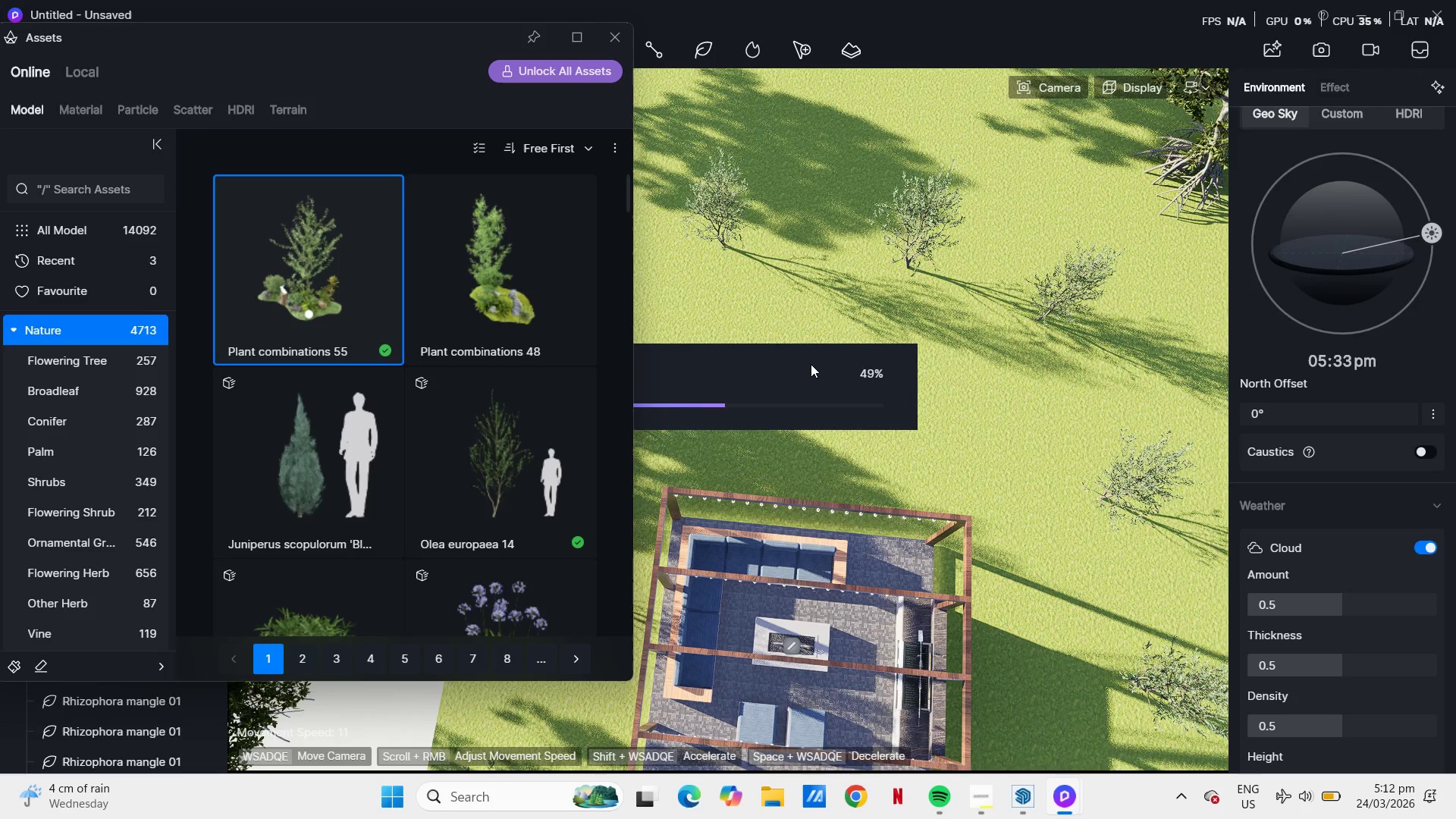 
wait(10.95)
 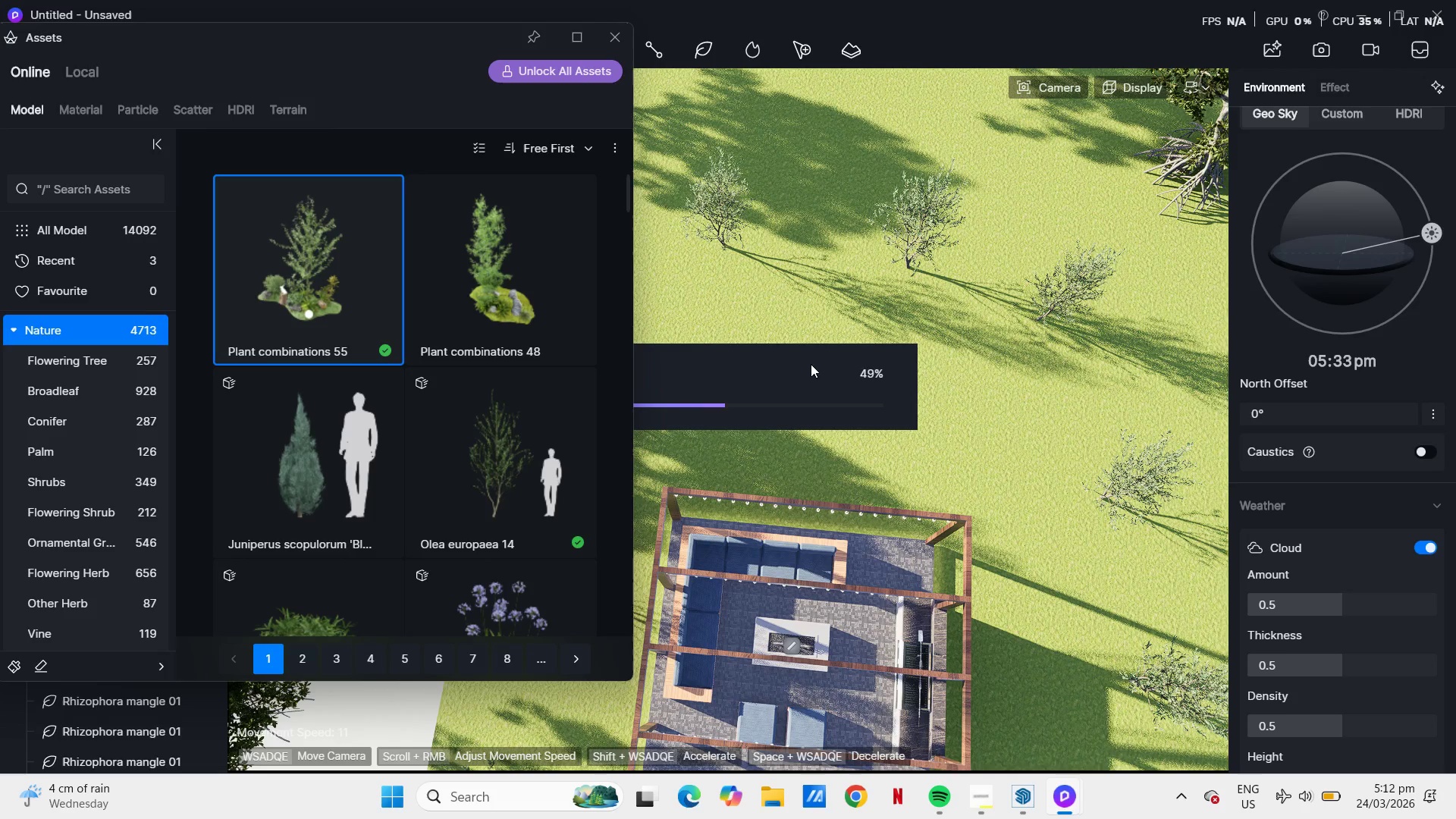 
key(R)
 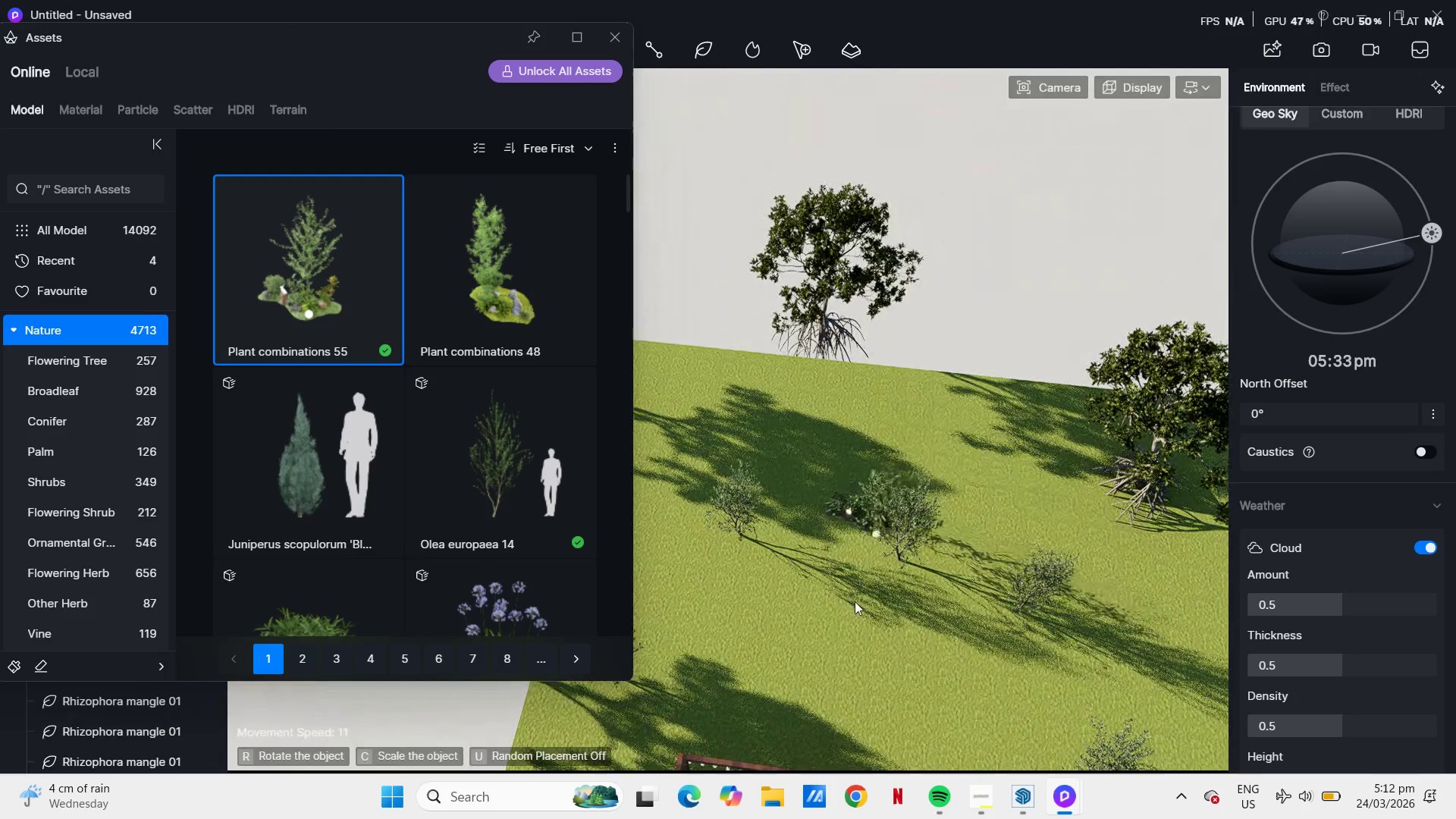 
hold_key(key=E, duration=1.5)
 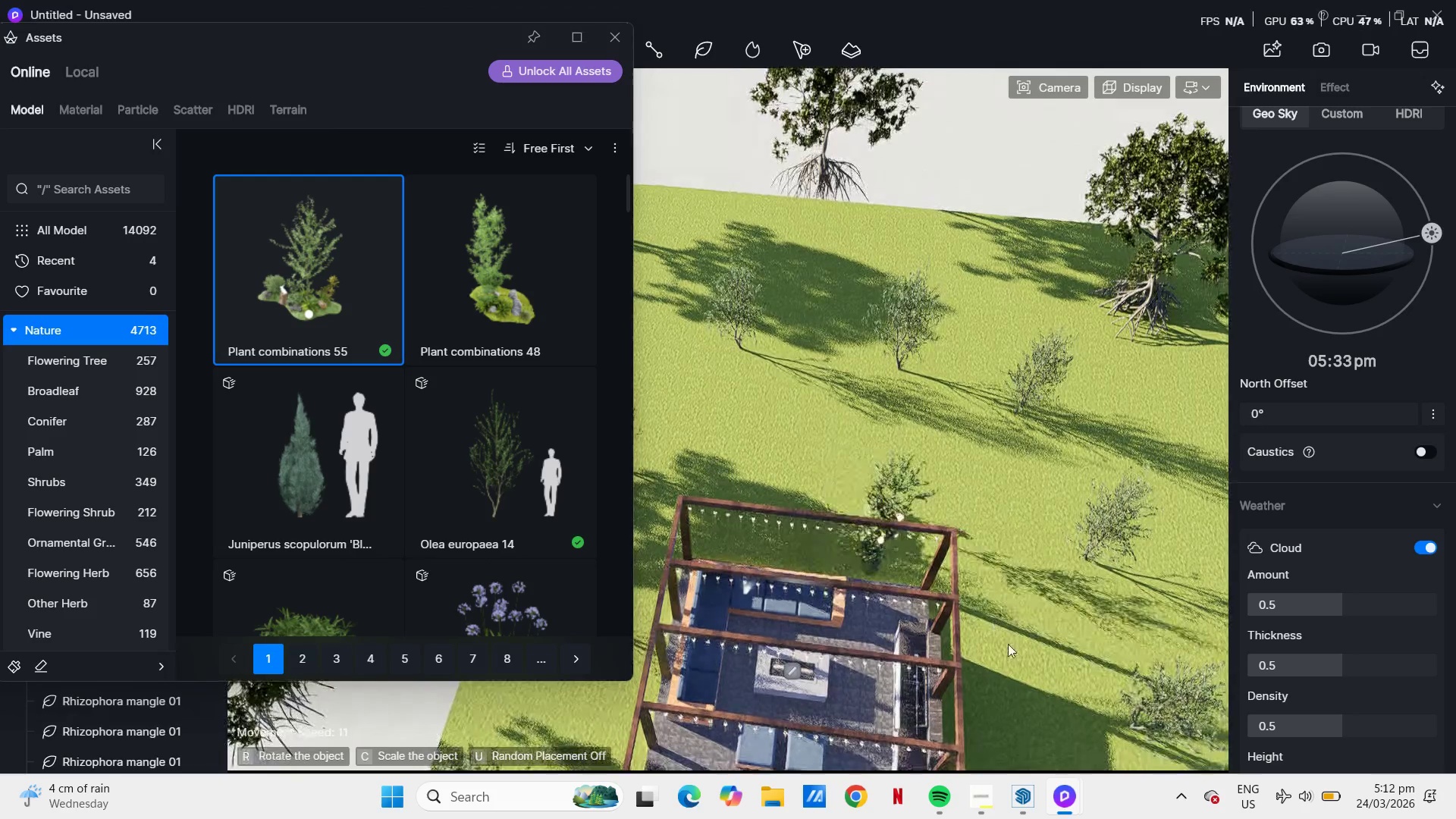 
hold_key(key=E, duration=1.52)
 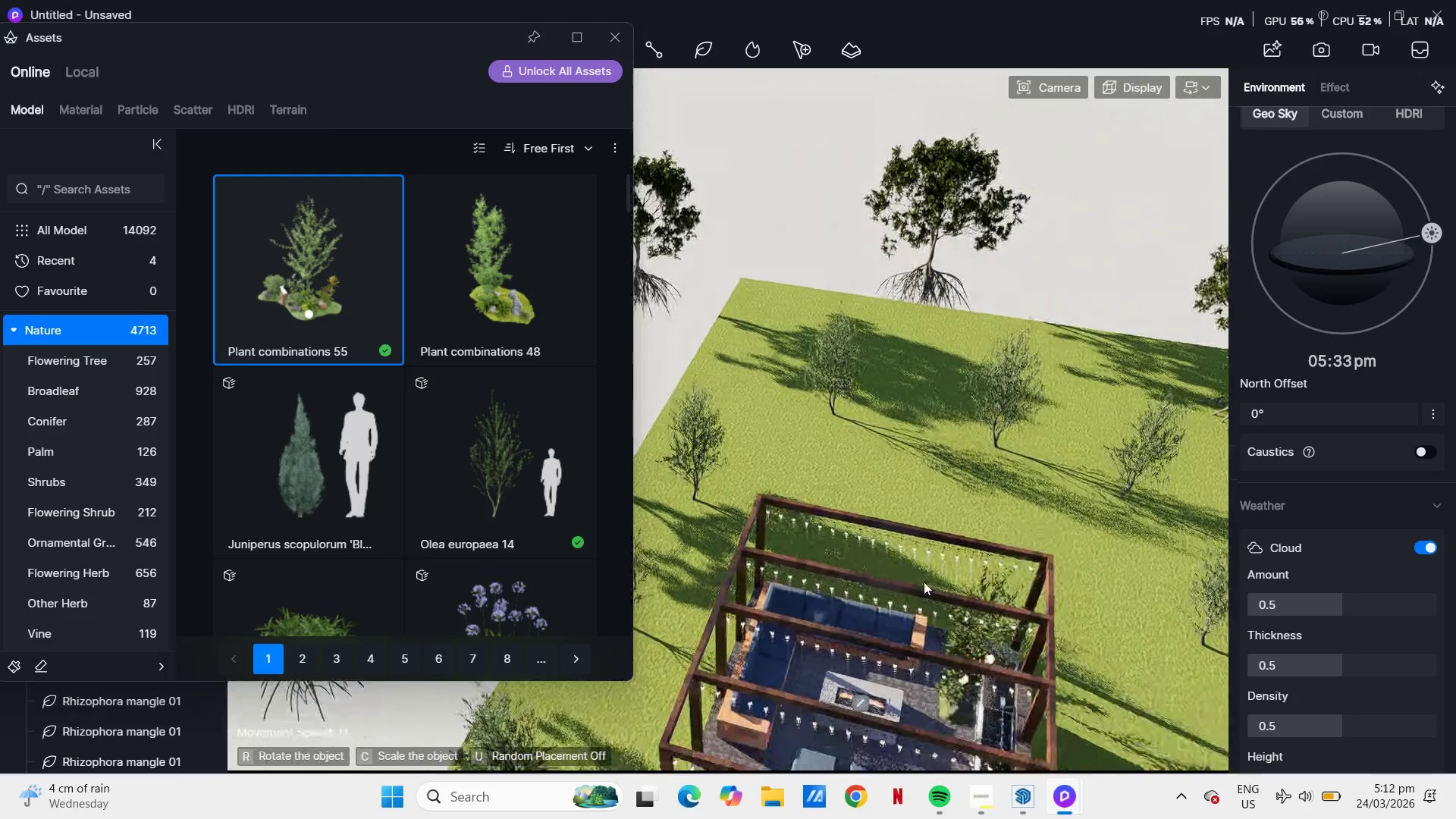 
hold_key(key=E, duration=1.5)
 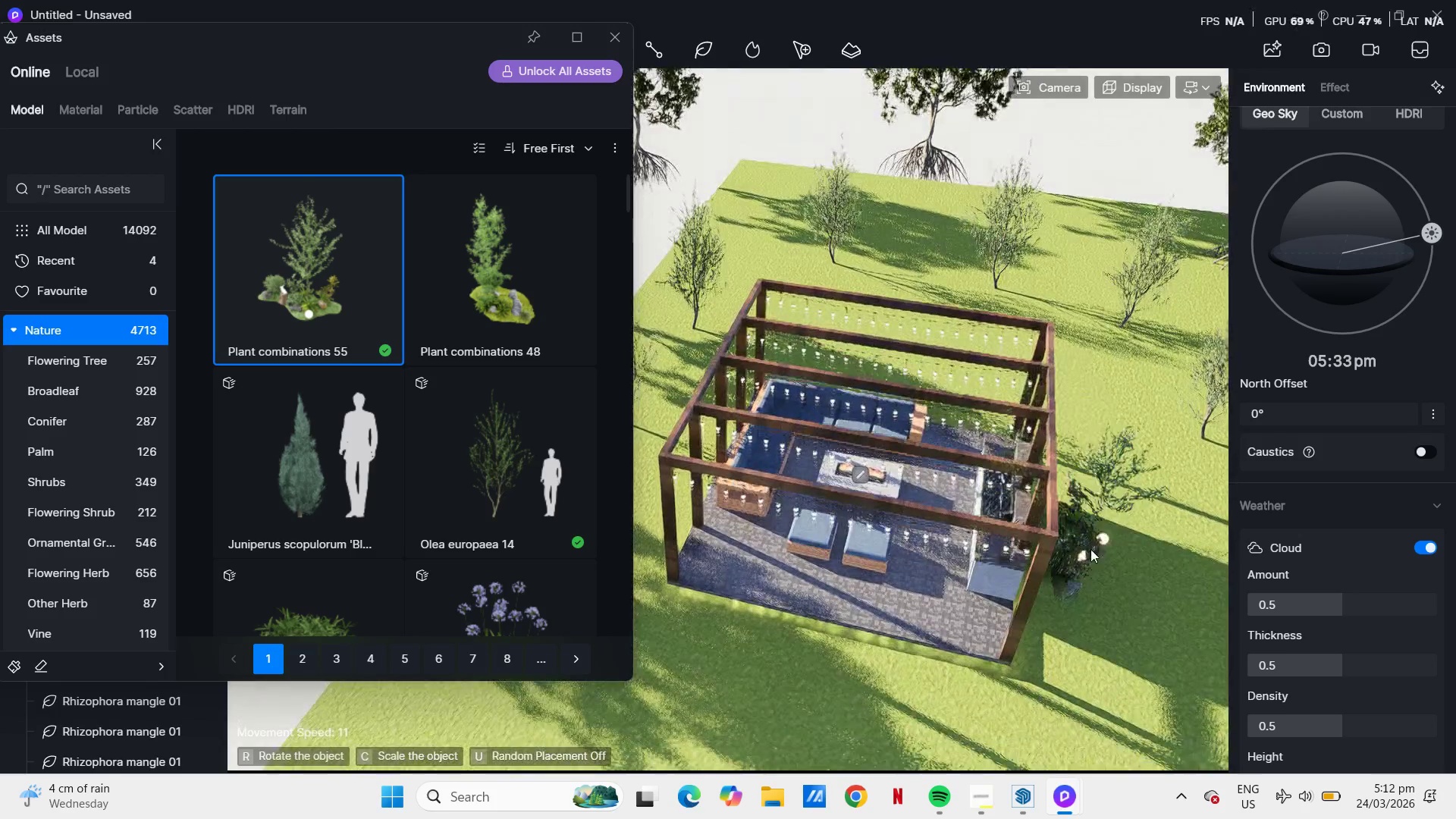 
hold_key(key=E, duration=0.94)
 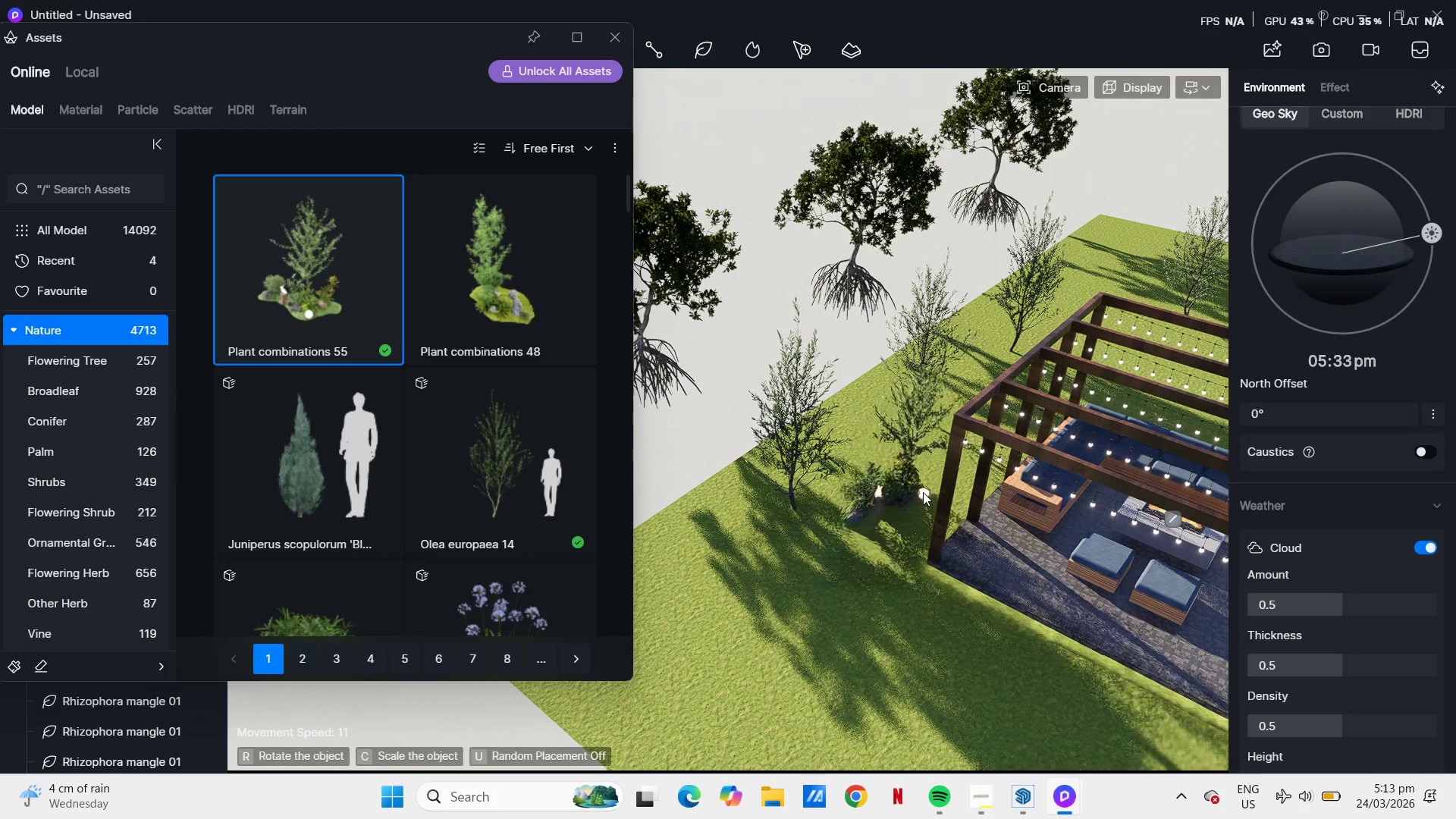 
left_click([922, 497])
 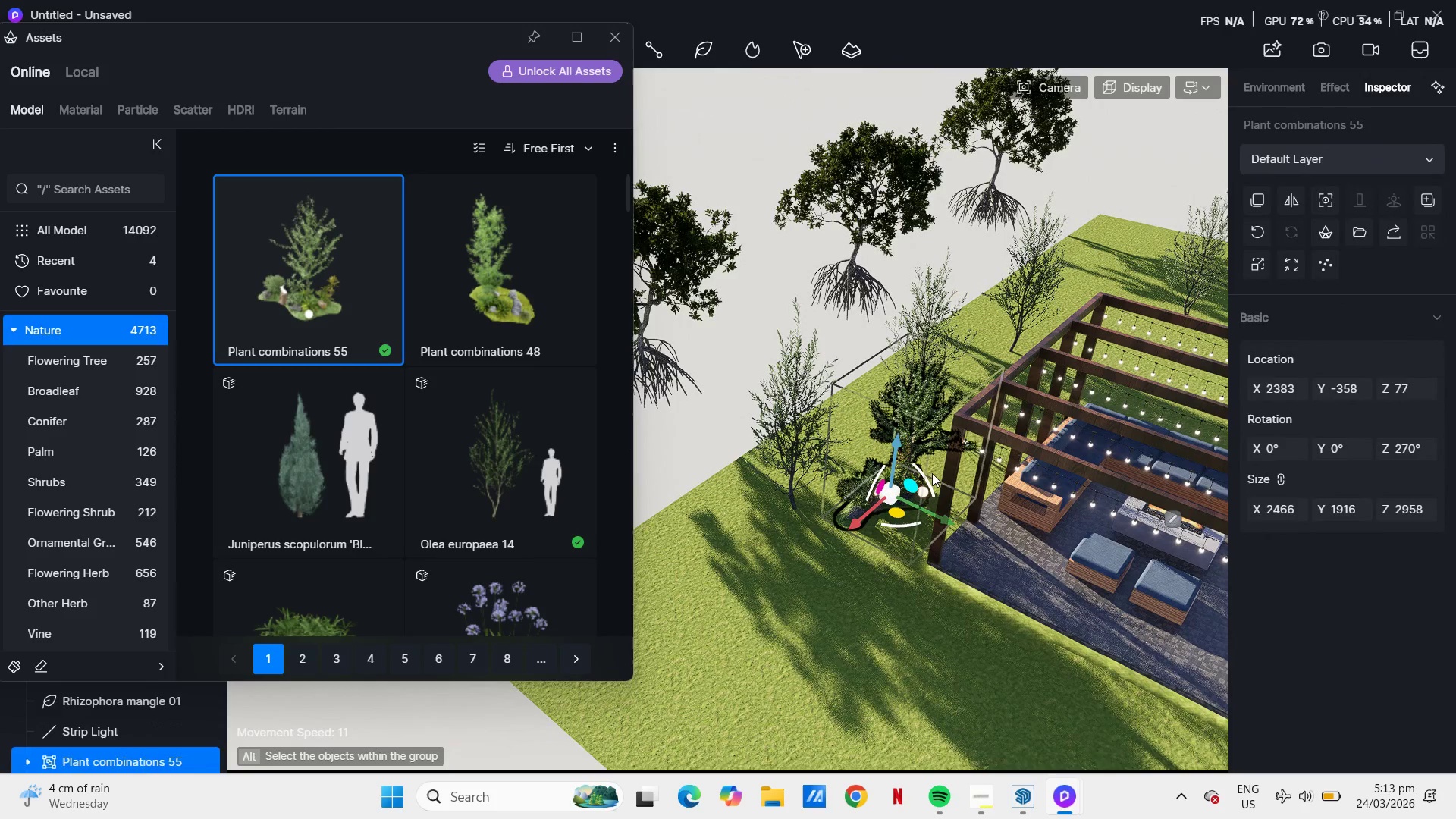 
hold_key(key=Q, duration=0.94)
 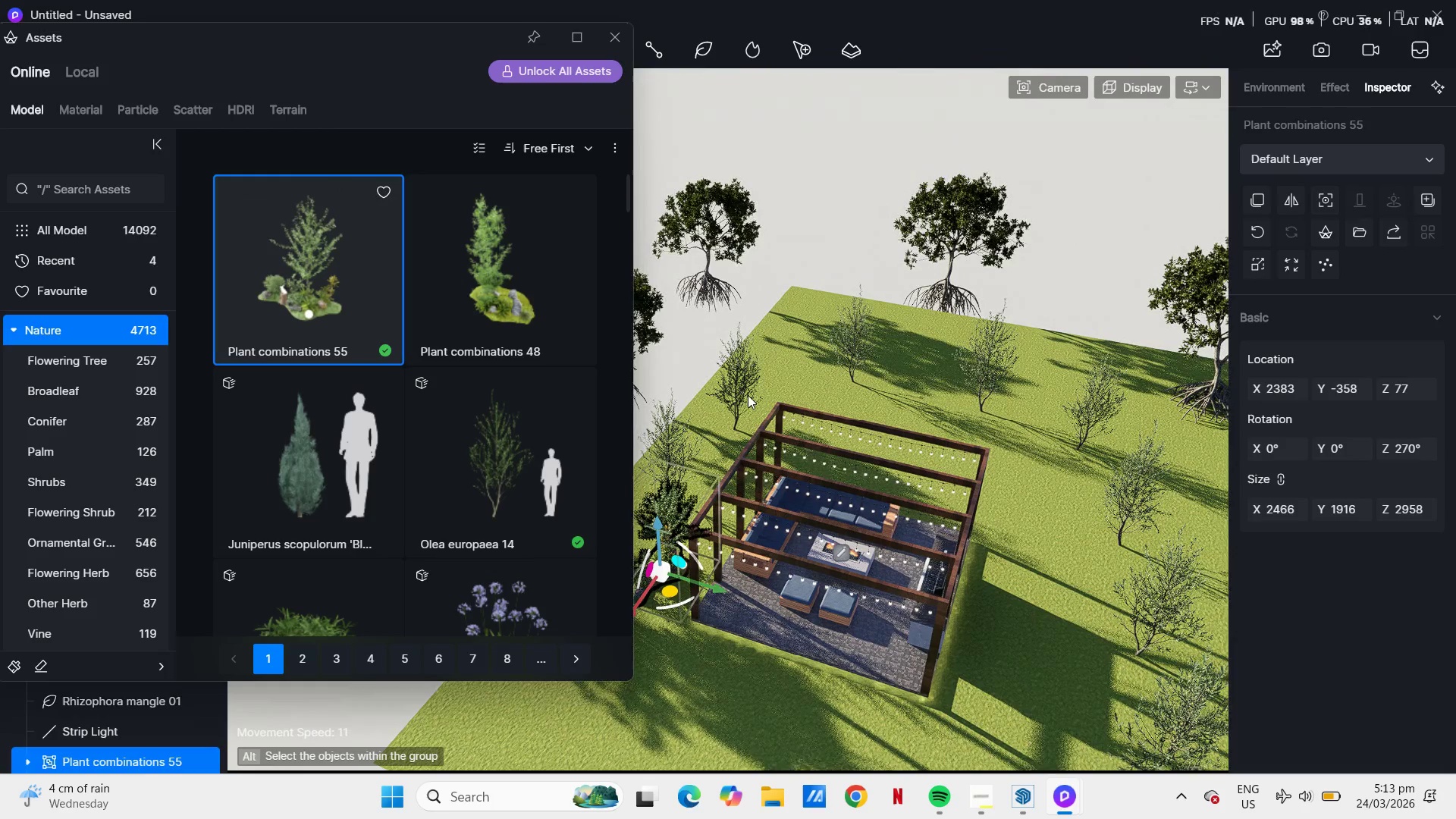 
scroll: coordinate [891, 410], scroll_direction: down, amount: 19.0
 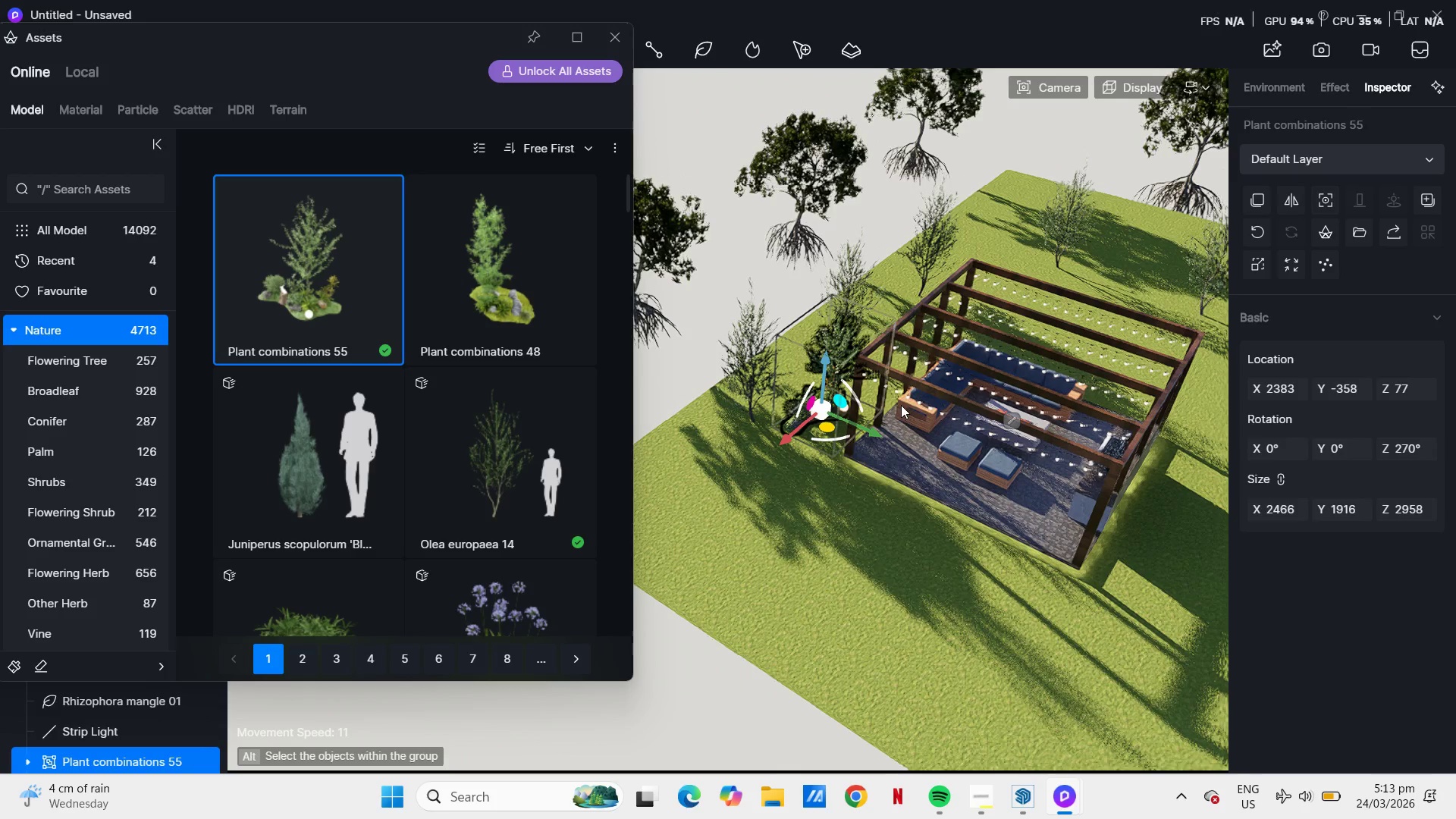 
wait(9.55)
 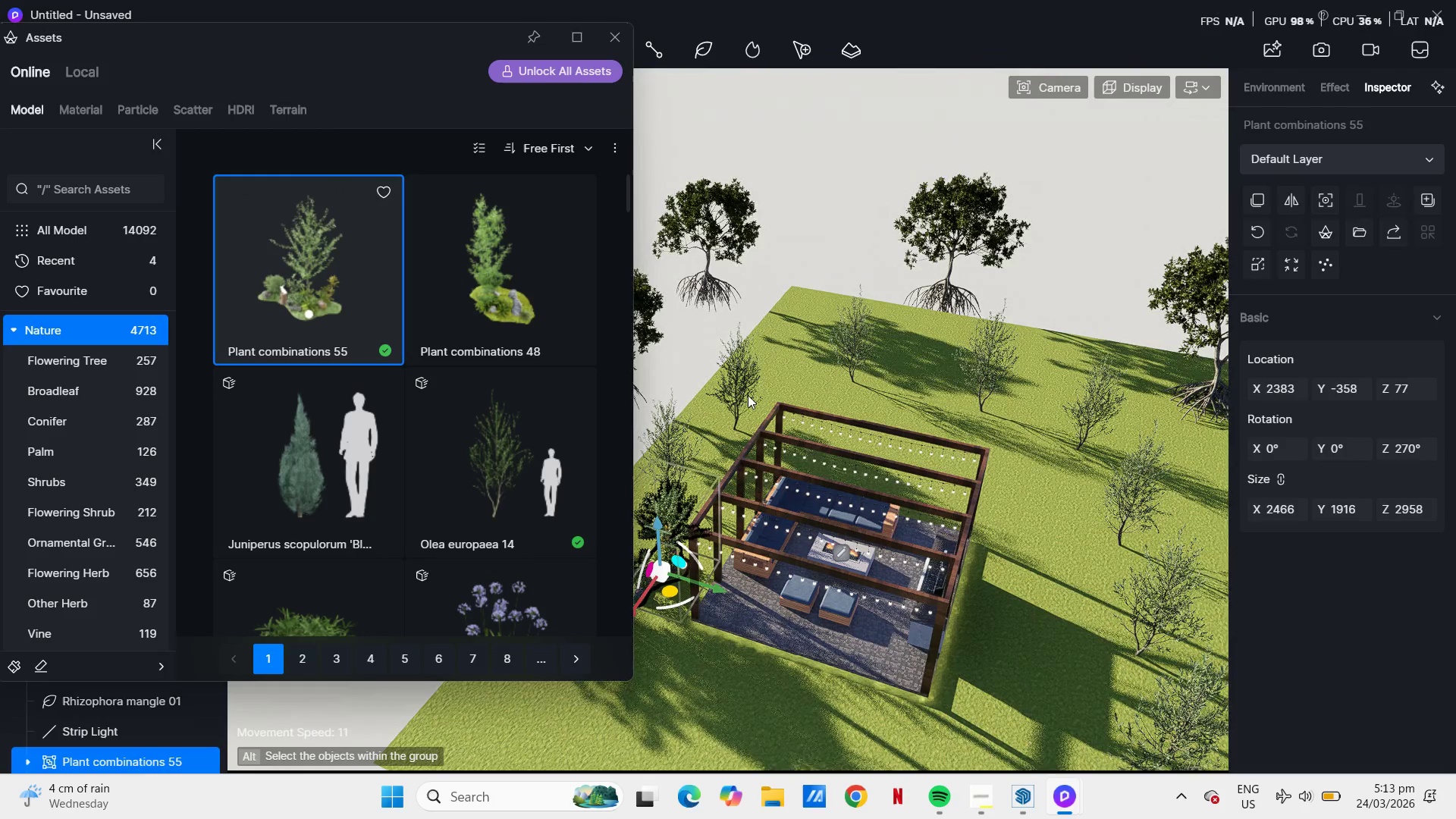 
left_click([1064, 547])
 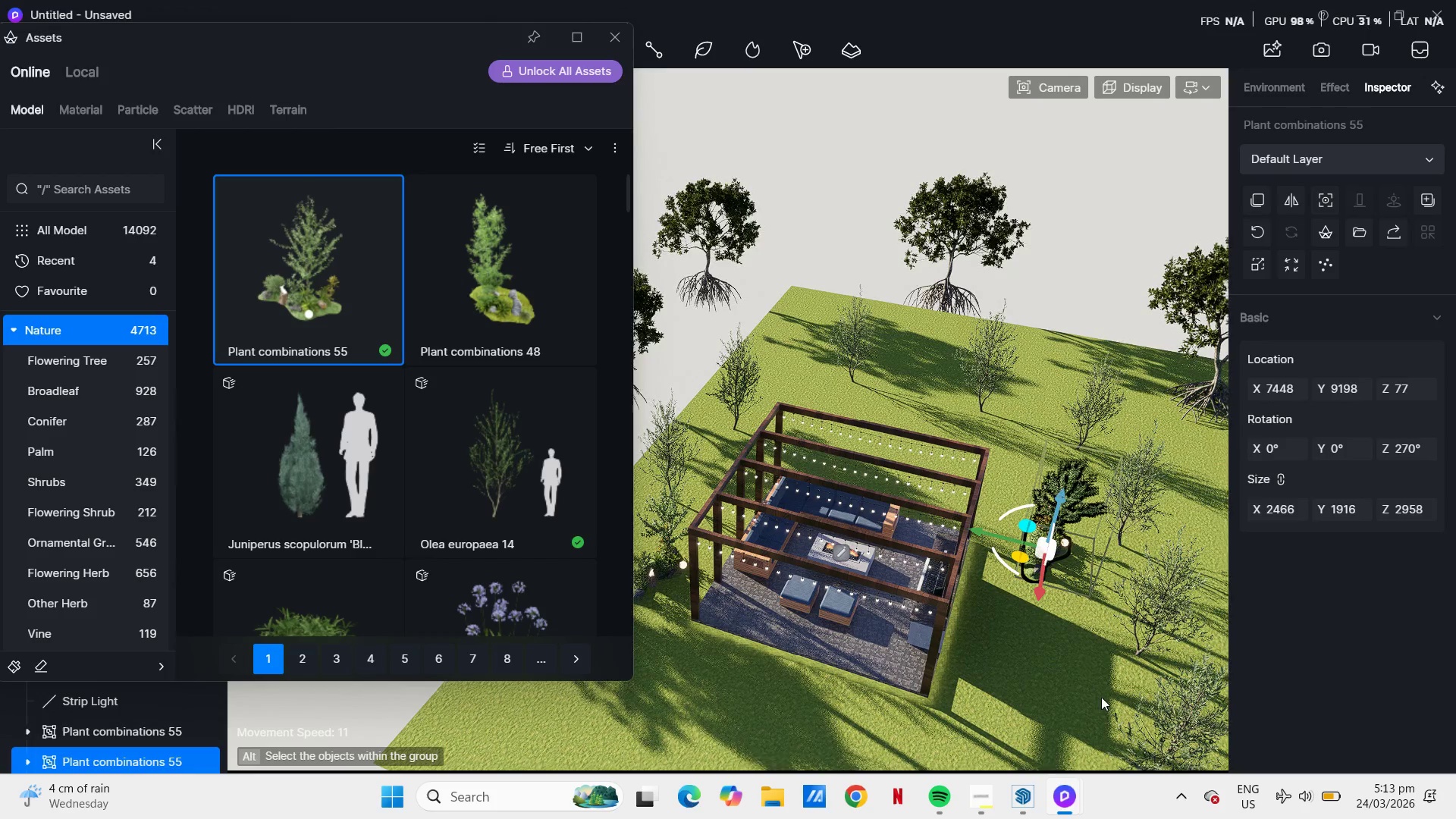 
wait(9.88)
 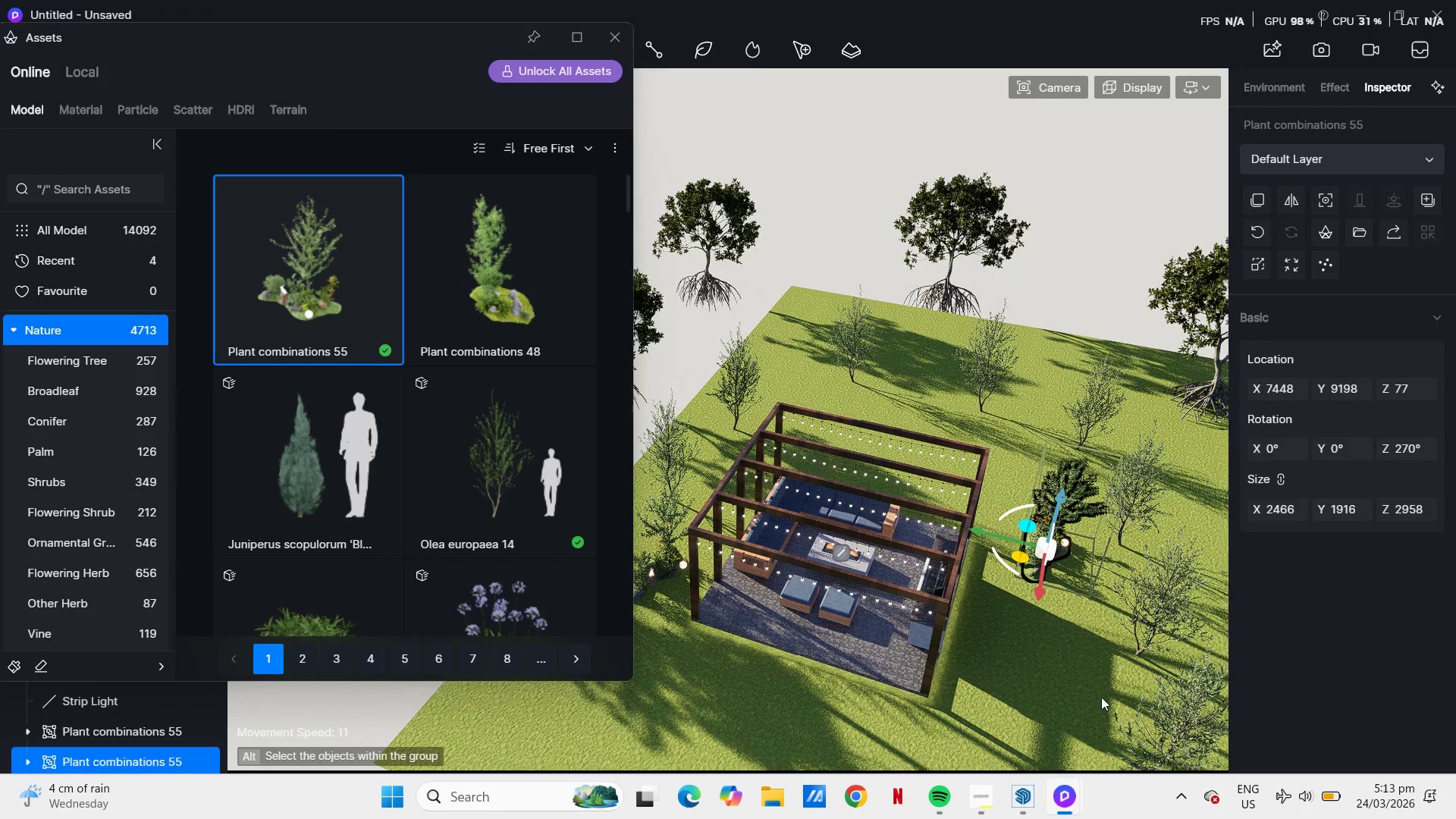 
left_click([359, 303])
 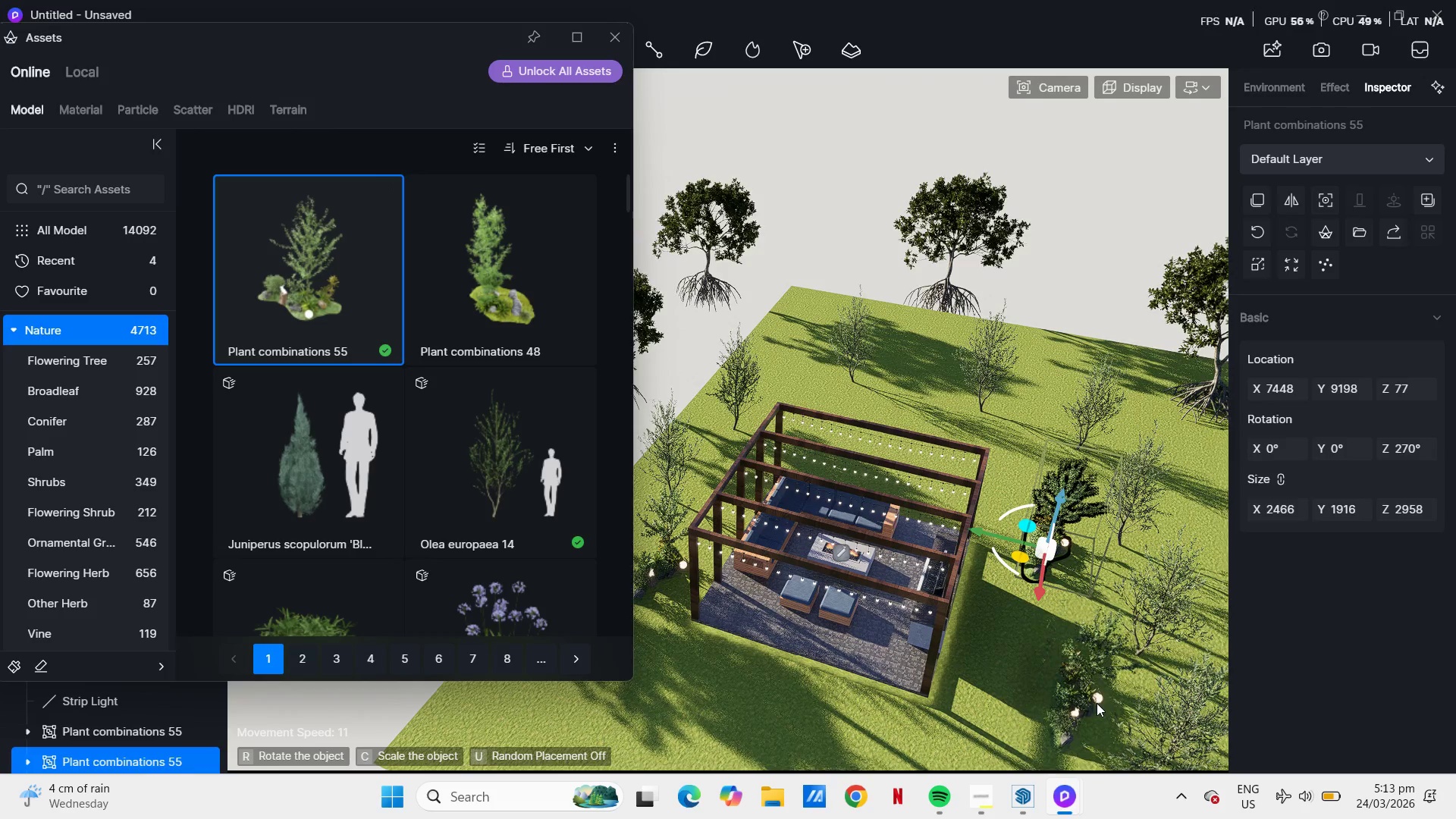 
left_click([1097, 703])
 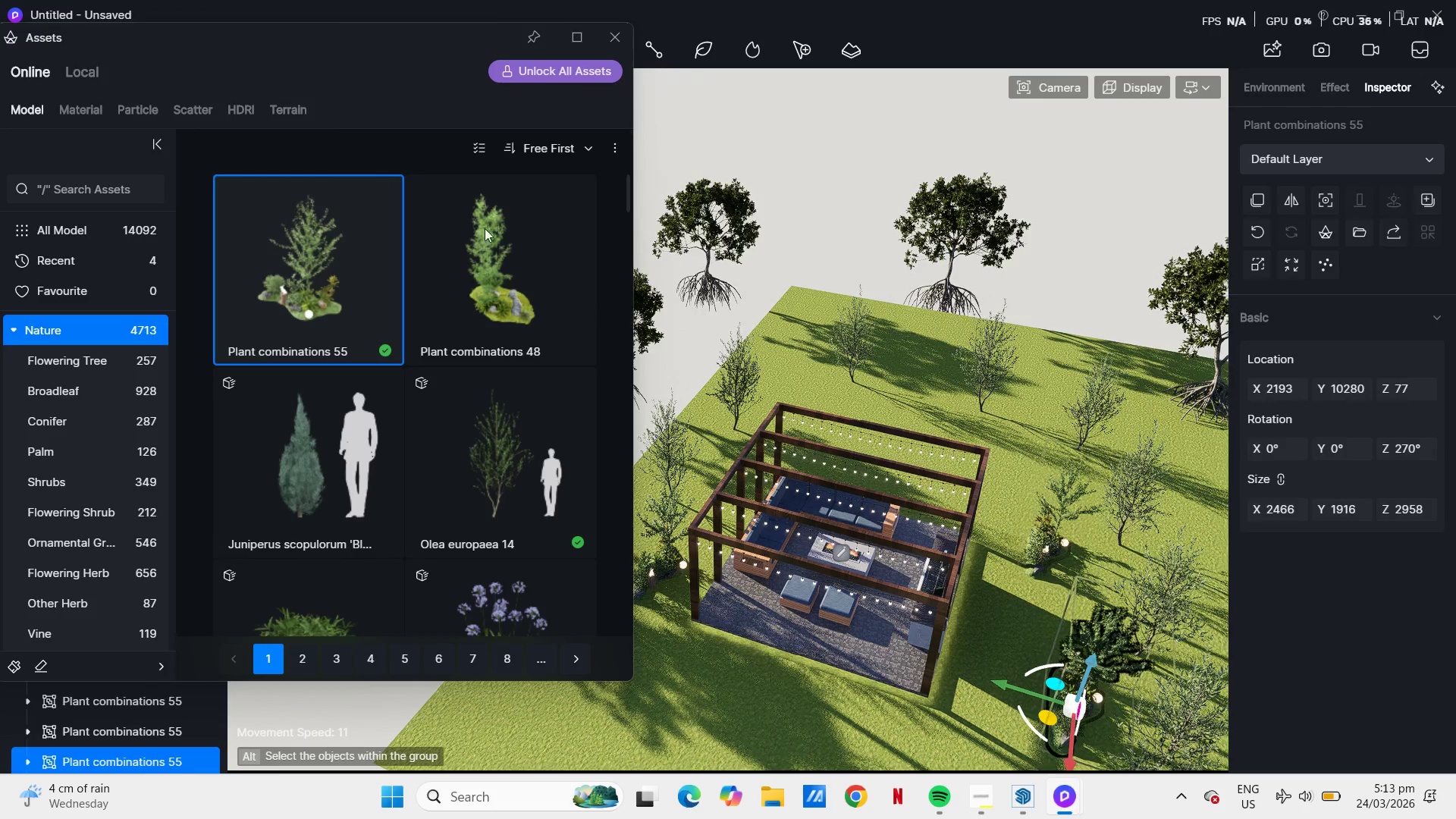 
left_click([309, 273])
 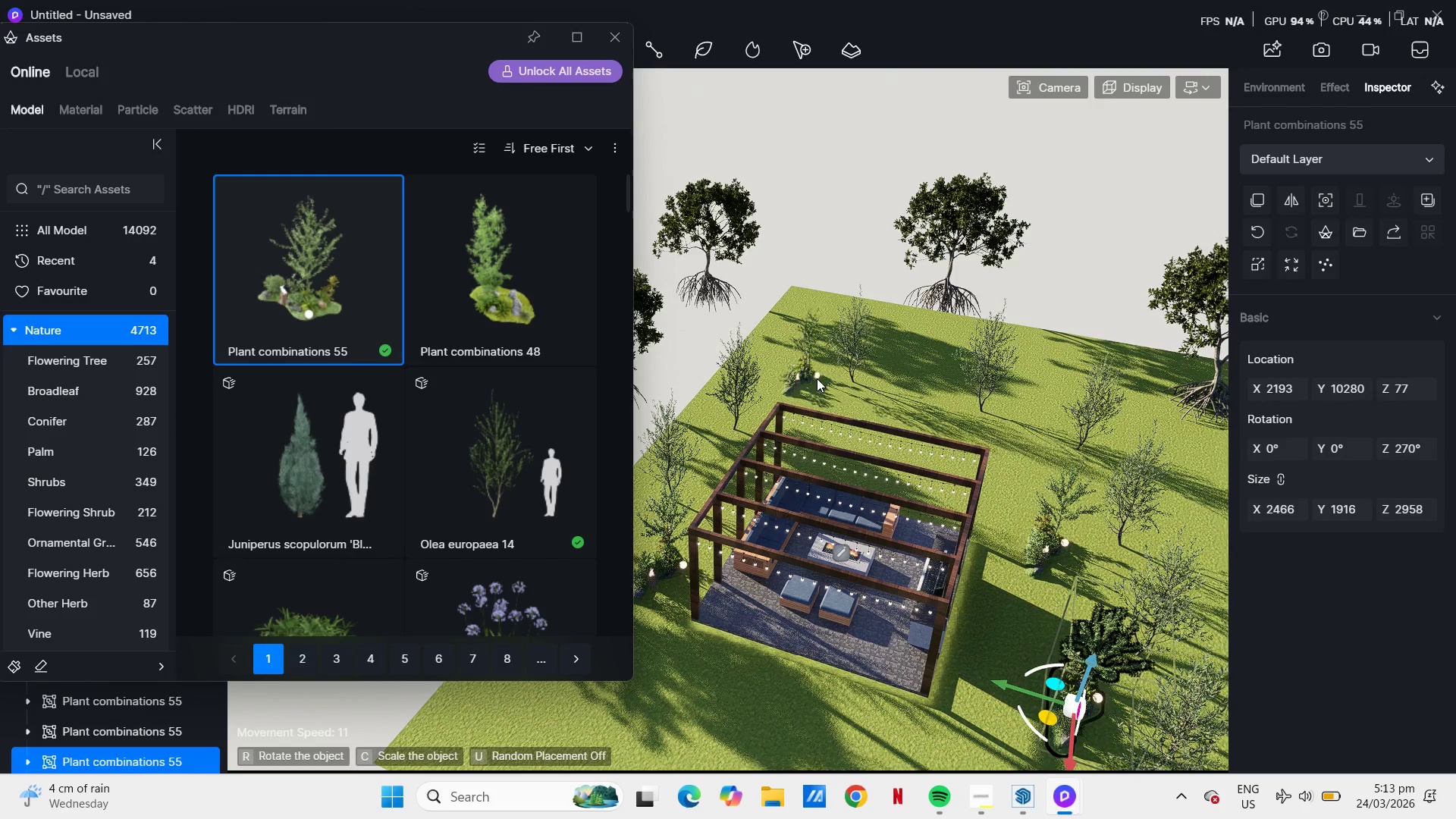 
left_click([819, 381])
 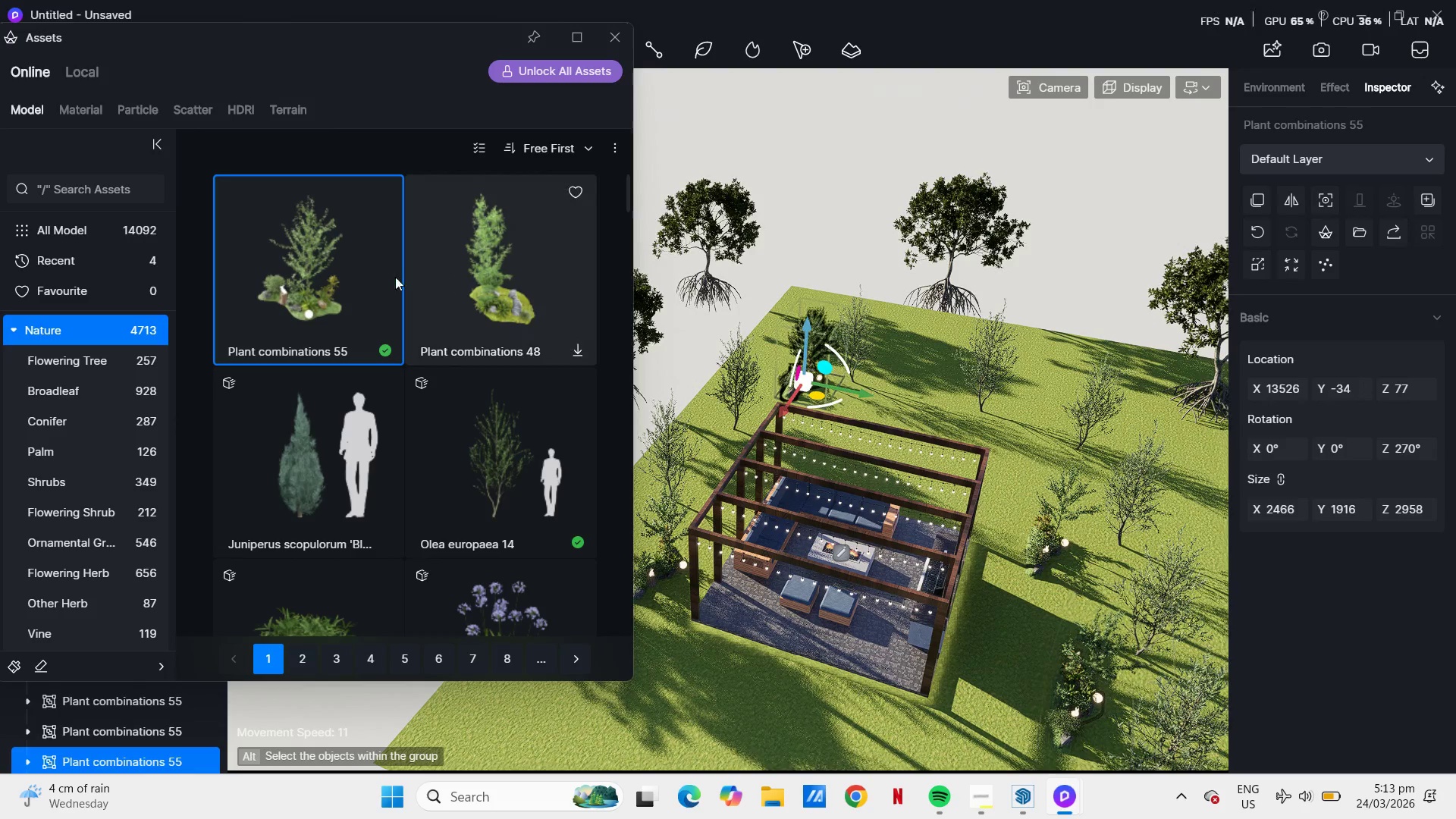 
left_click([352, 287])
 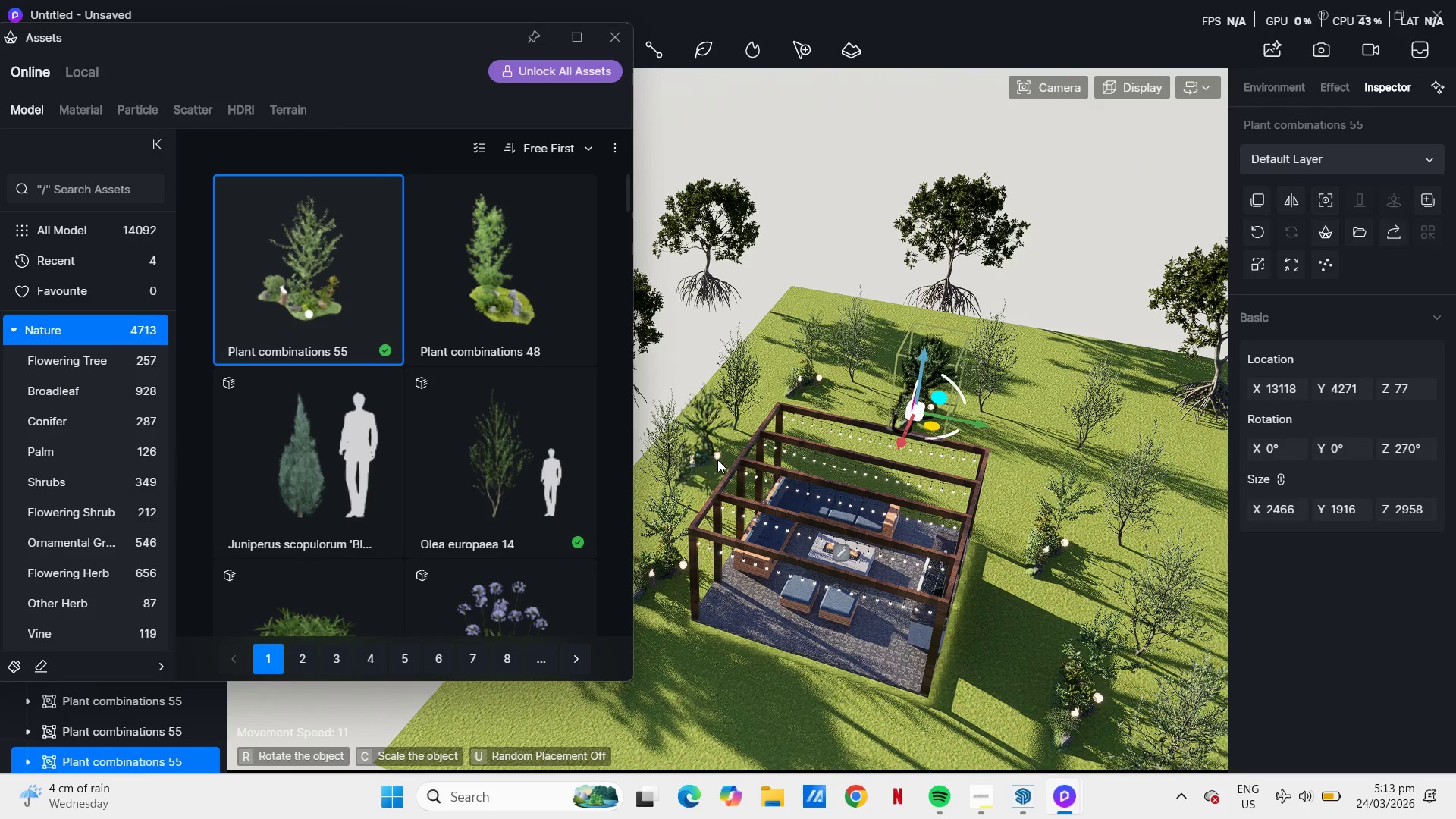 
wait(7.17)
 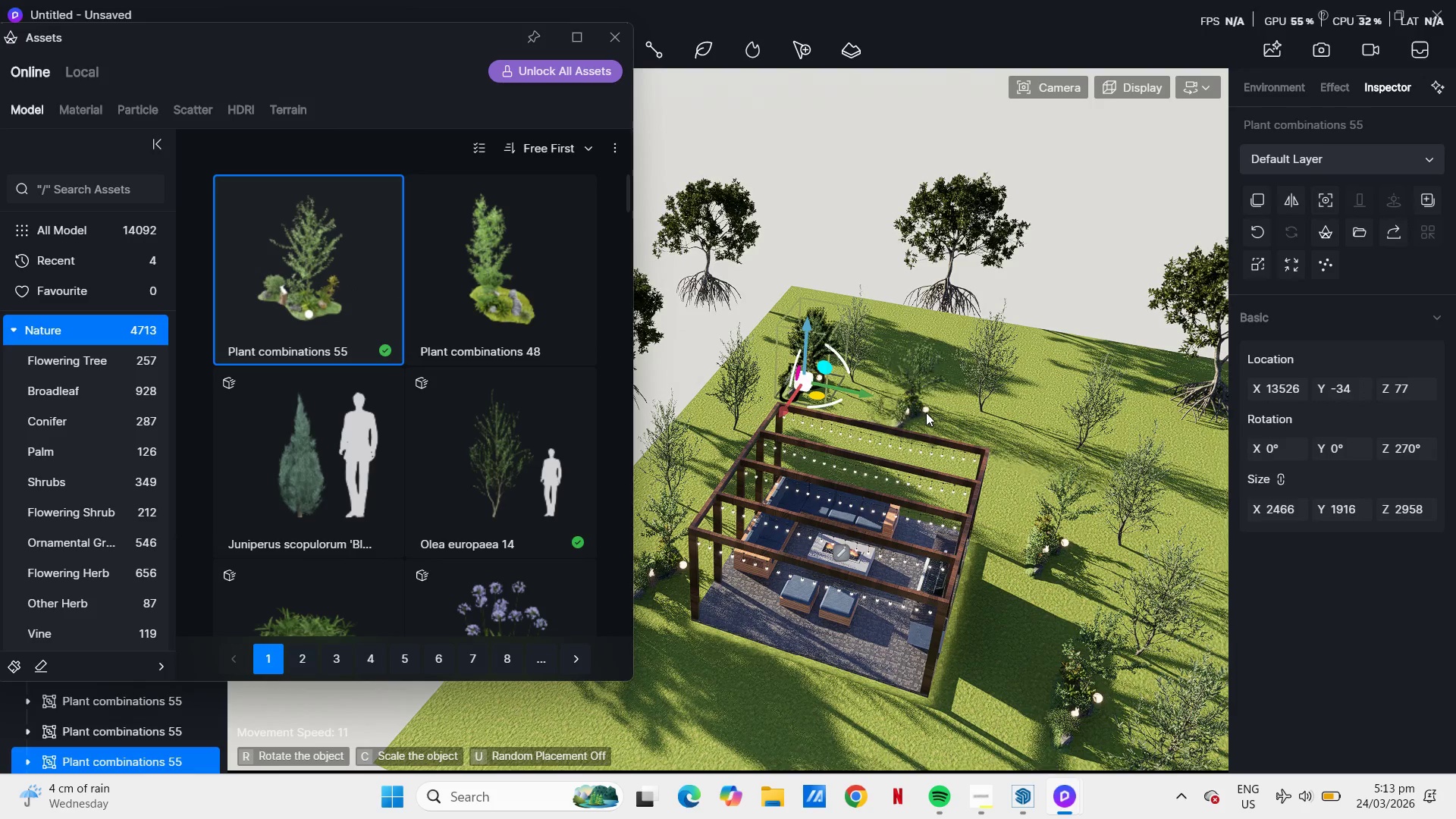 
left_click([724, 466])
 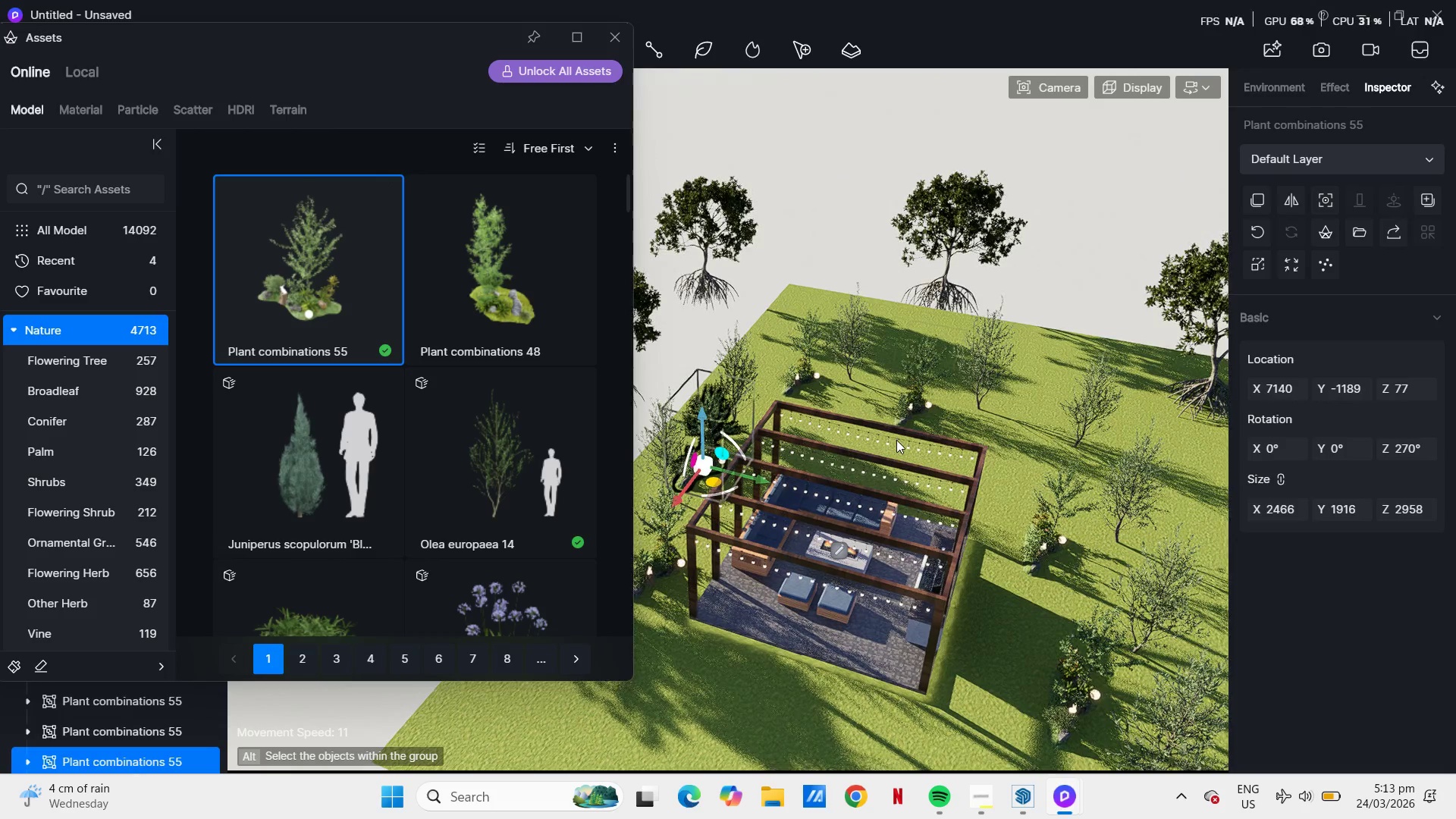 
left_click([318, 242])
 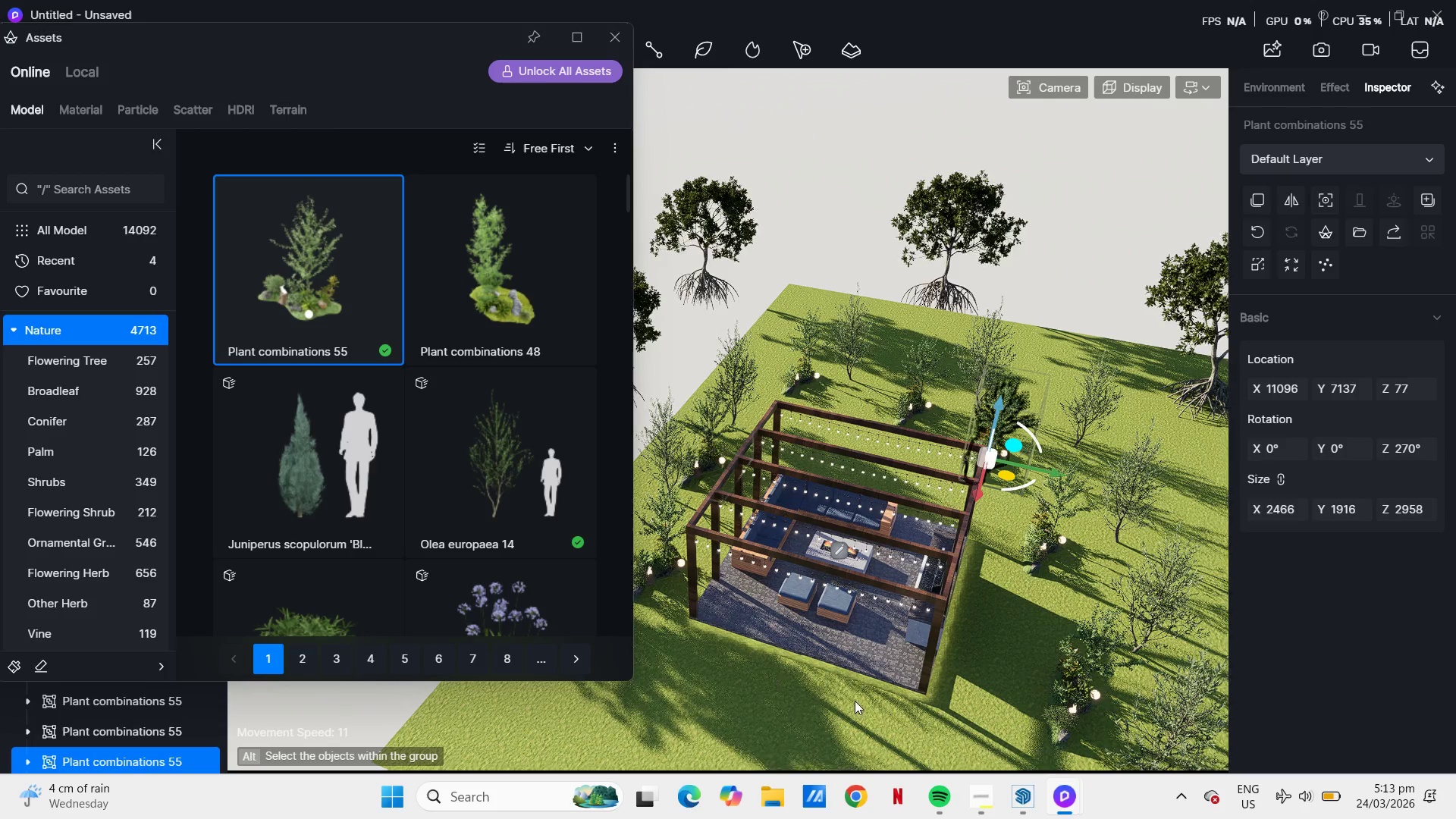 
left_click([1030, 799])
 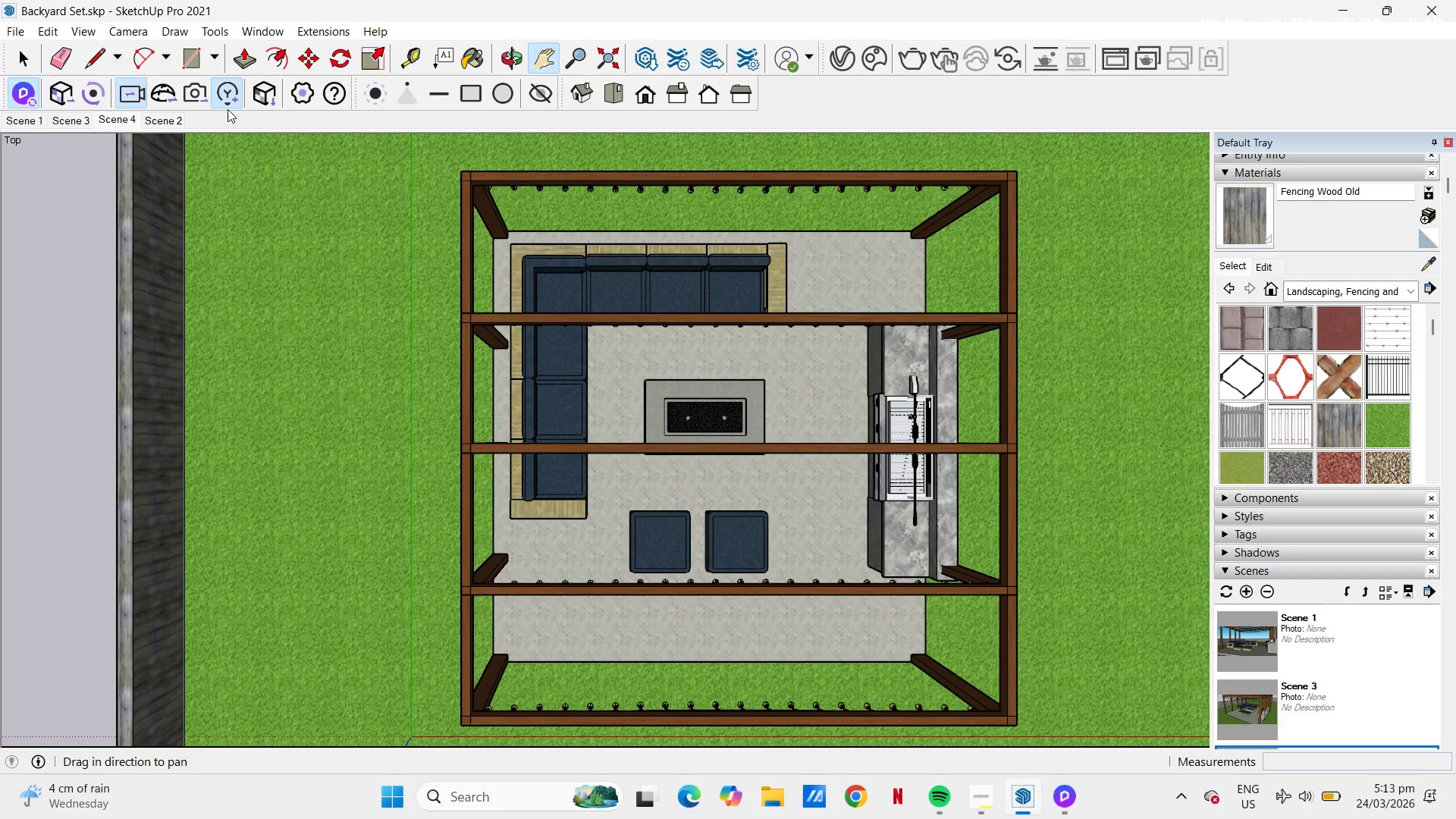 
mouse_move([233, 91])
 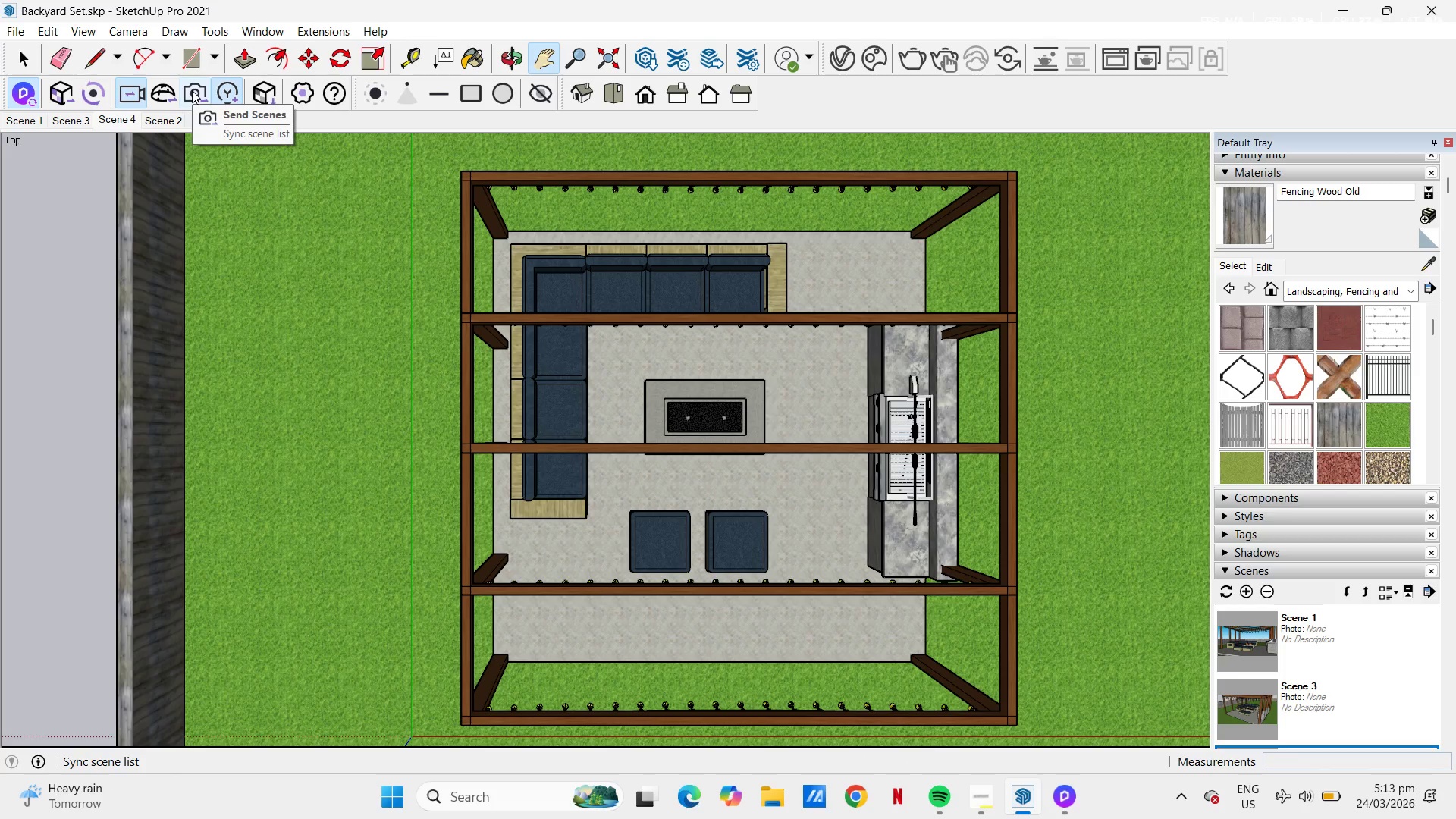 
left_click([192, 90])
 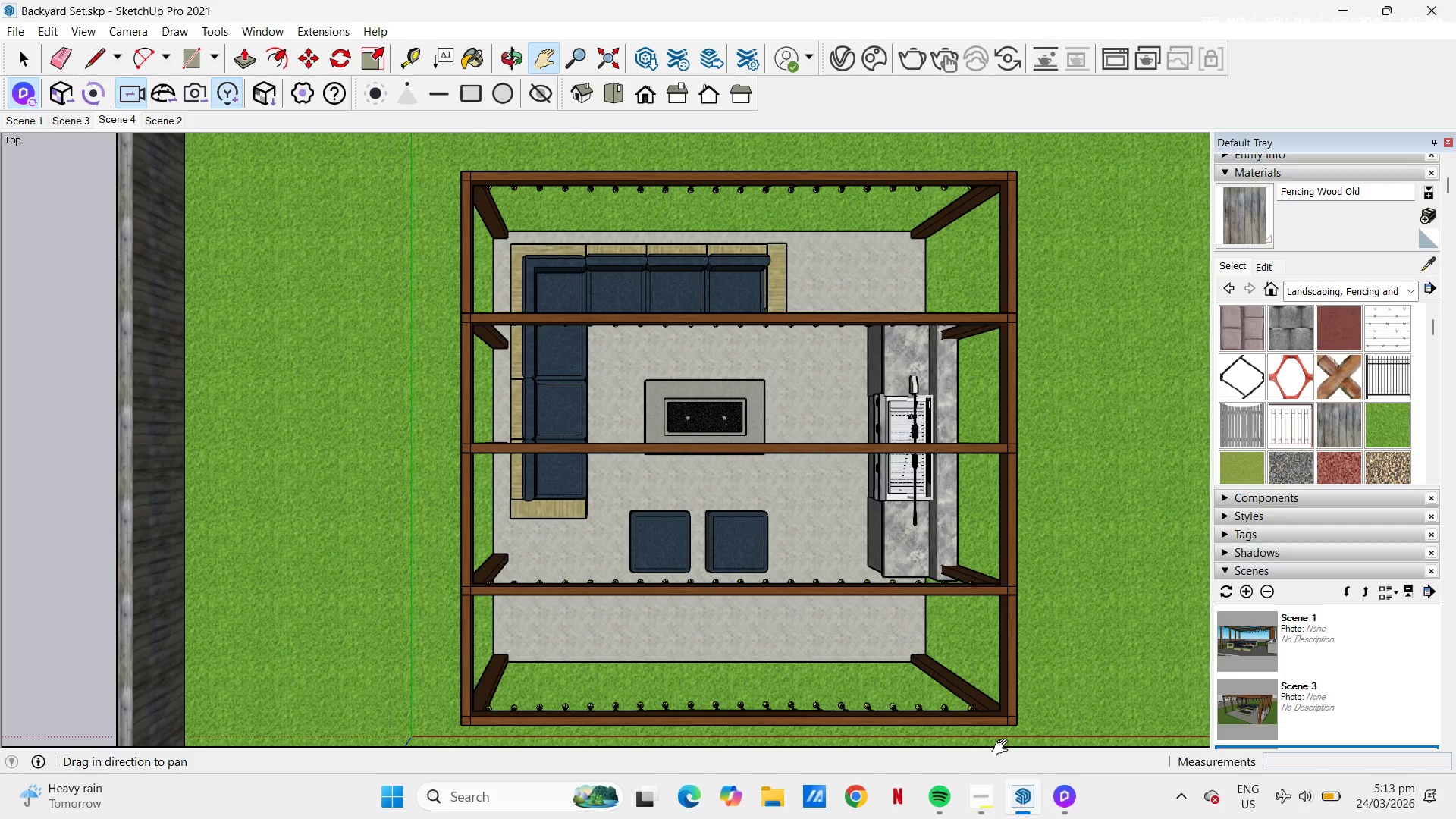 
left_click([1068, 803])
 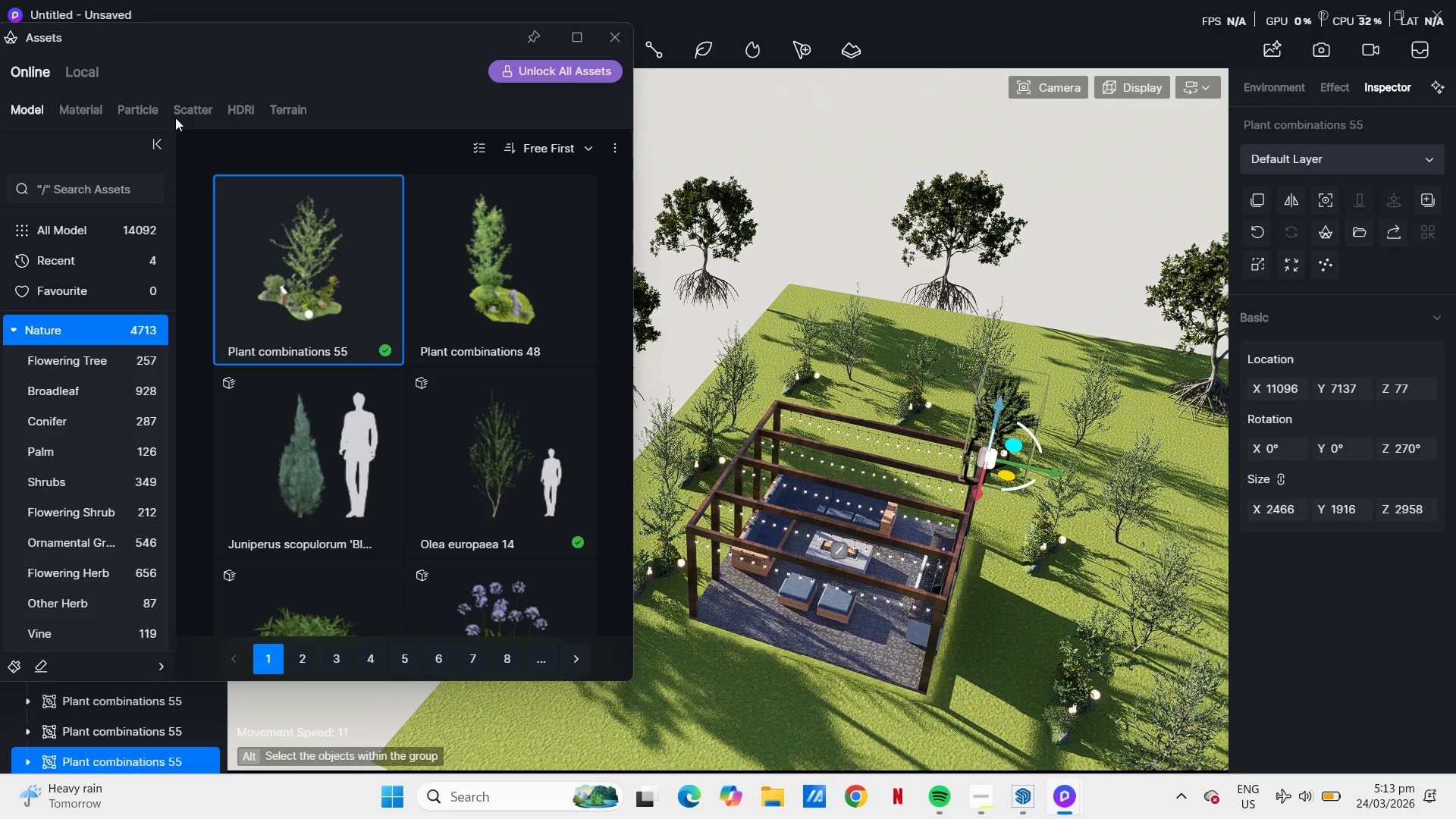 
left_click([610, 34])
 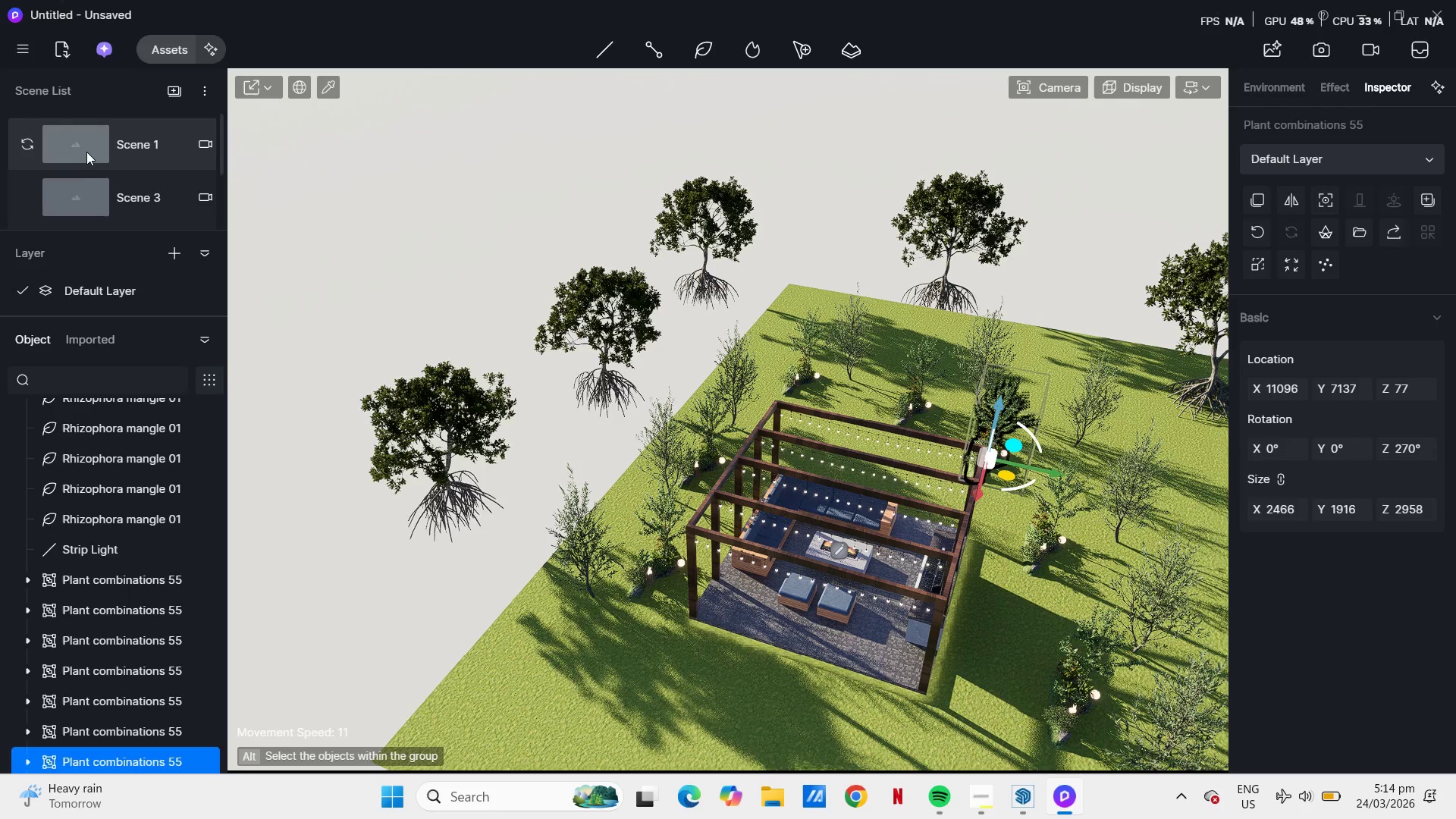 
double_click([87, 149])
 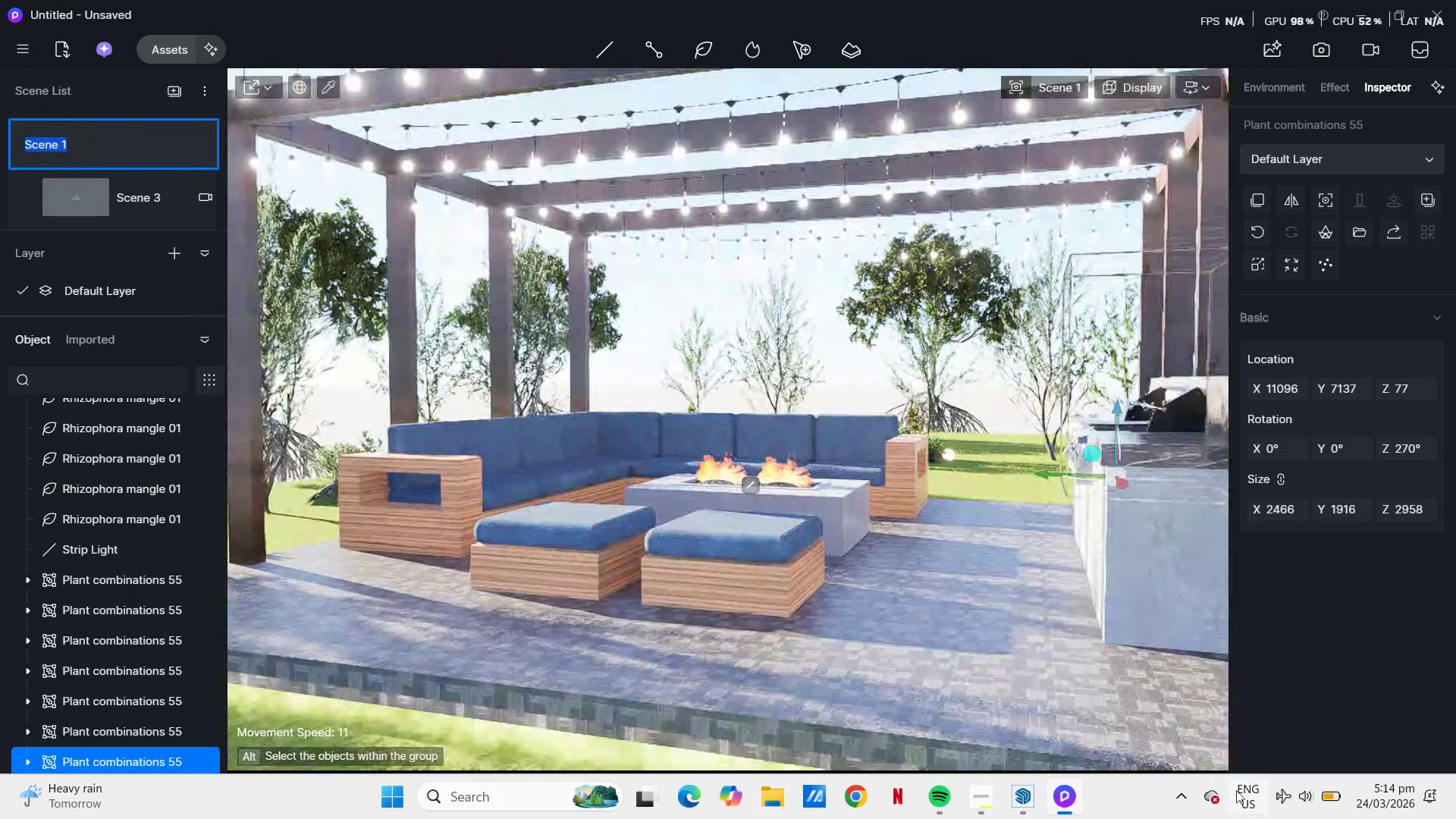 
left_click([1074, 795])
 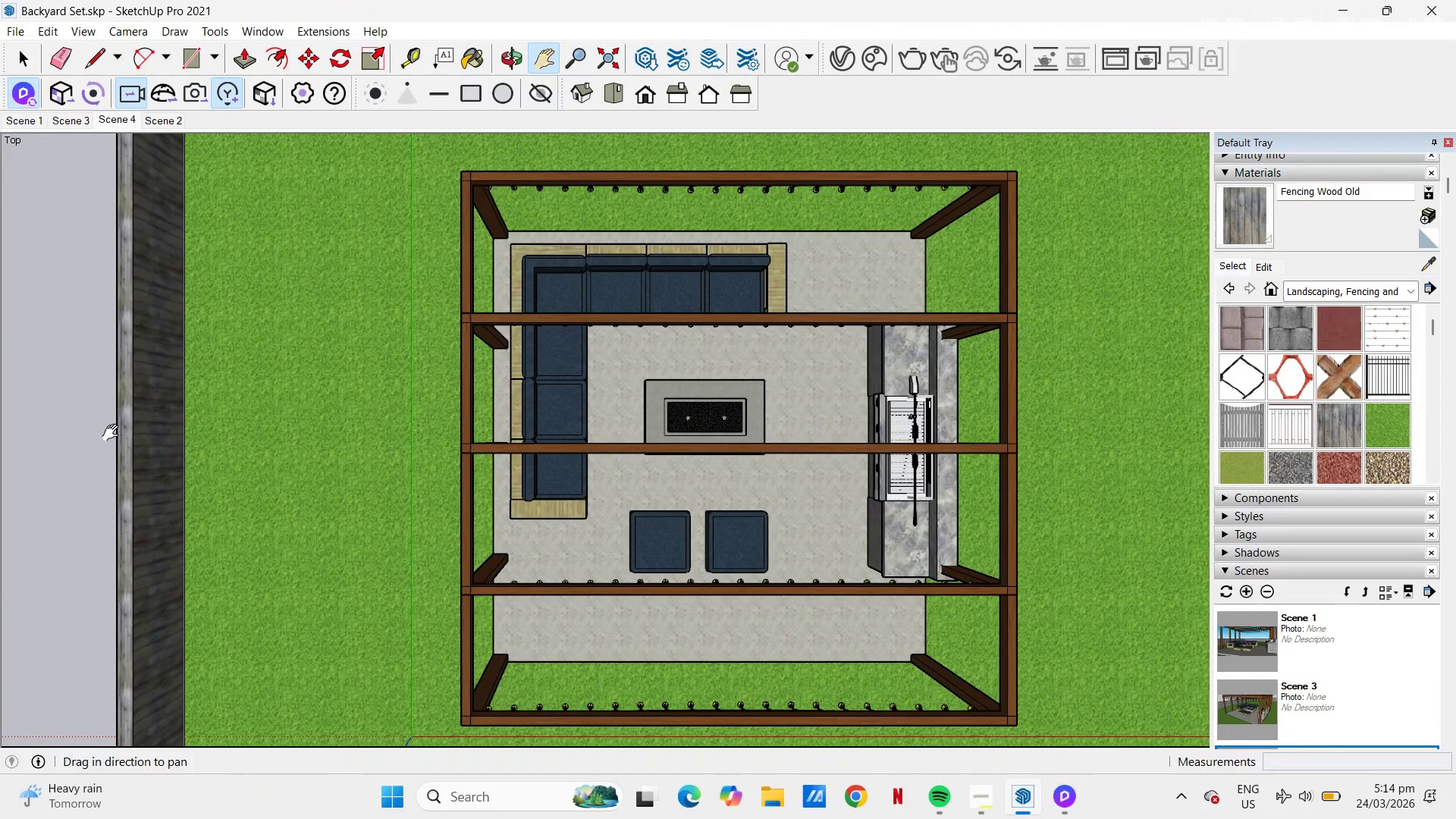 
scroll: coordinate [177, 529], scroll_direction: up, amount: 58.0
 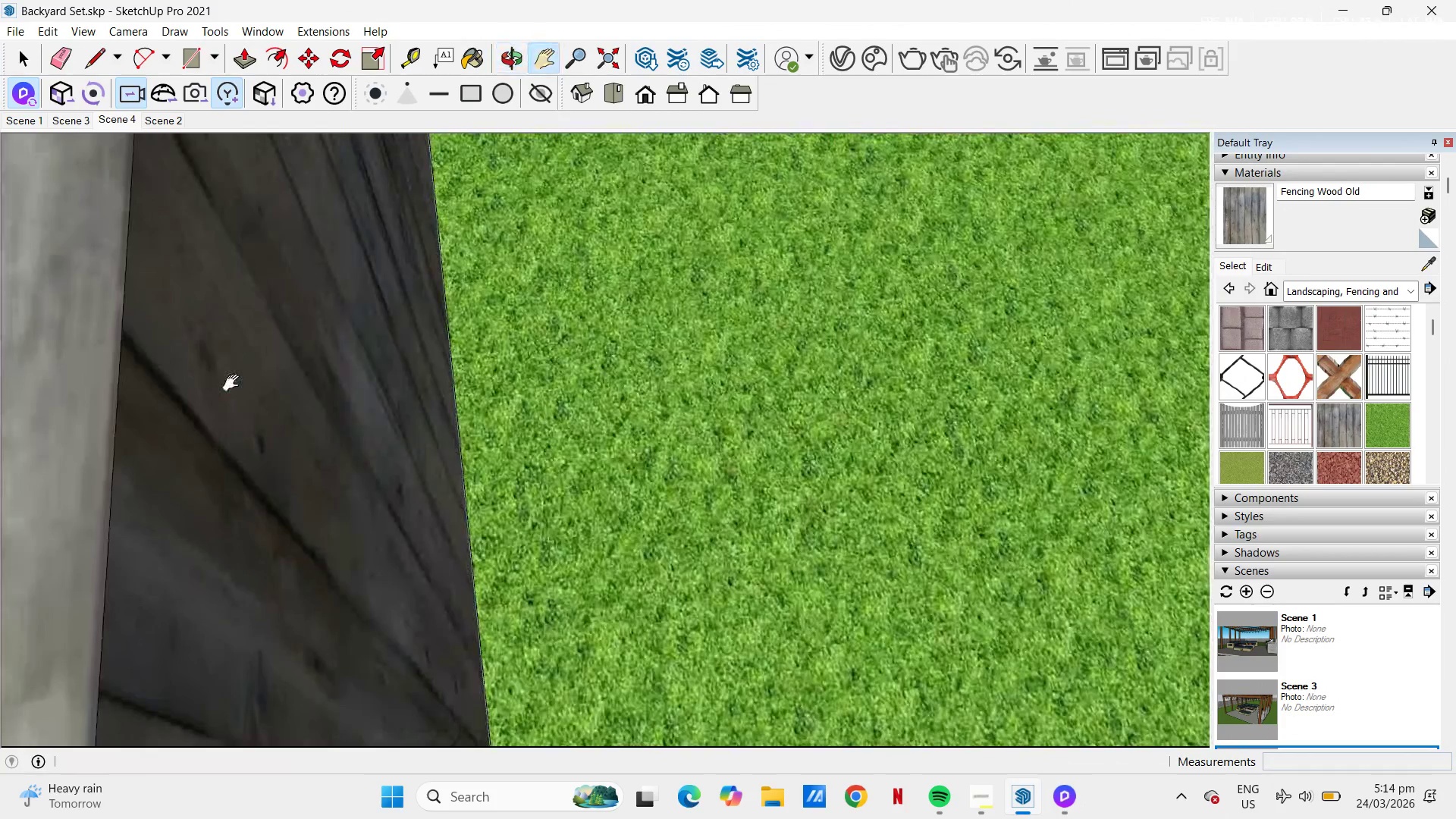 
left_click_drag(start_coordinate=[244, 450], to_coordinate=[447, 327])
 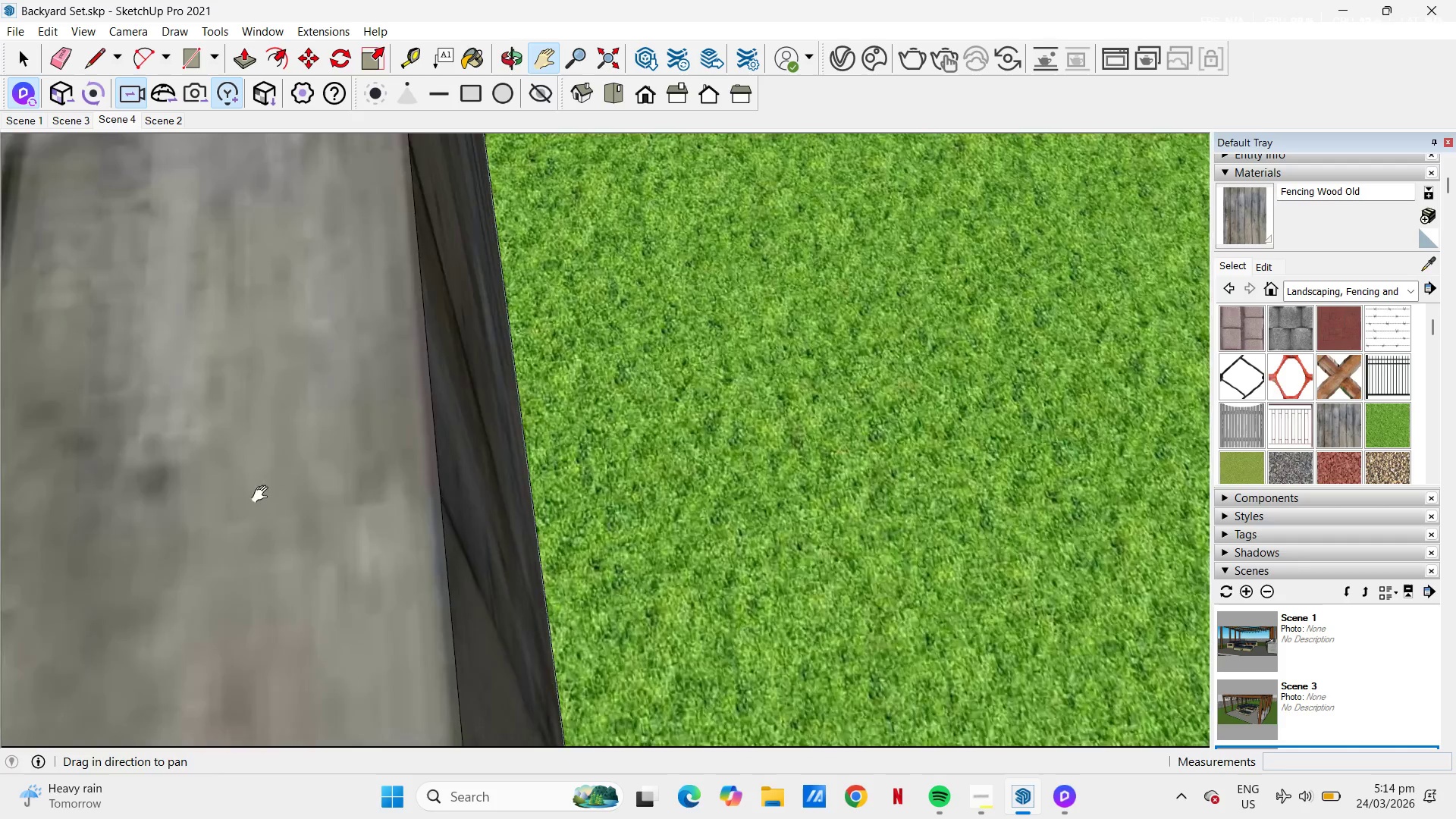 
scroll: coordinate [262, 496], scroll_direction: up, amount: 5.0
 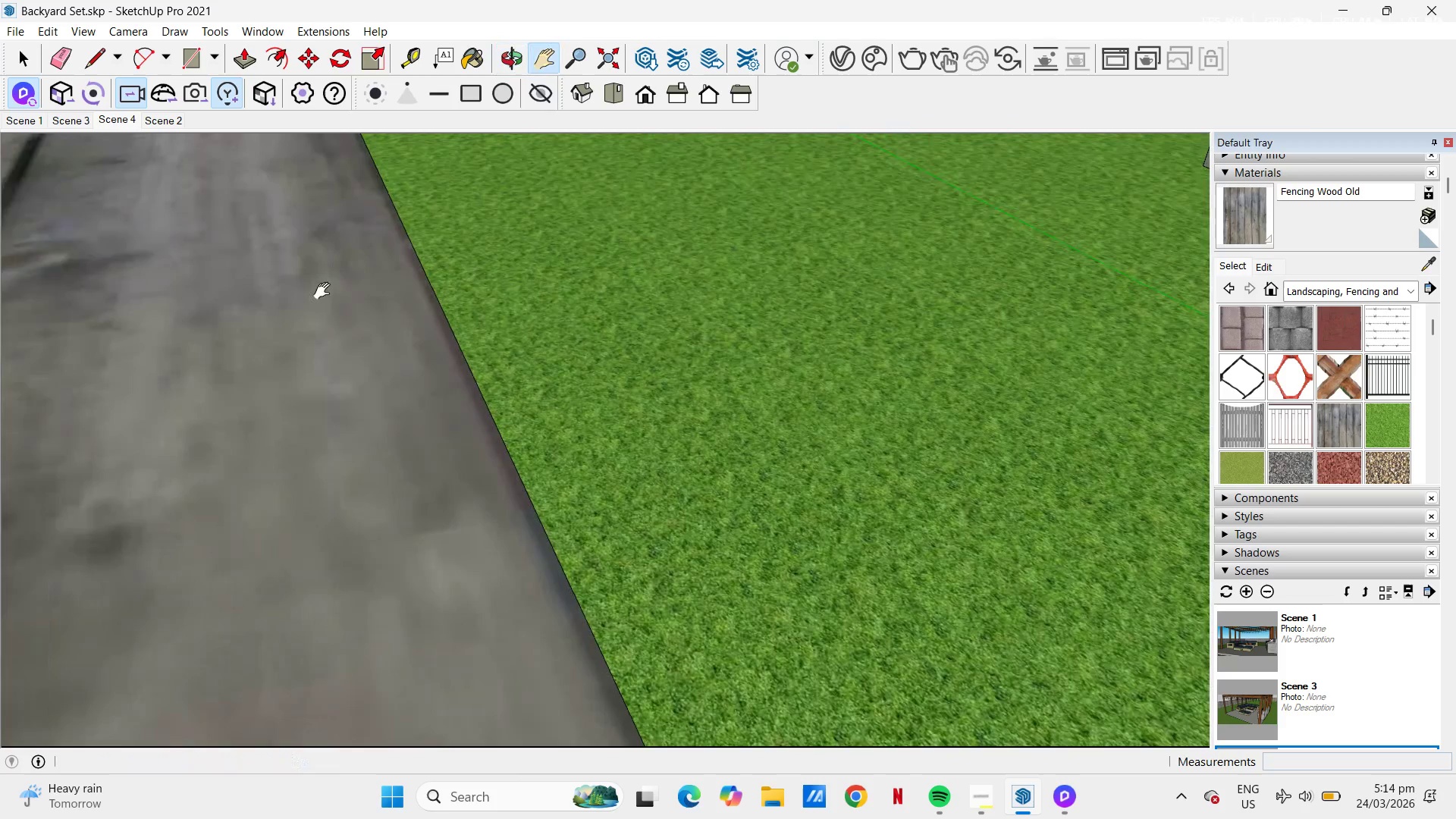 
left_click_drag(start_coordinate=[320, 422], to_coordinate=[379, 200])
 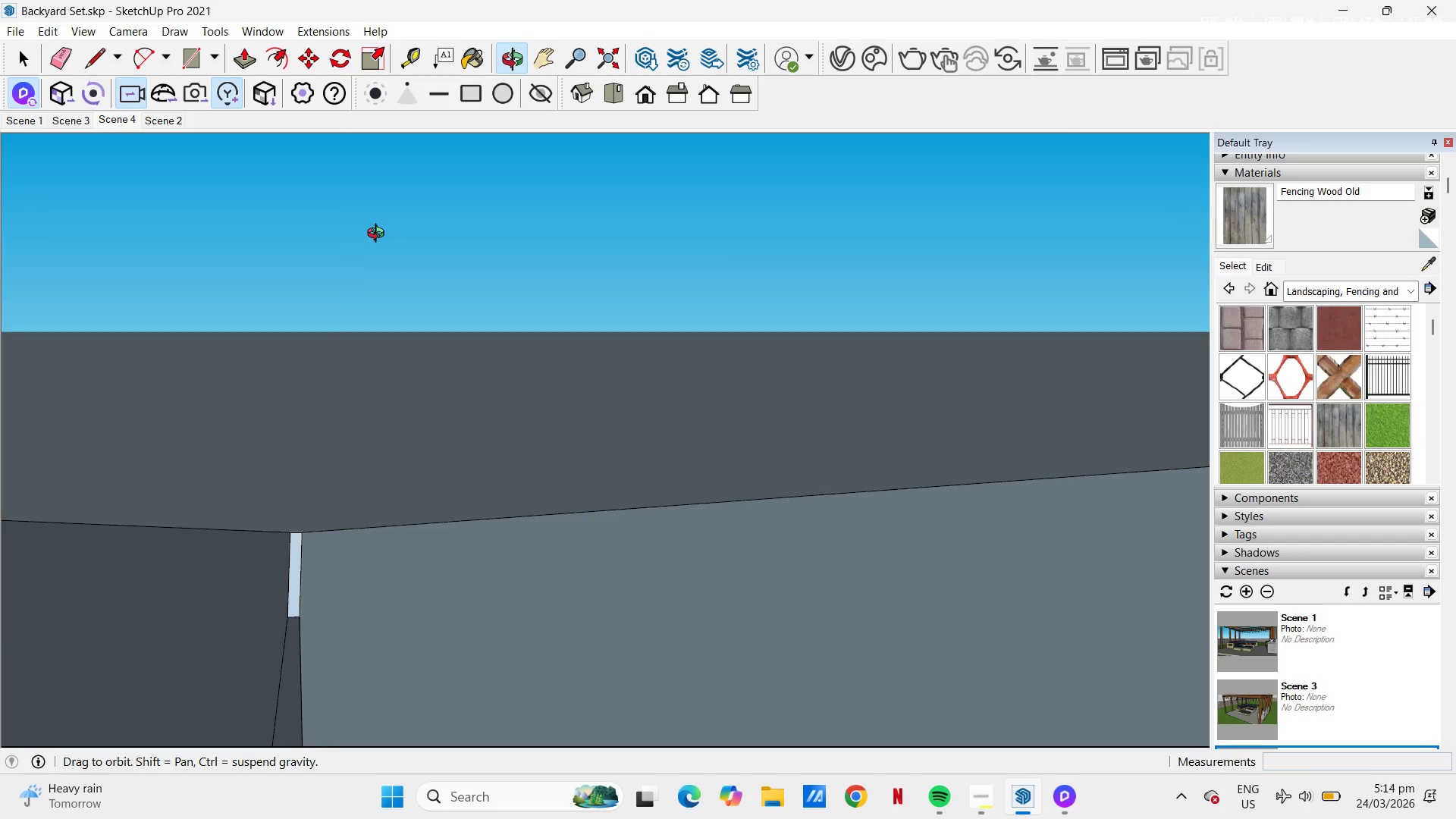 
key(Space)
 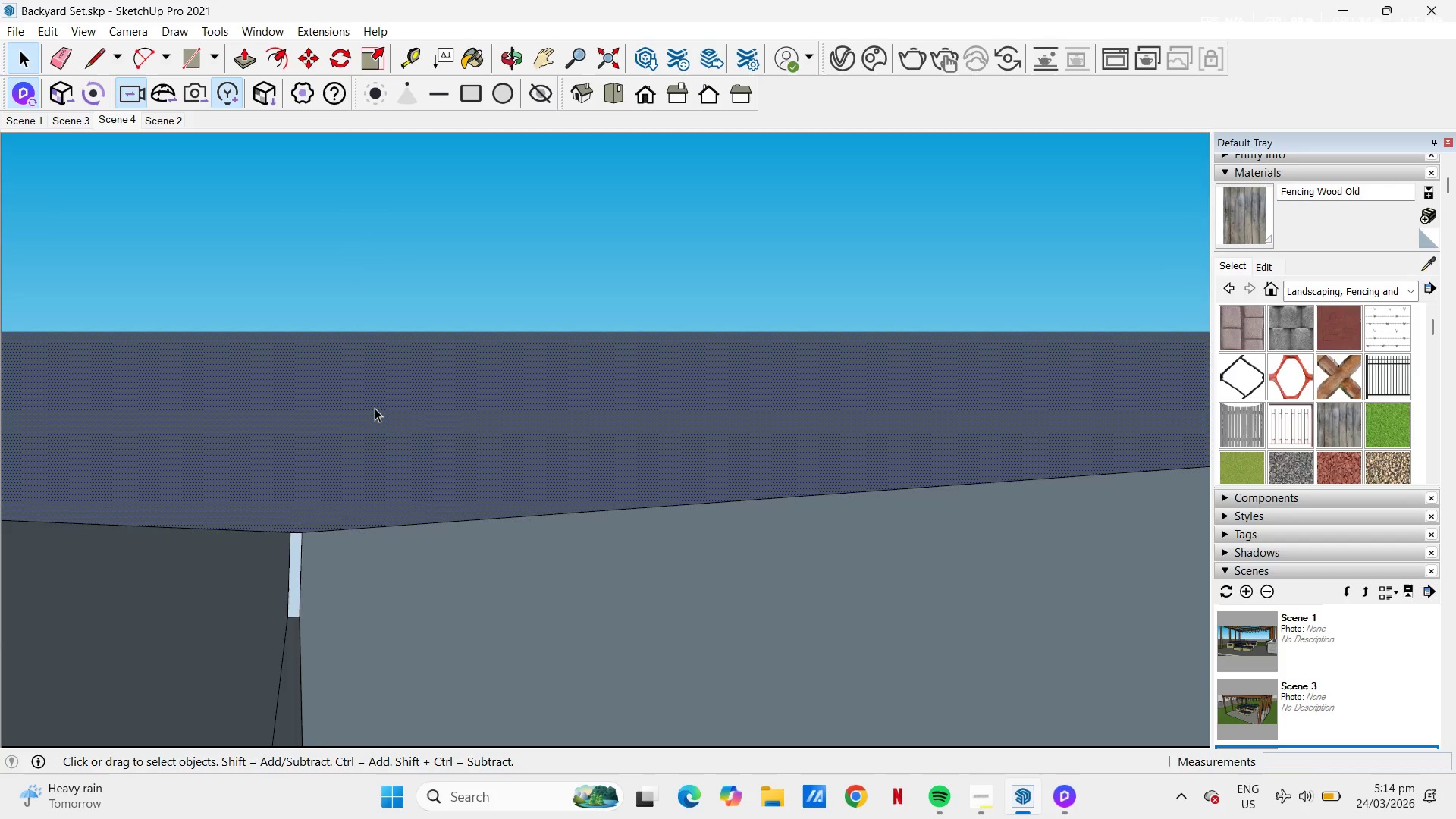 
double_click([375, 408])
 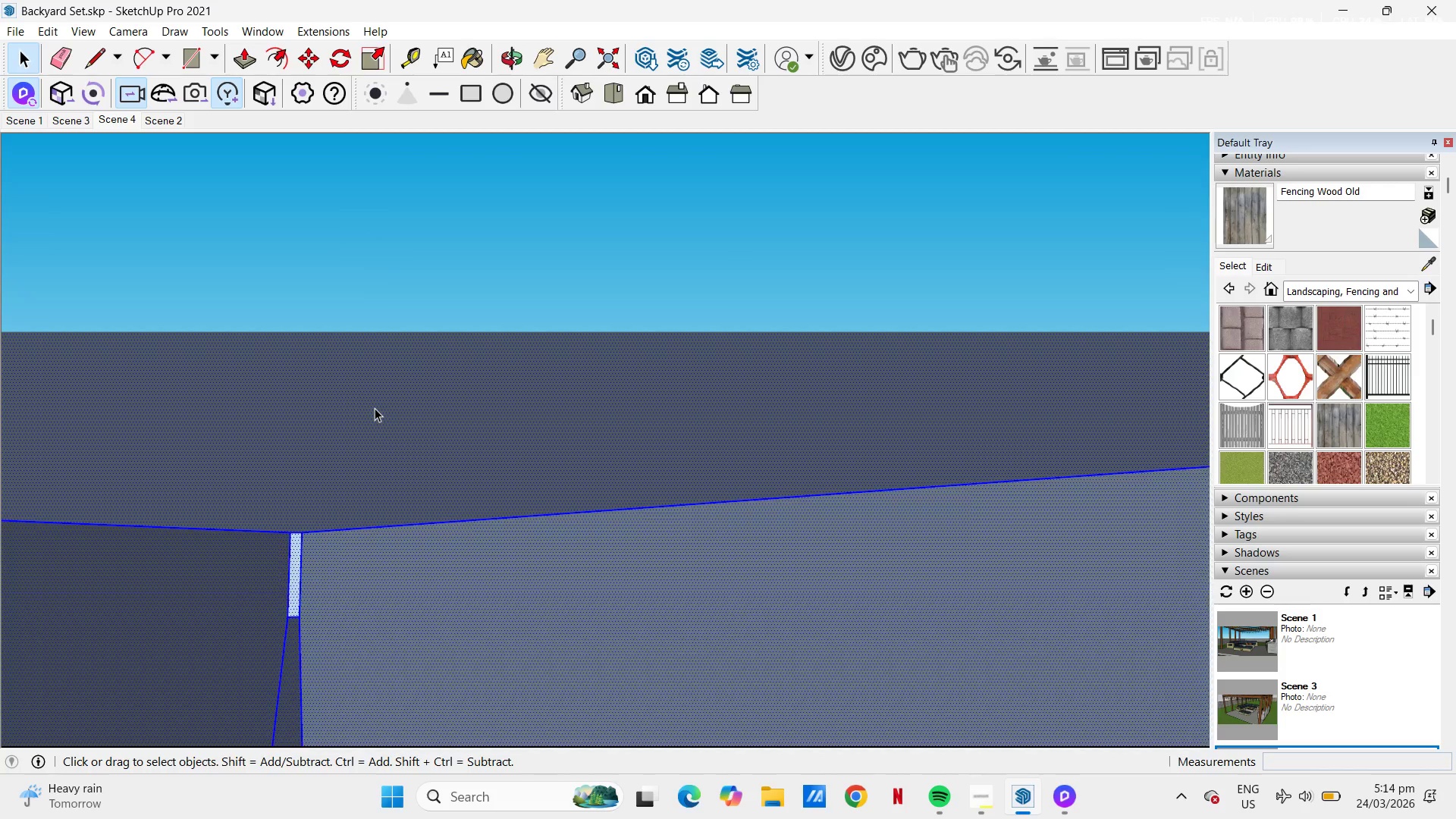 
triple_click([375, 408])
 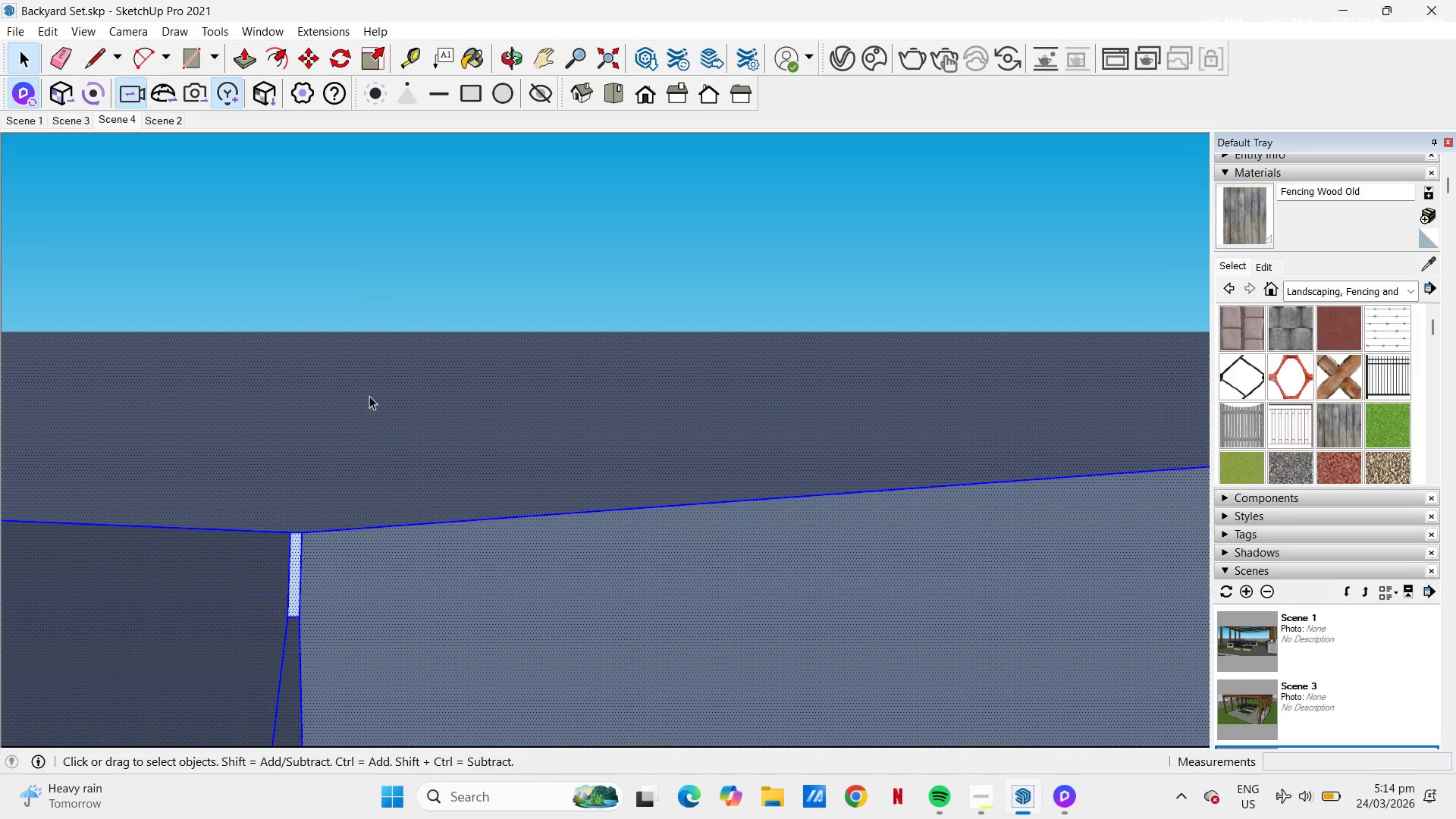 
scroll: coordinate [369, 390], scroll_direction: down, amount: 1.0
 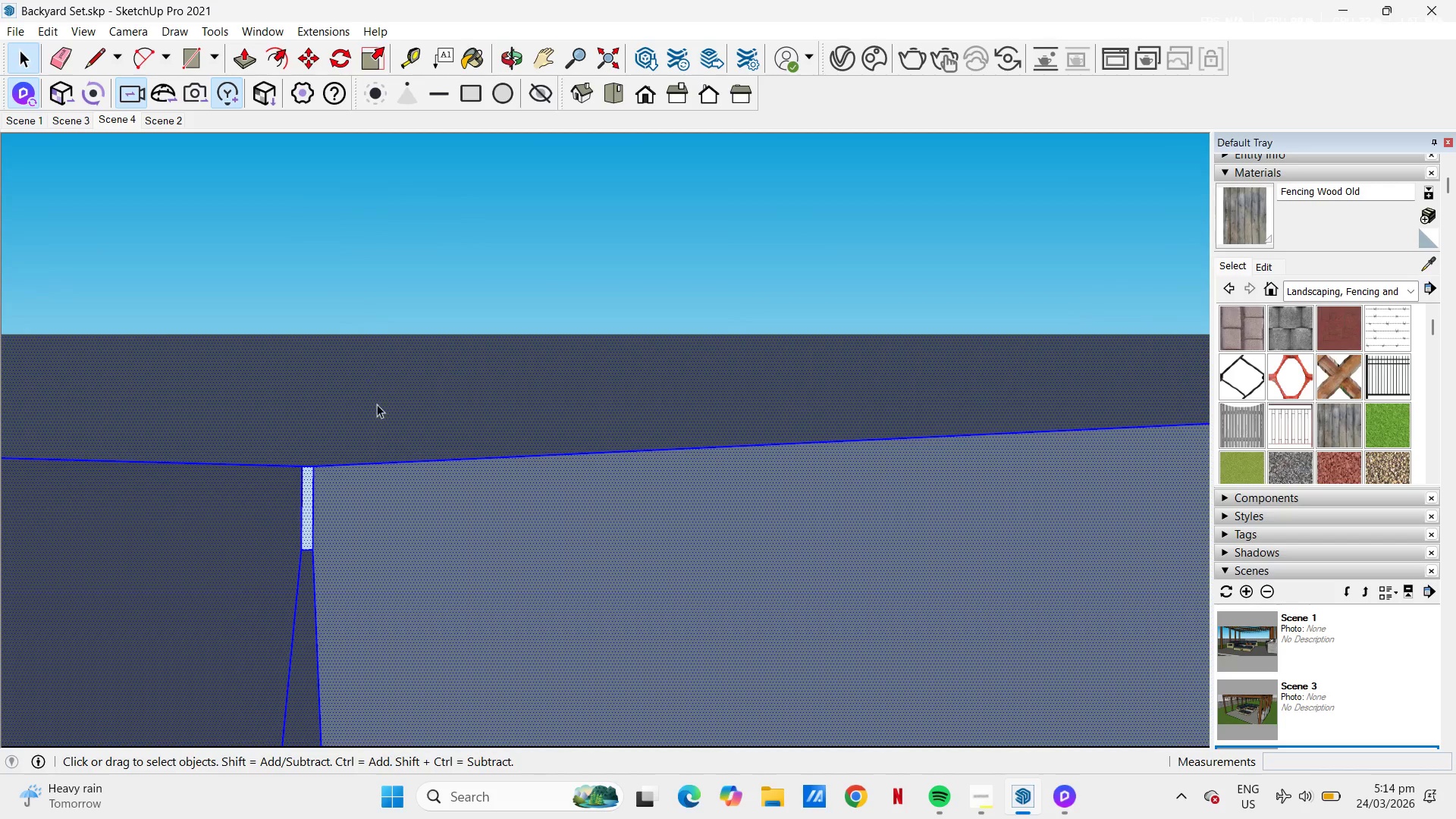 
left_click([413, 513])
 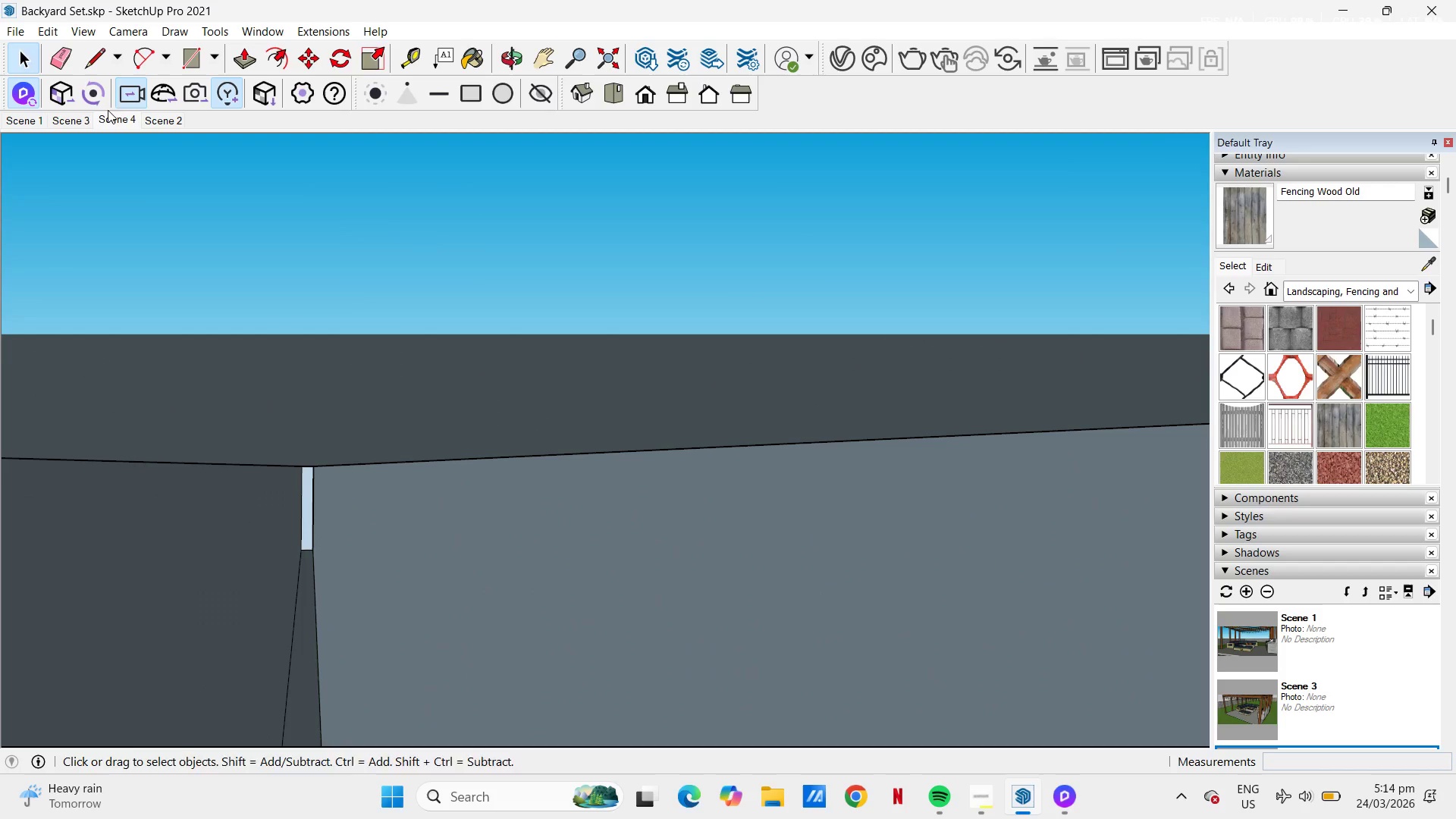 
left_click([64, 95])
 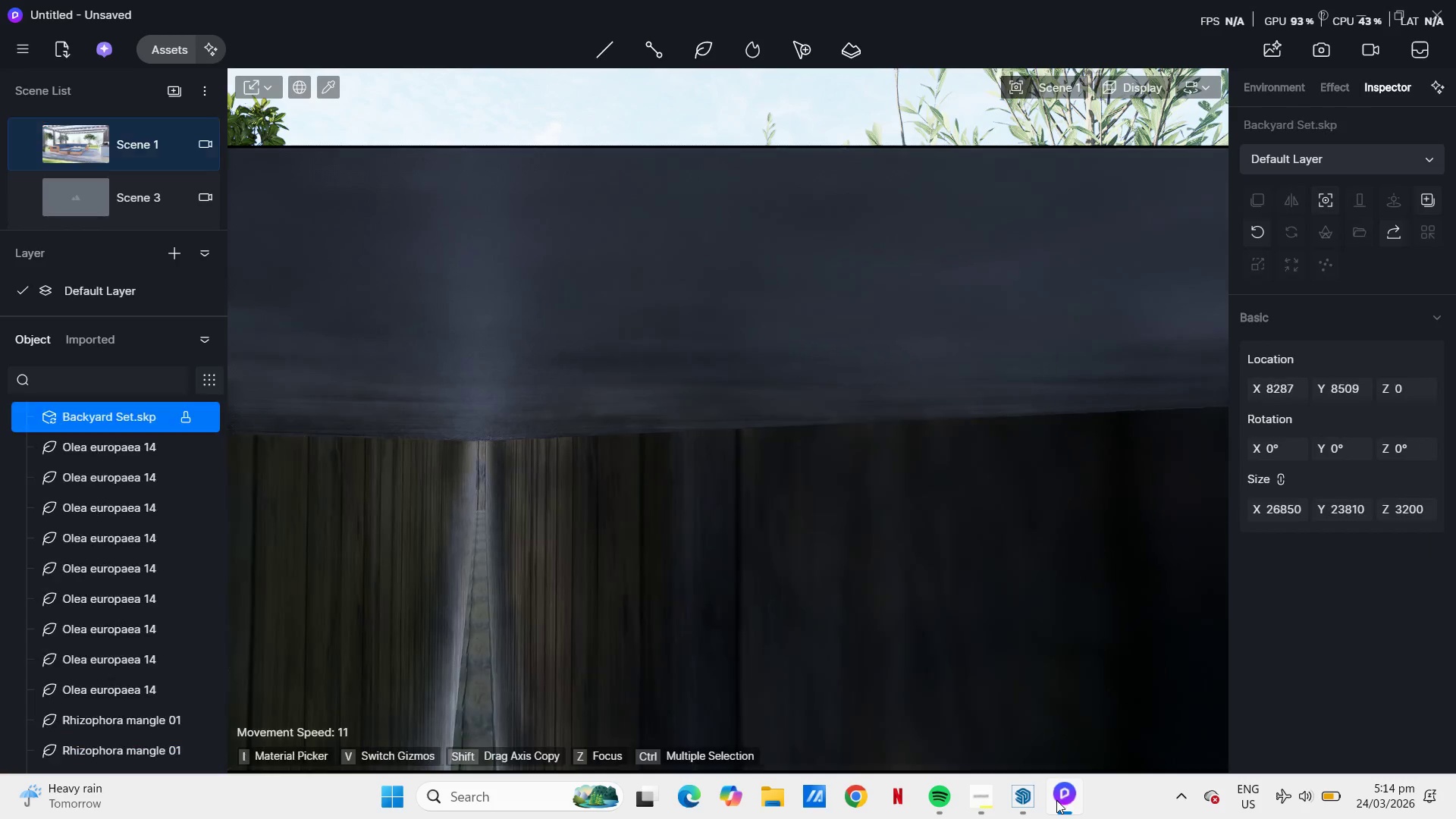 
scroll: coordinate [645, 431], scroll_direction: down, amount: 6.0
 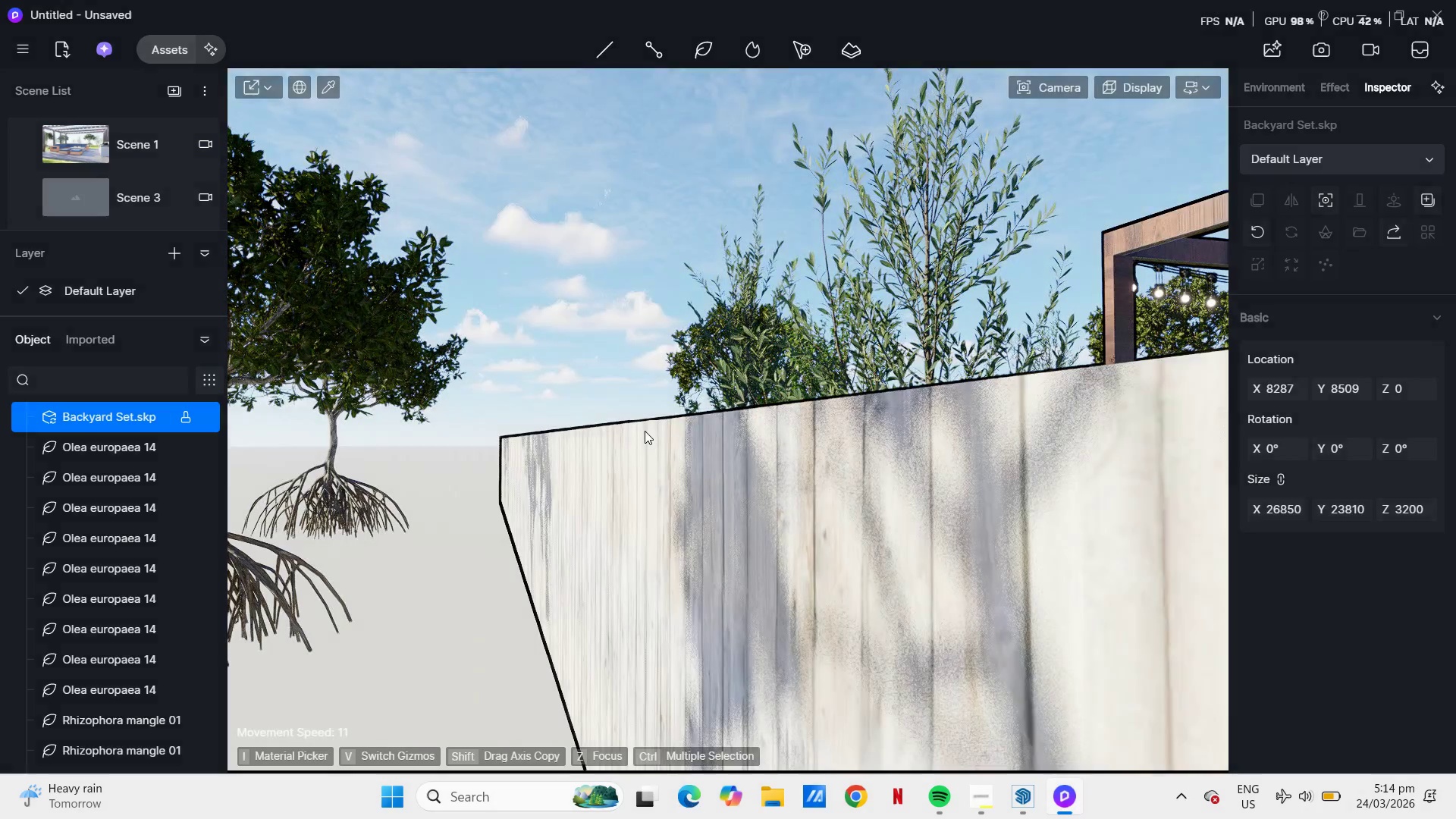 
hold_key(key=D, duration=0.59)
 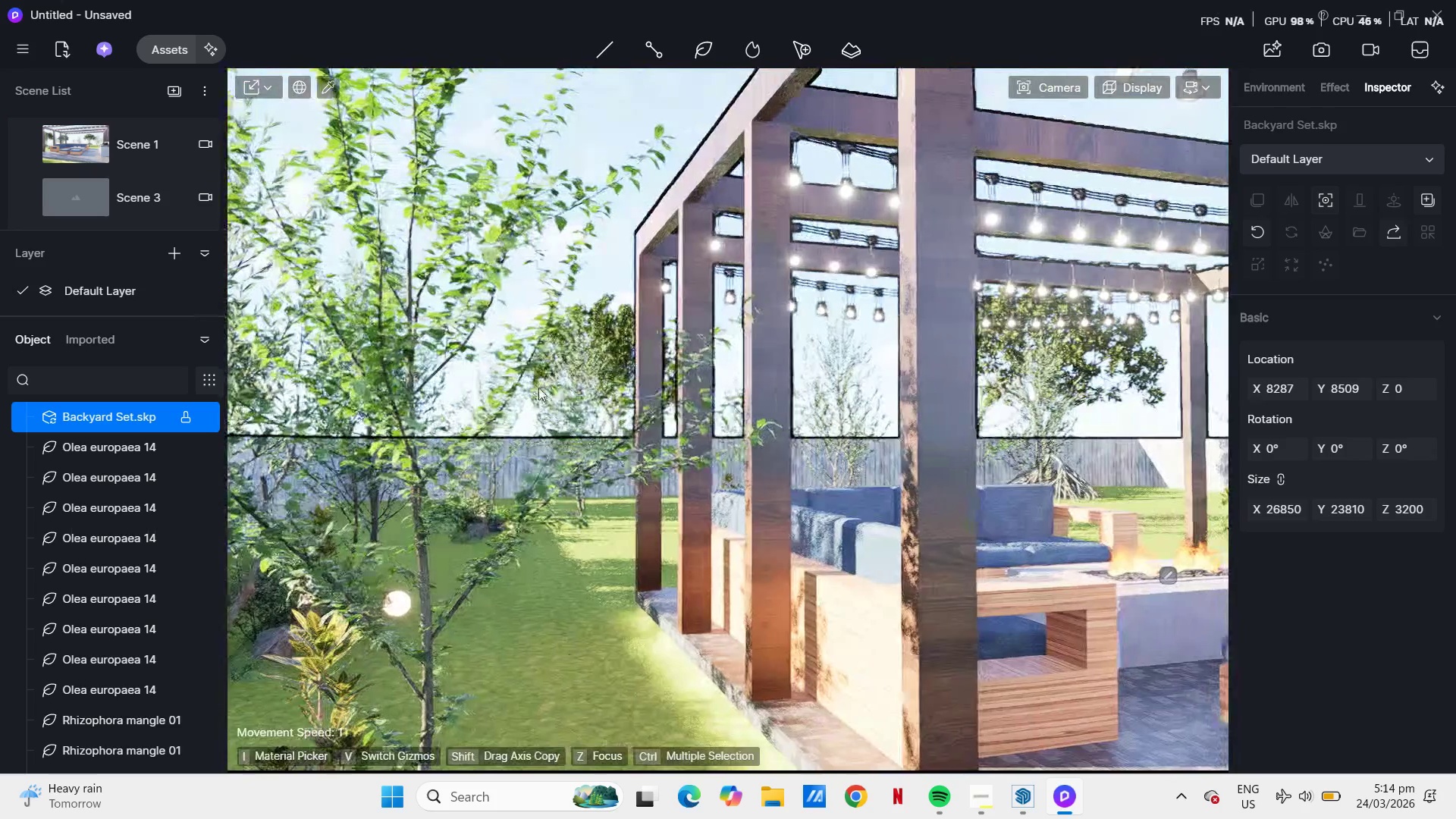 
hold_key(key=D, duration=0.77)
 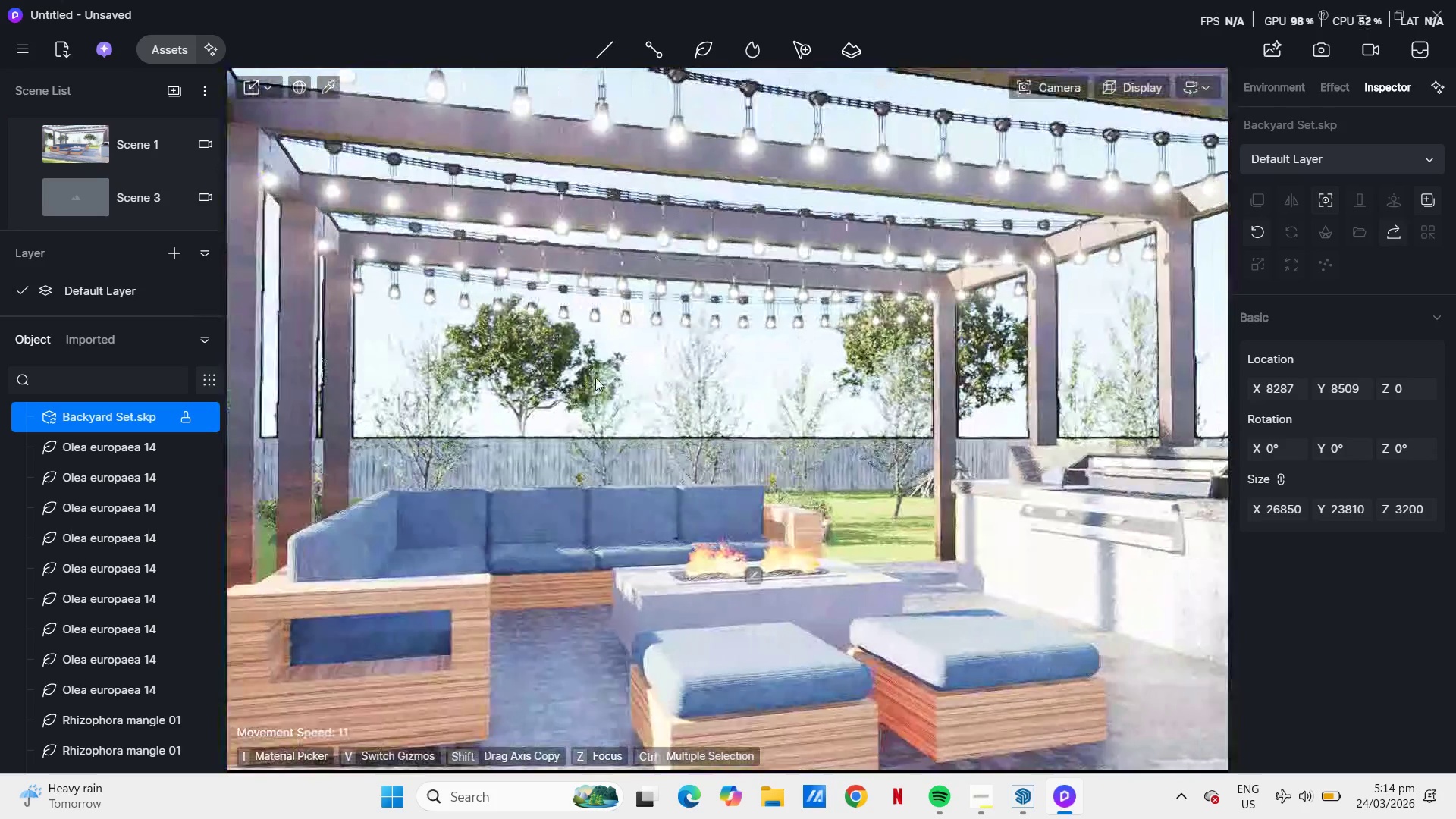 
type(ddq)
 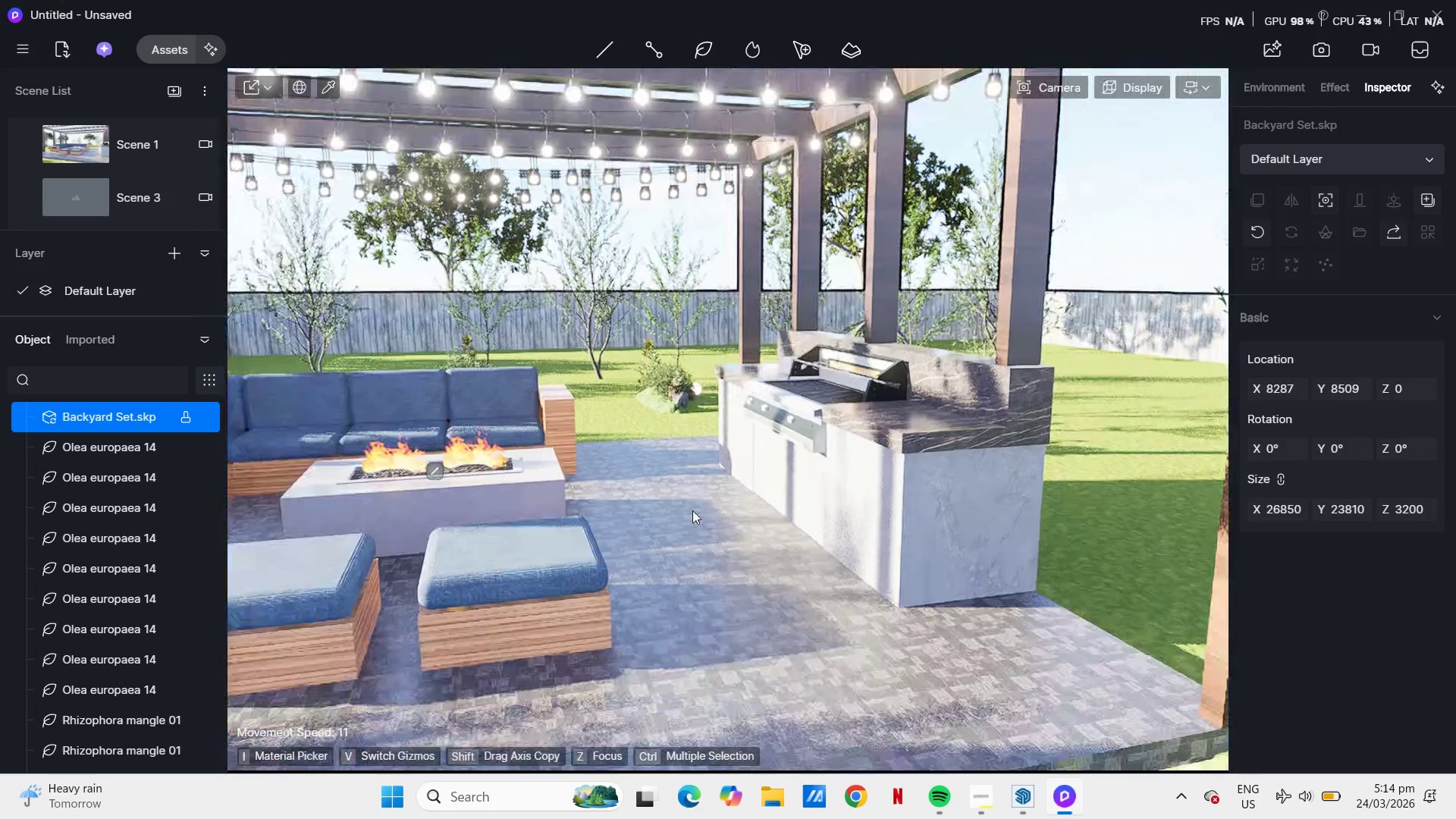 
scroll: coordinate [635, 366], scroll_direction: down, amount: 4.0
 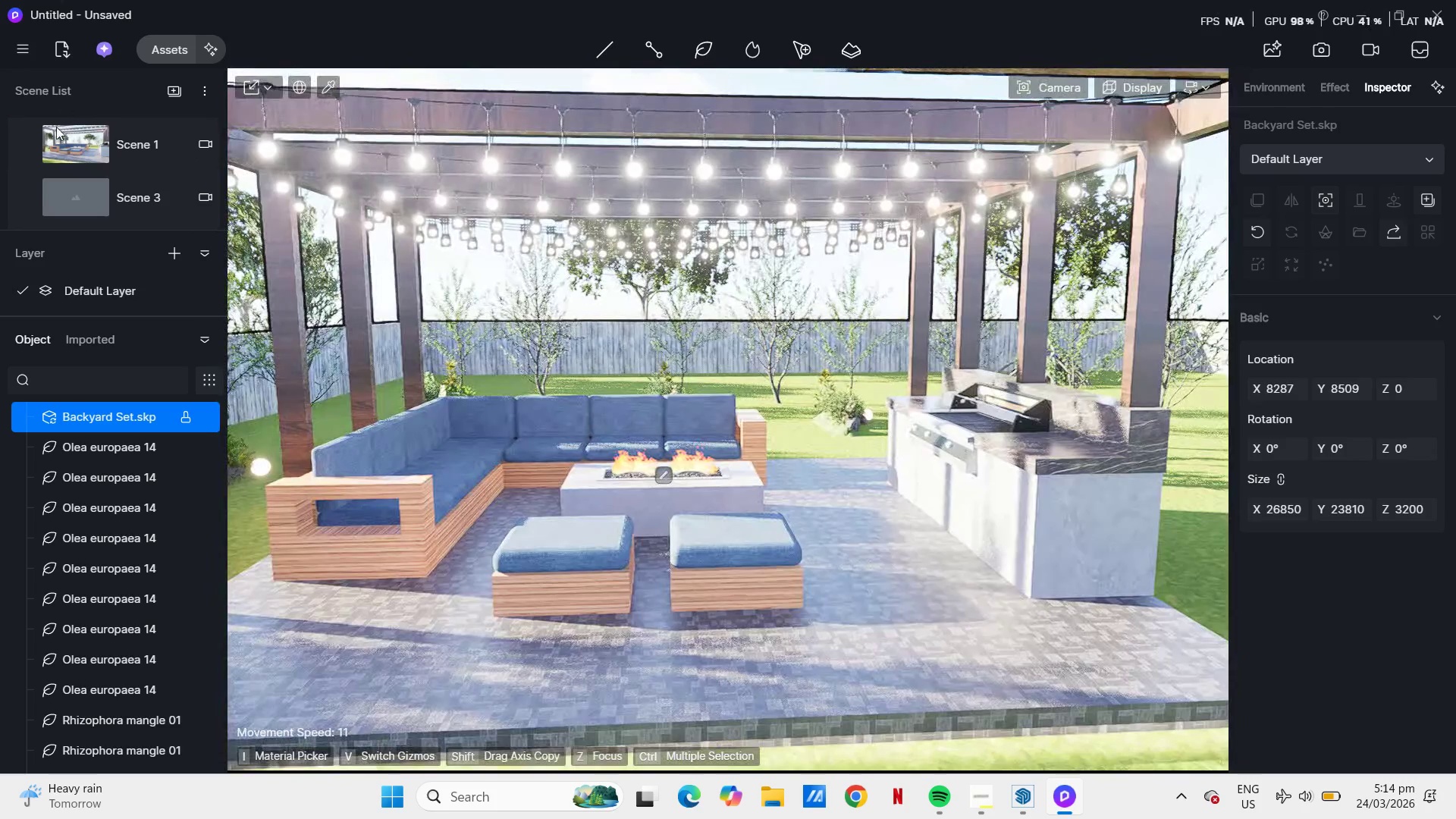 
double_click([63, 152])
 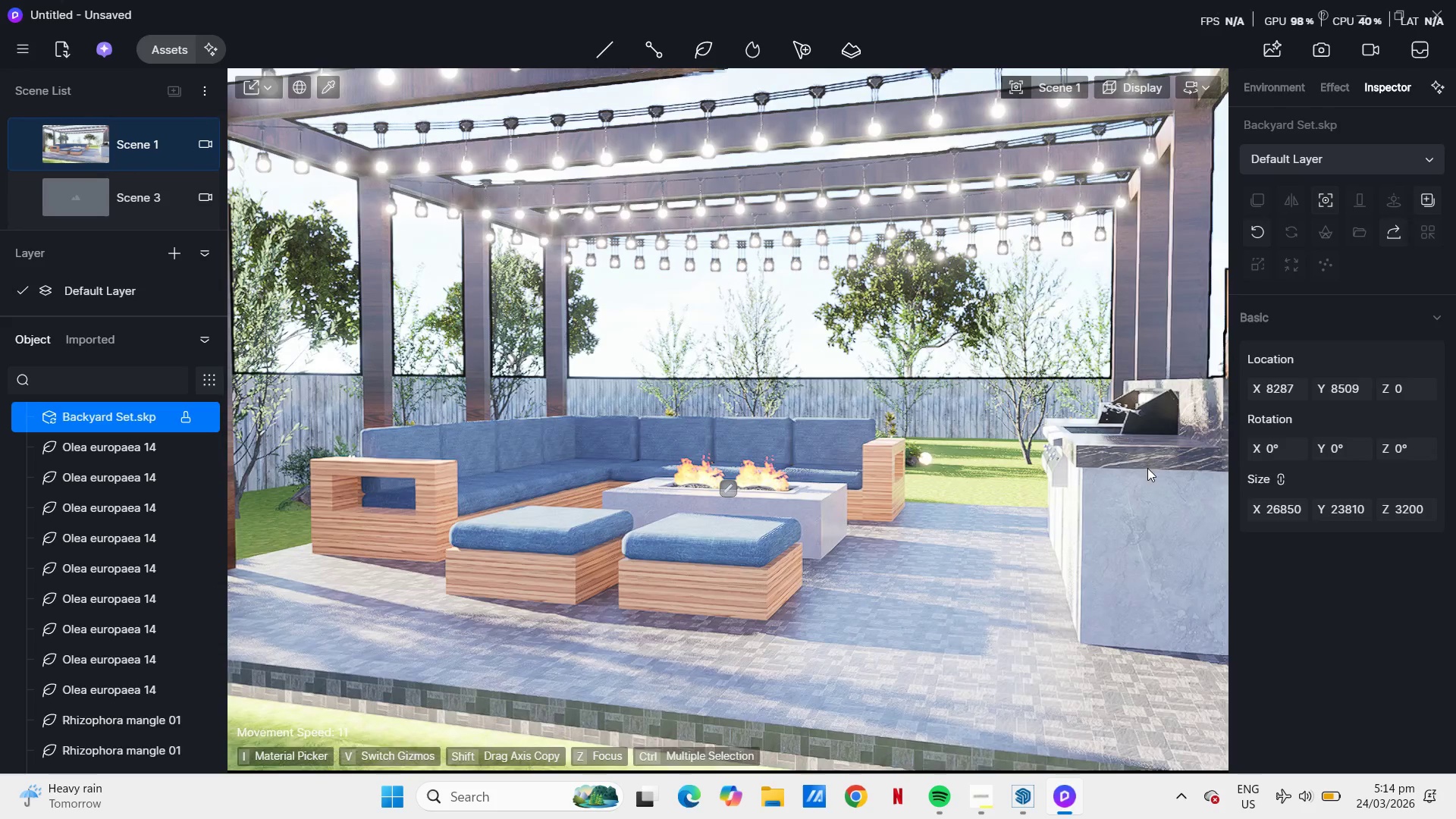 
wait(6.84)
 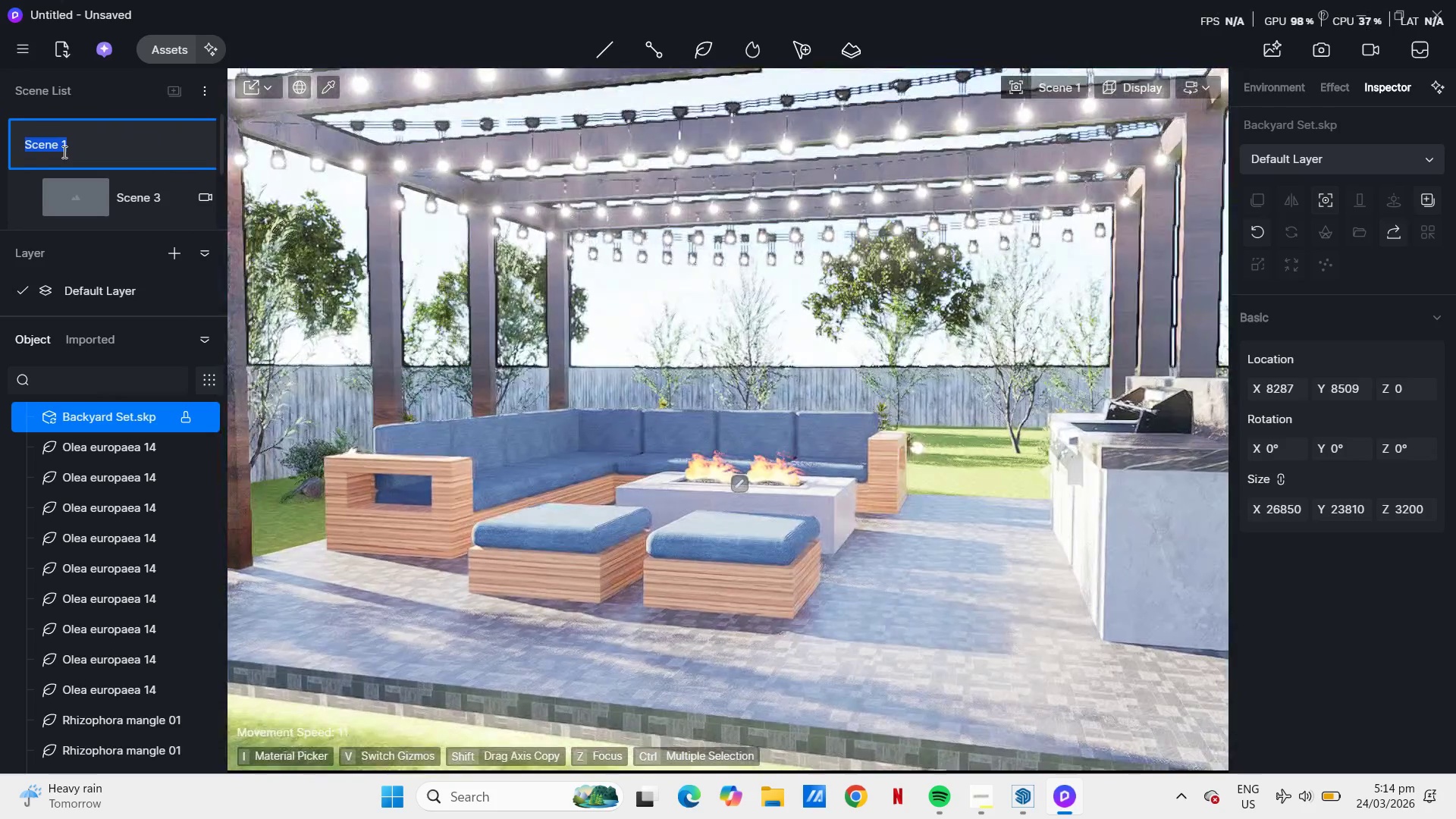 
left_click([1322, 59])
 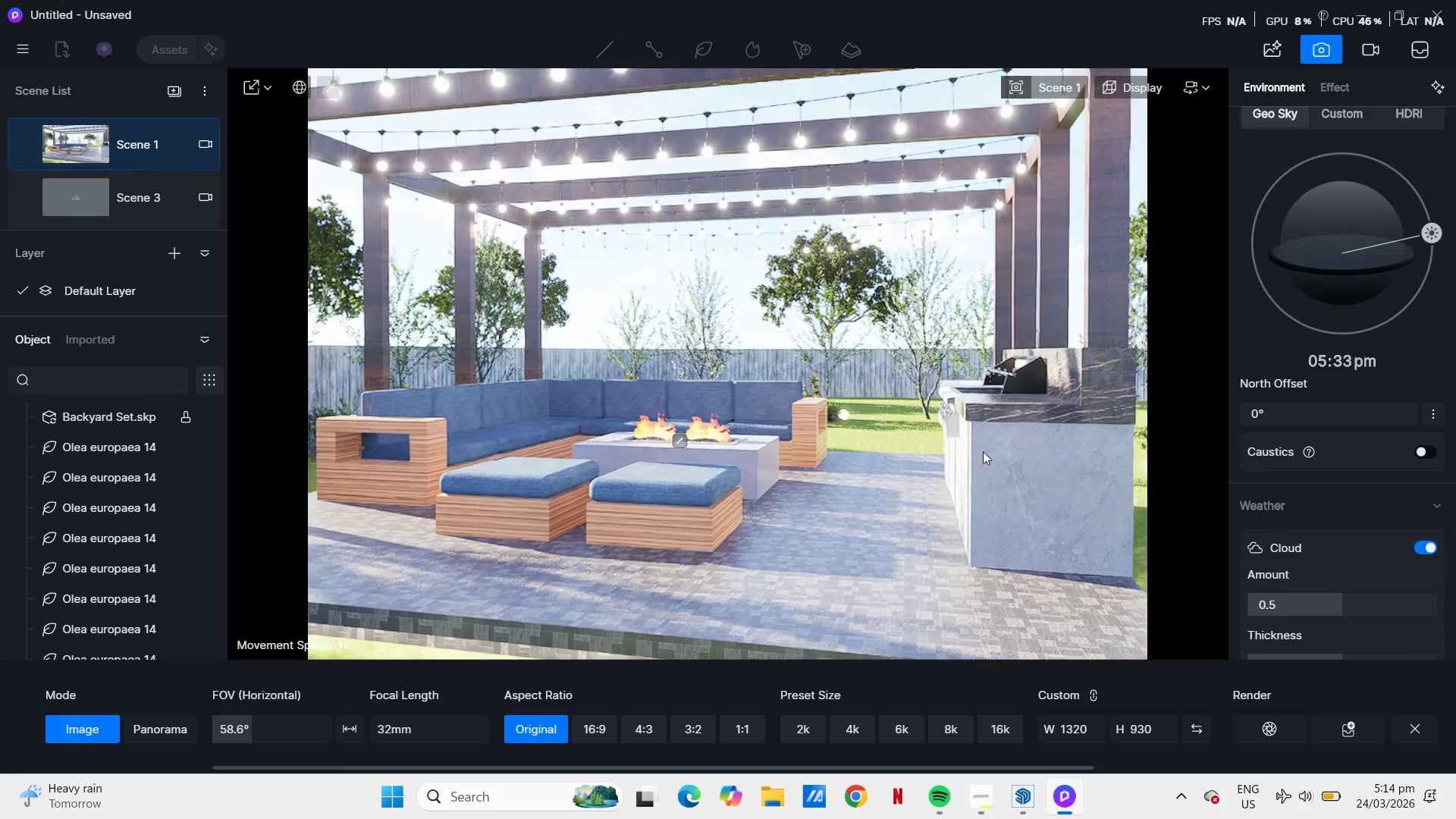 
scroll: coordinate [914, 477], scroll_direction: up, amount: 4.0
 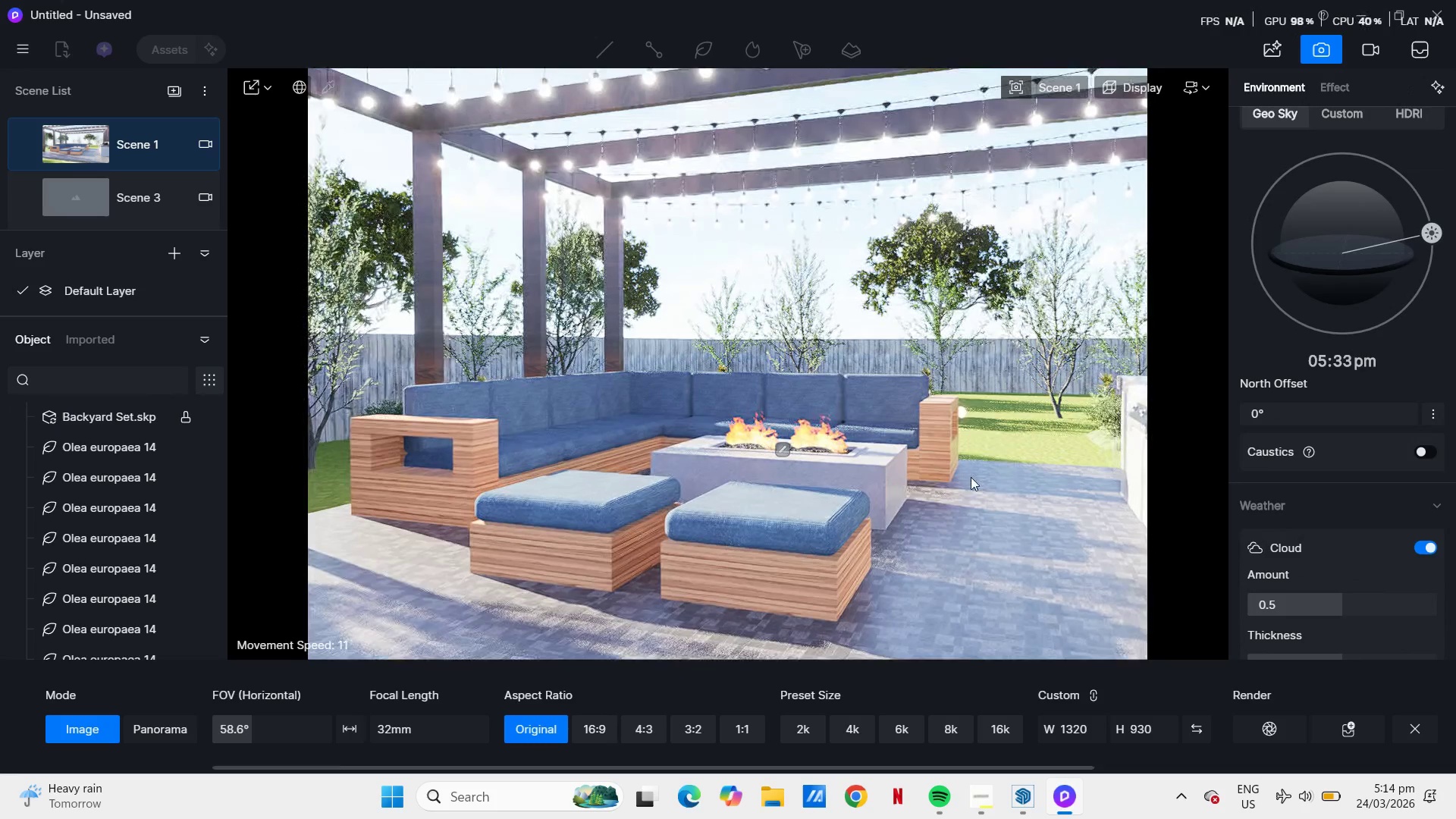 
key(E)
 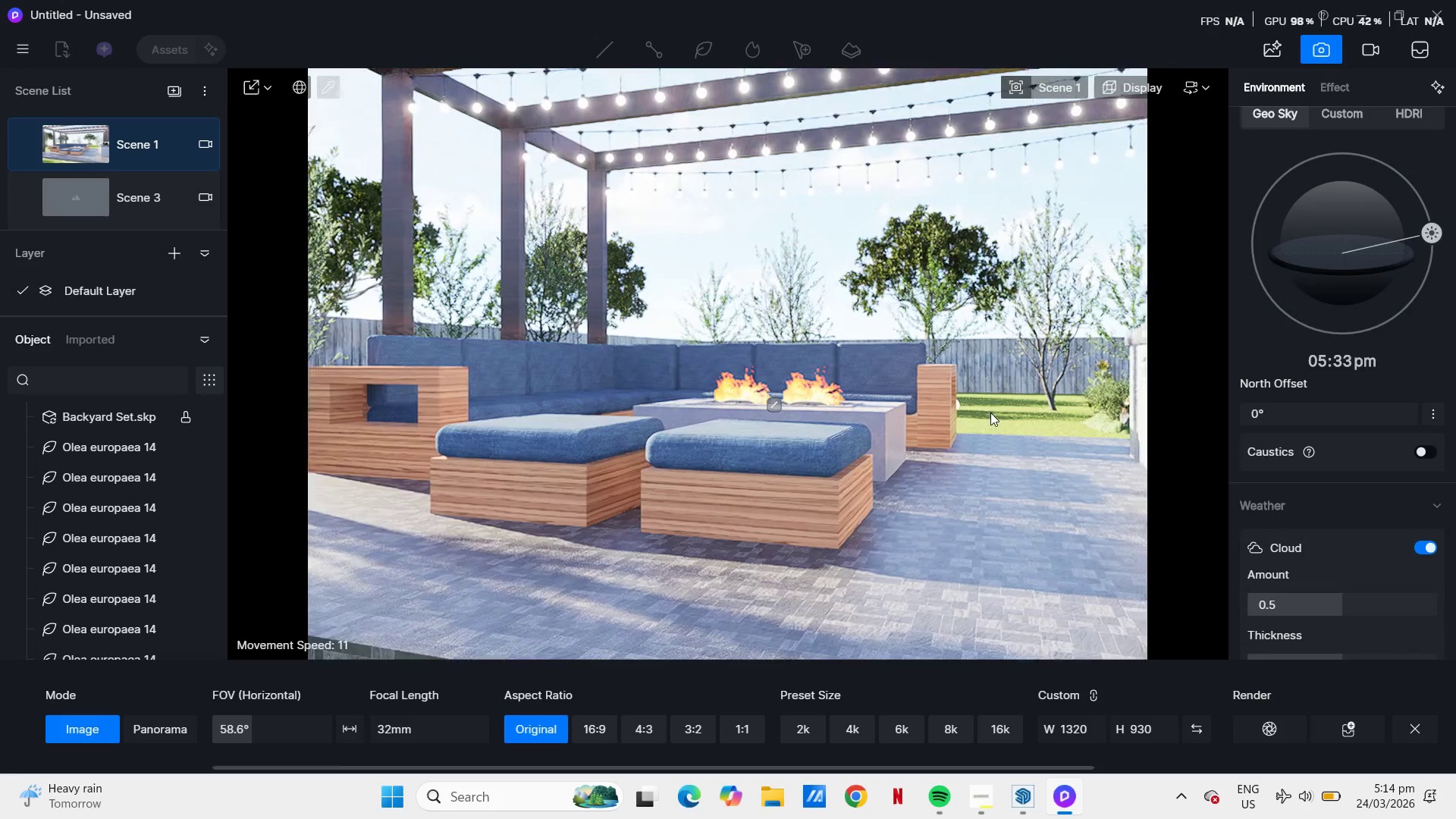 
scroll: coordinate [971, 477], scroll_direction: up, amount: 1.0
 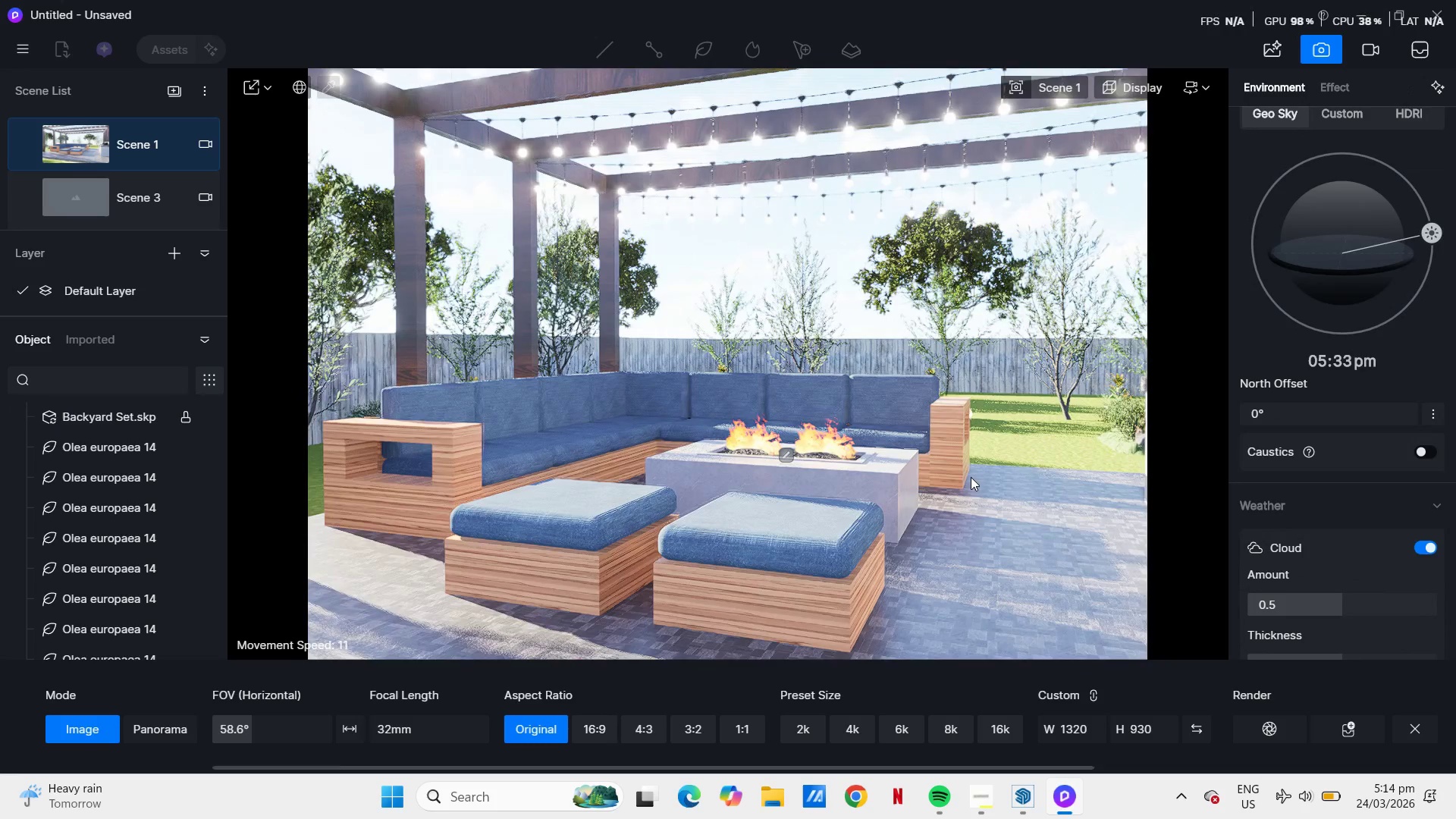 
type(dq)
 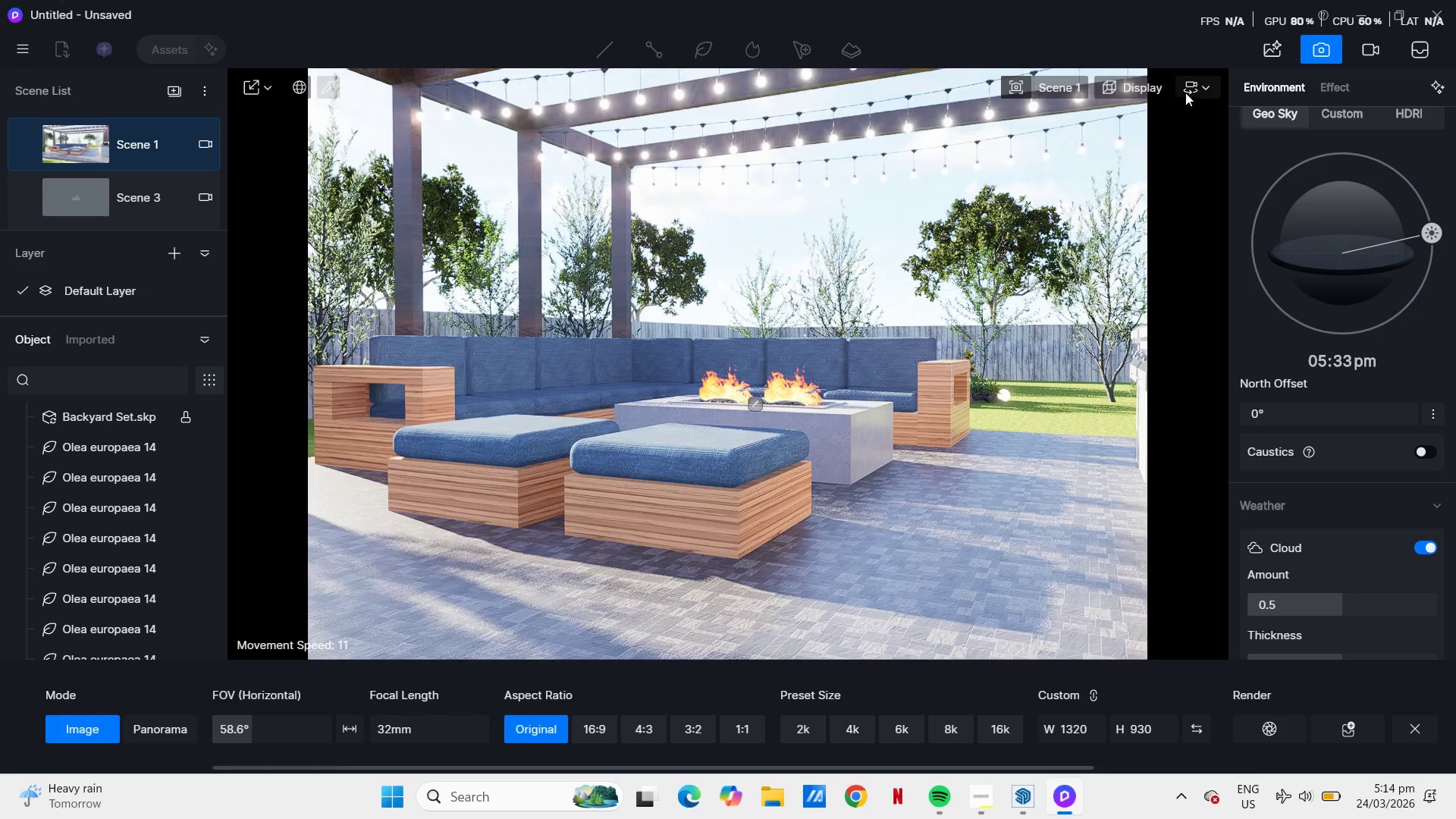 
mouse_move([1185, 94])
 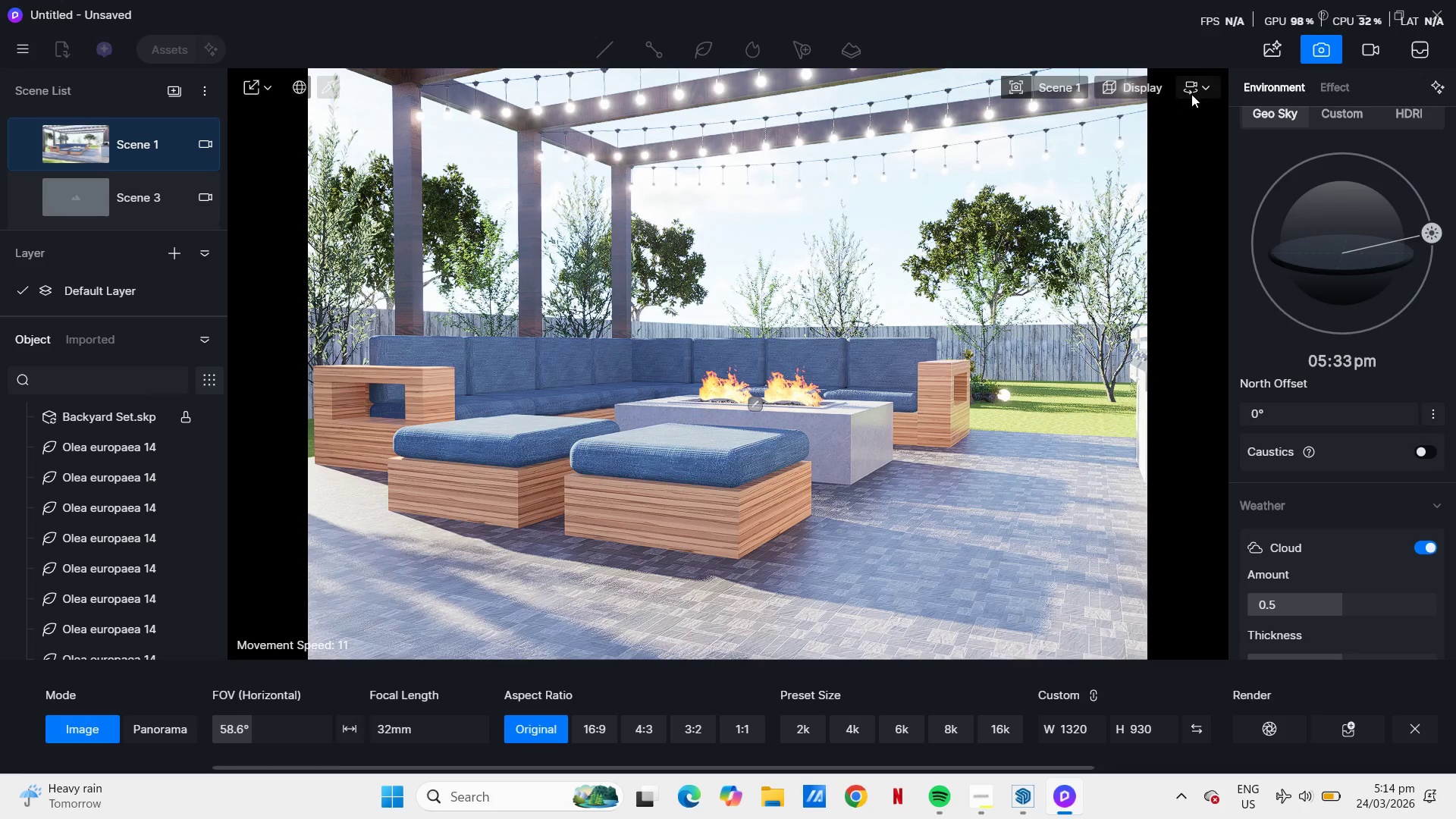 
left_click([1191, 94])
 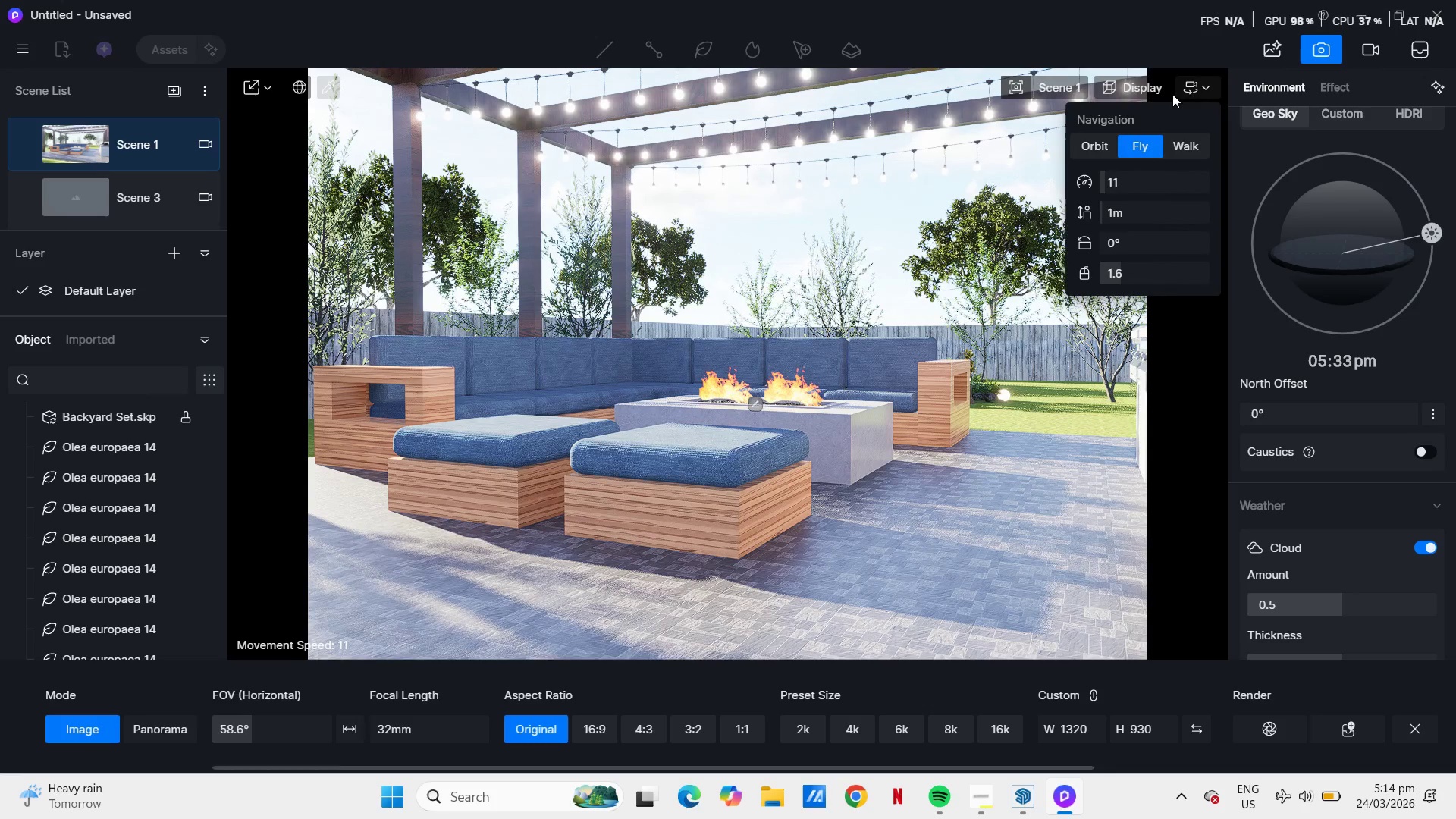 
left_click([1140, 95])
 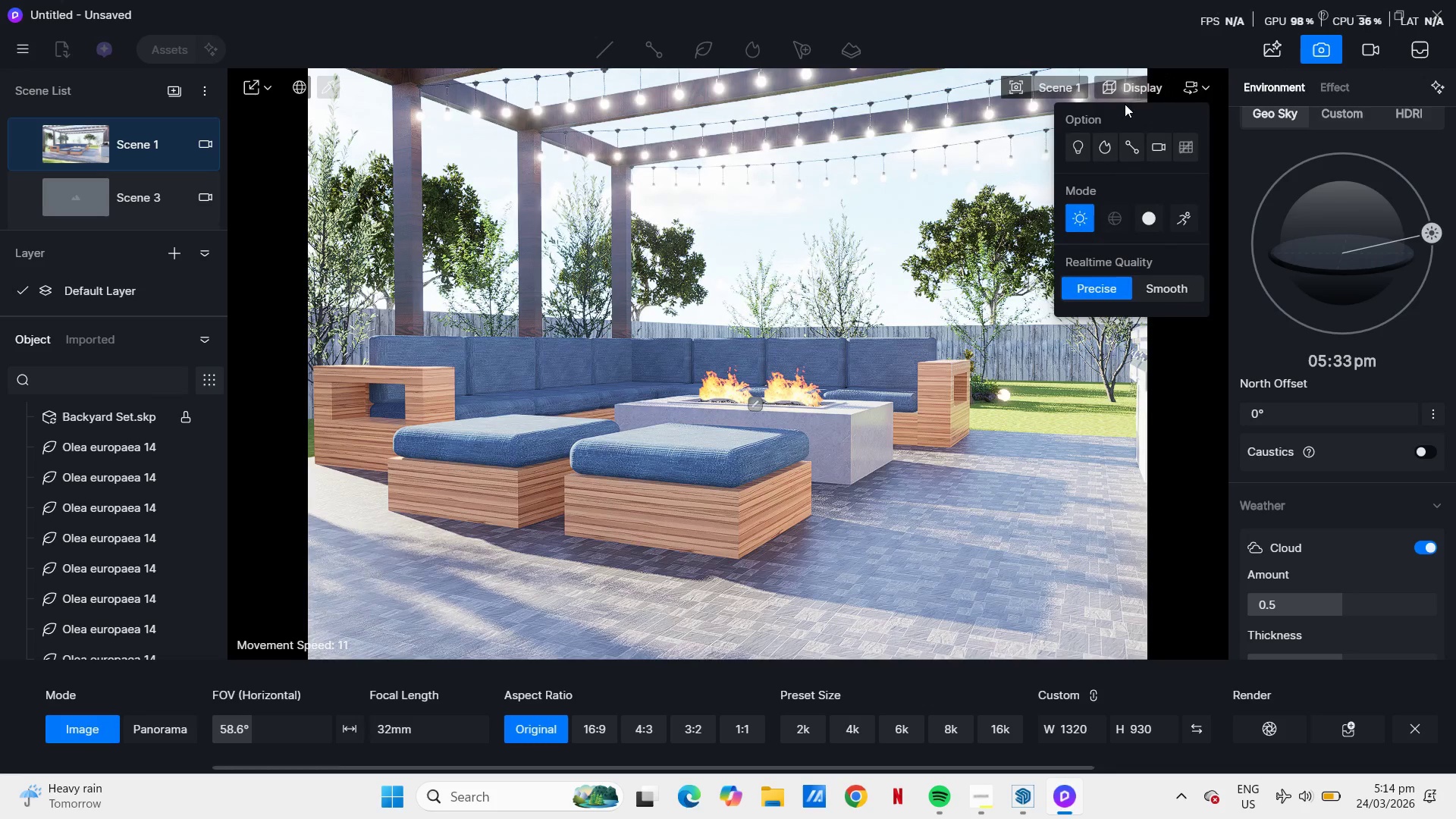 
left_click([1046, 93])
 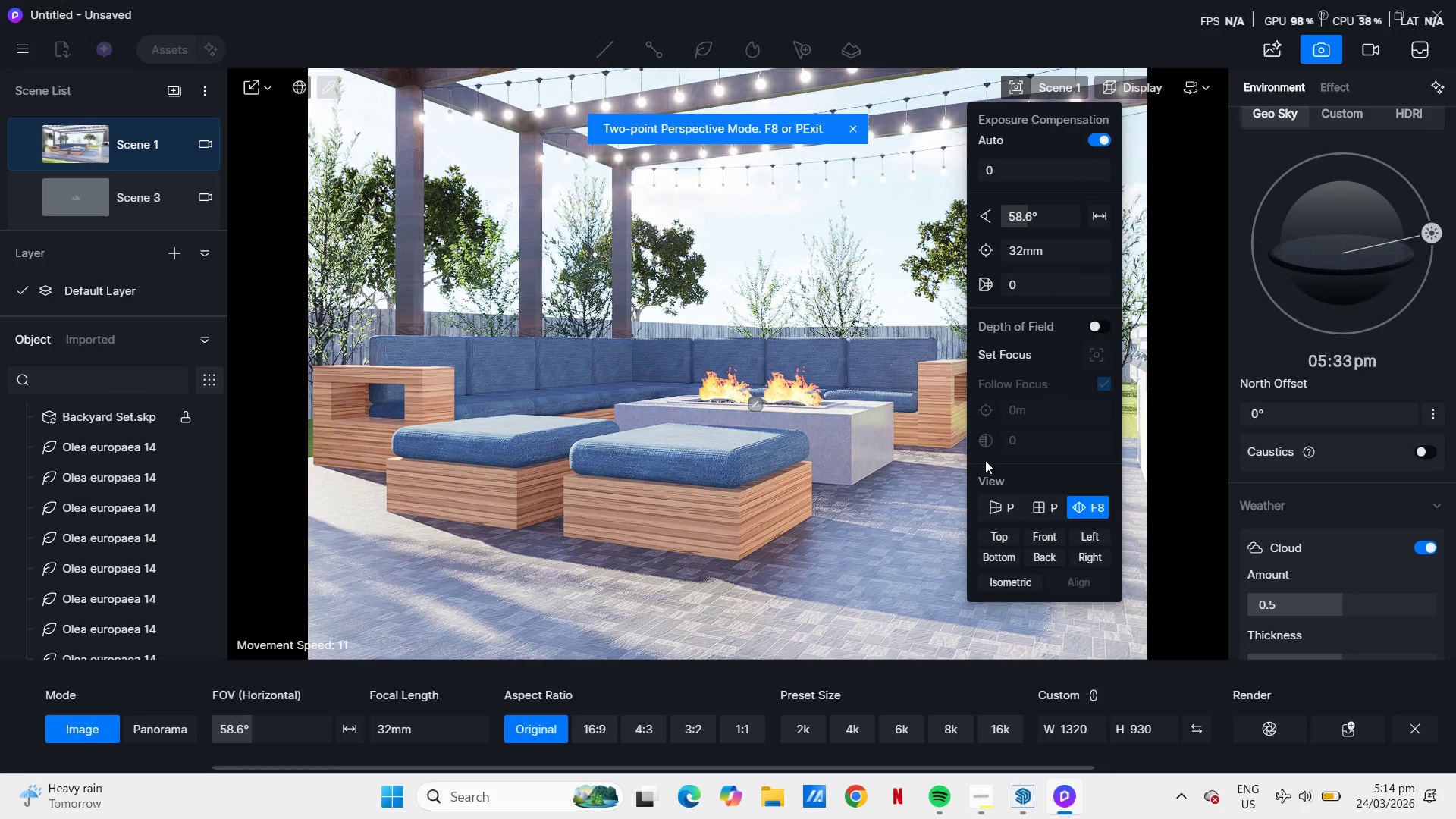 
left_click([889, 337])
 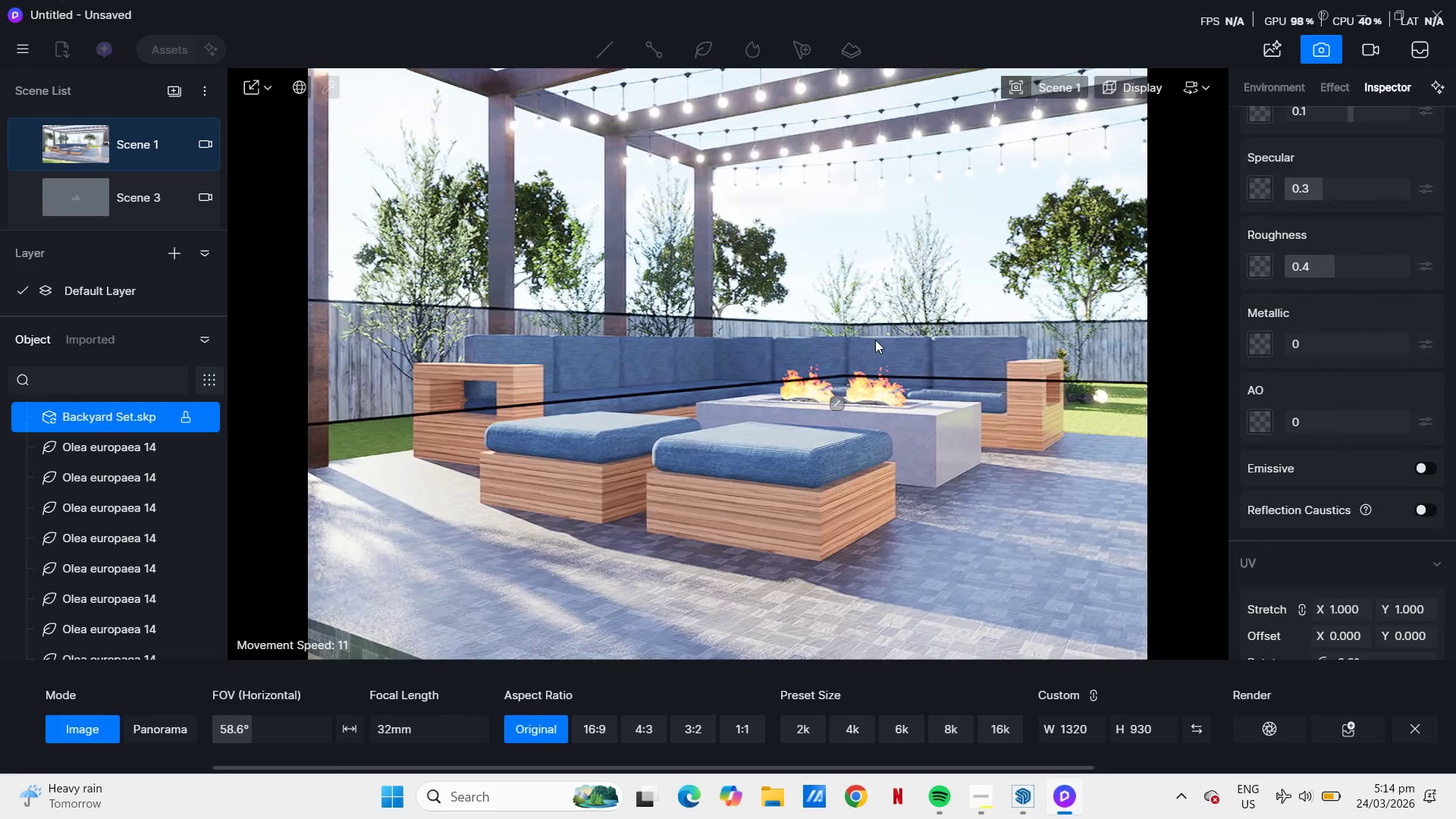 
scroll: coordinate [1021, 402], scroll_direction: up, amount: 1.0
 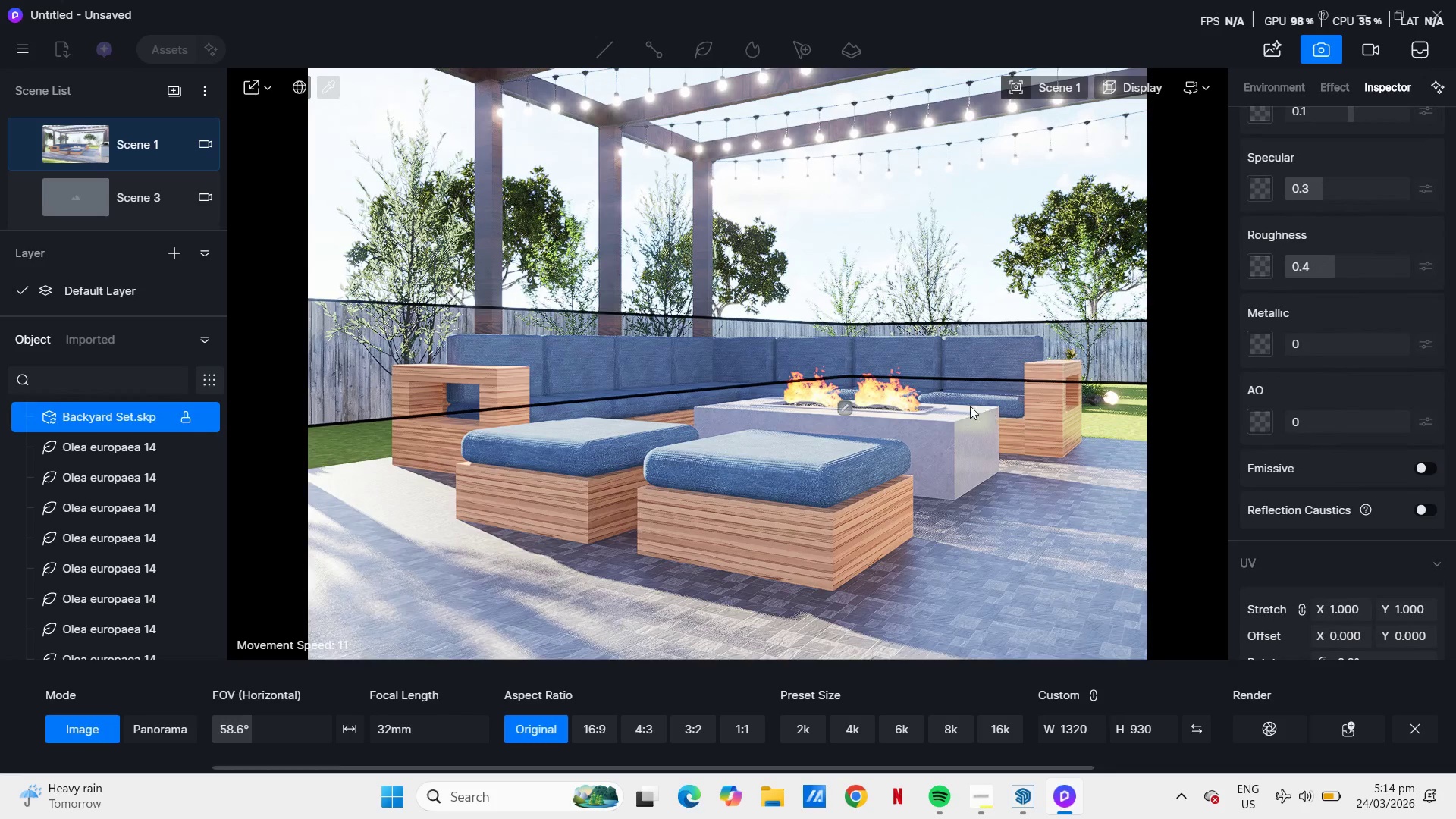 
key(D)
 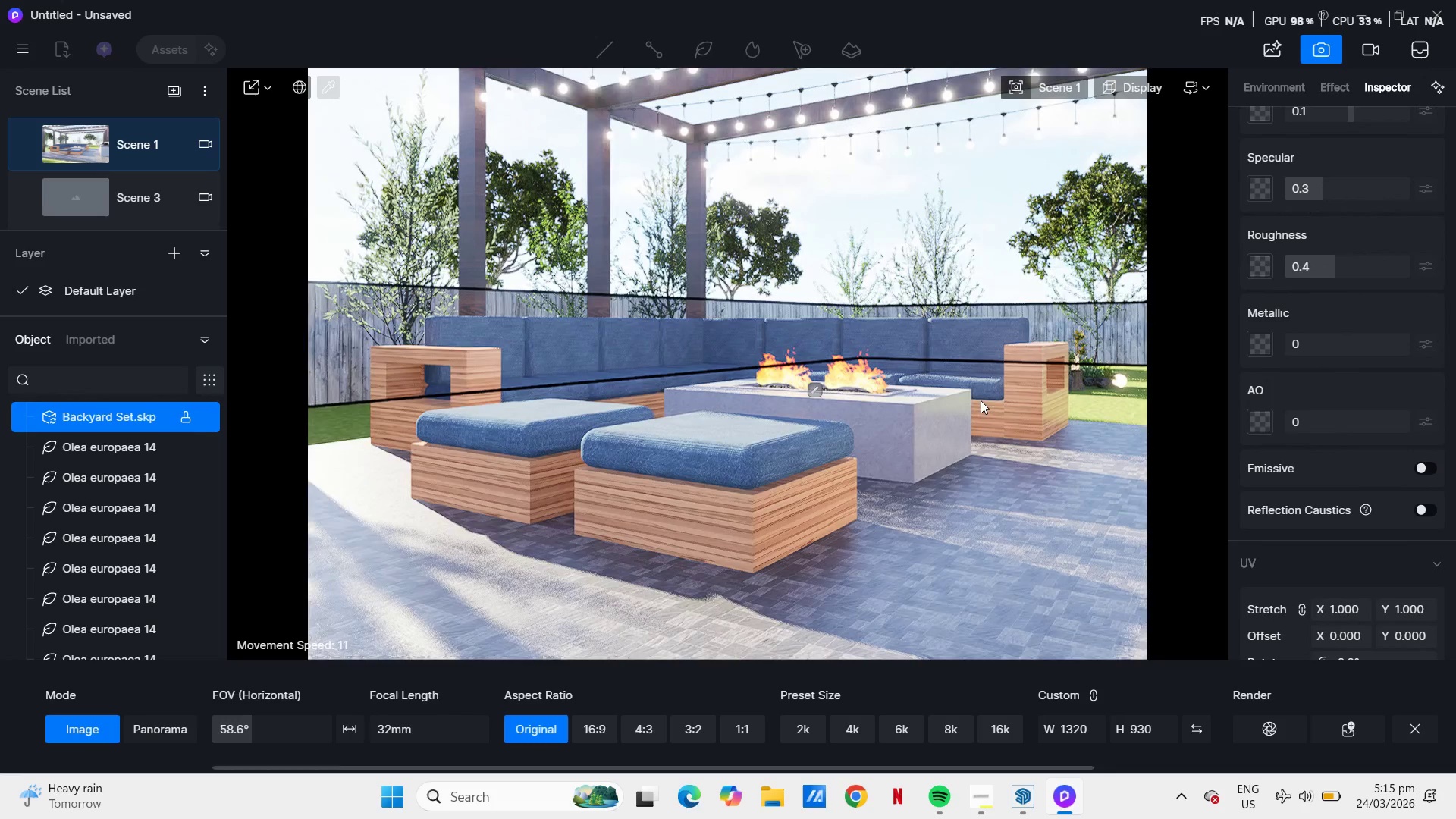 
wait(6.56)
 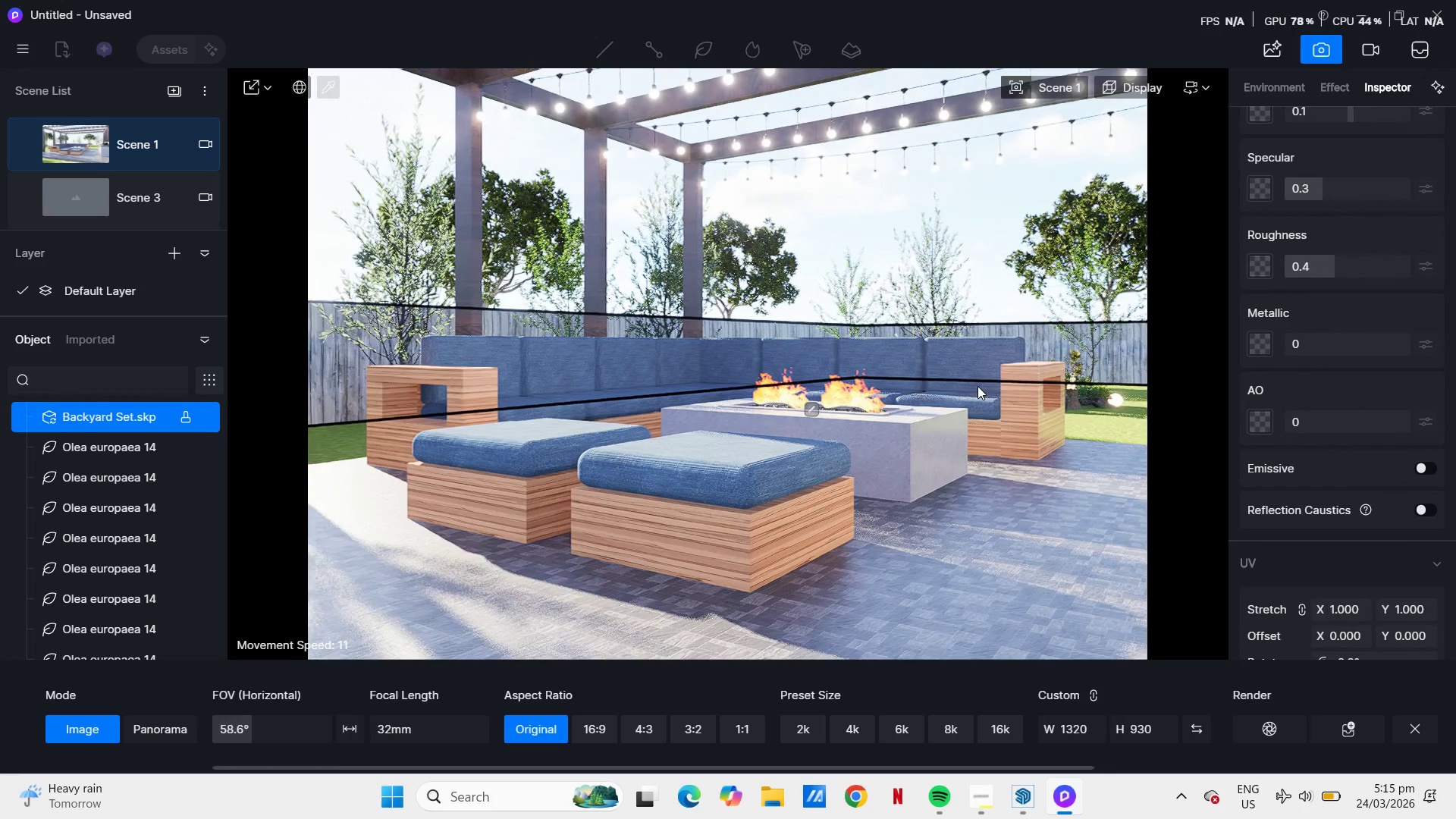 
key(Q)
 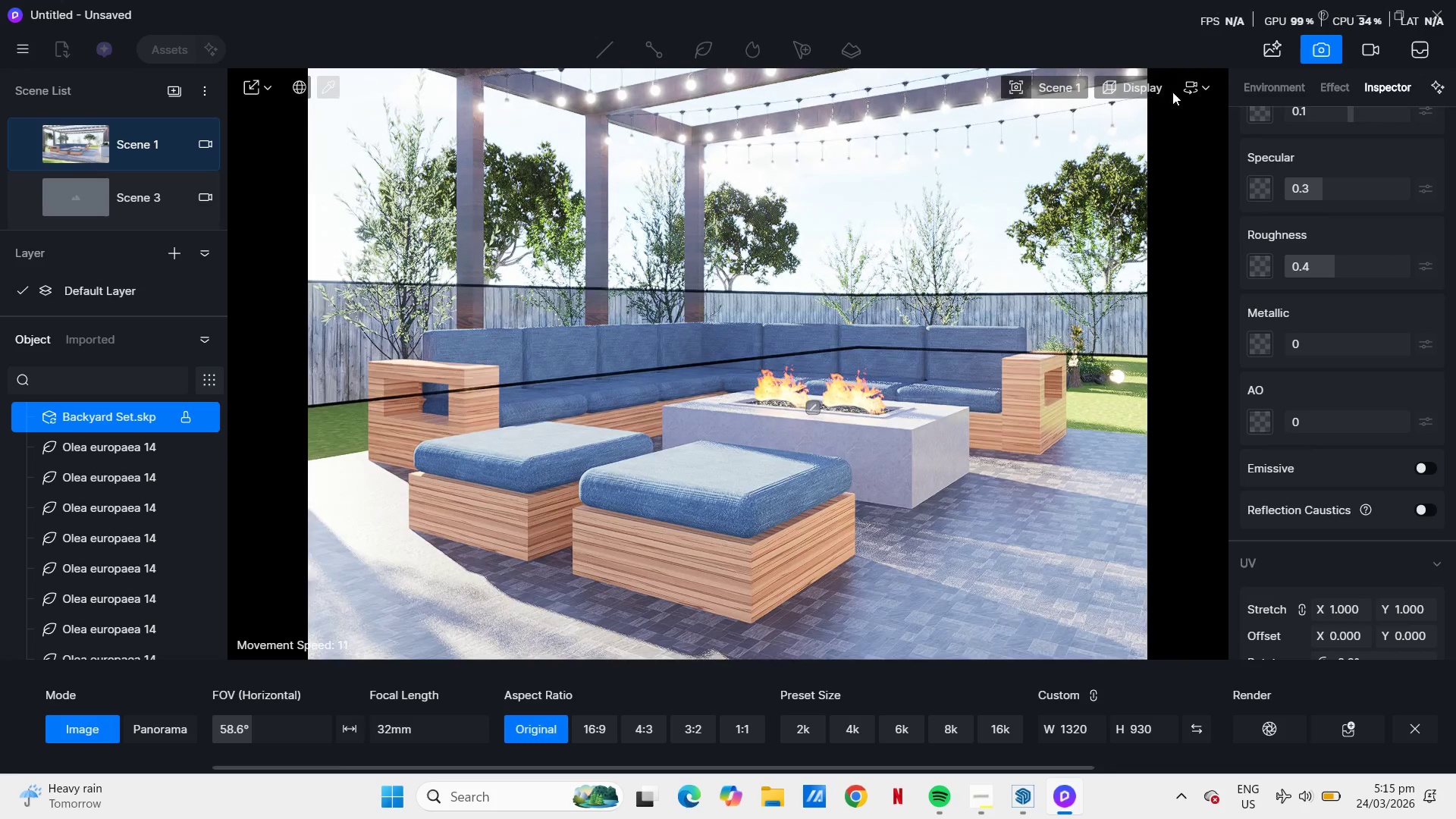 
left_click([1188, 88])
 